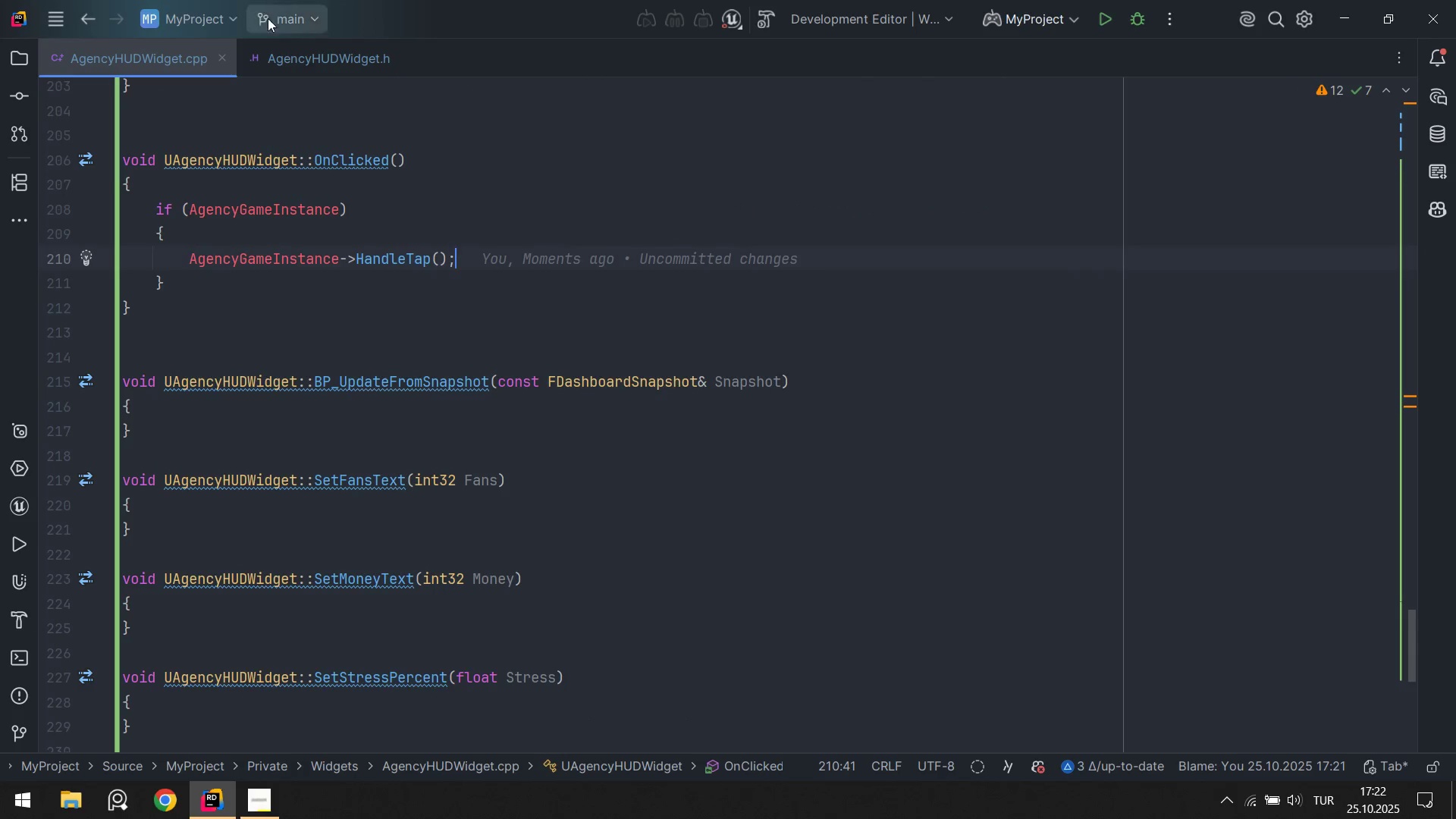 
left_click([310, 65])
 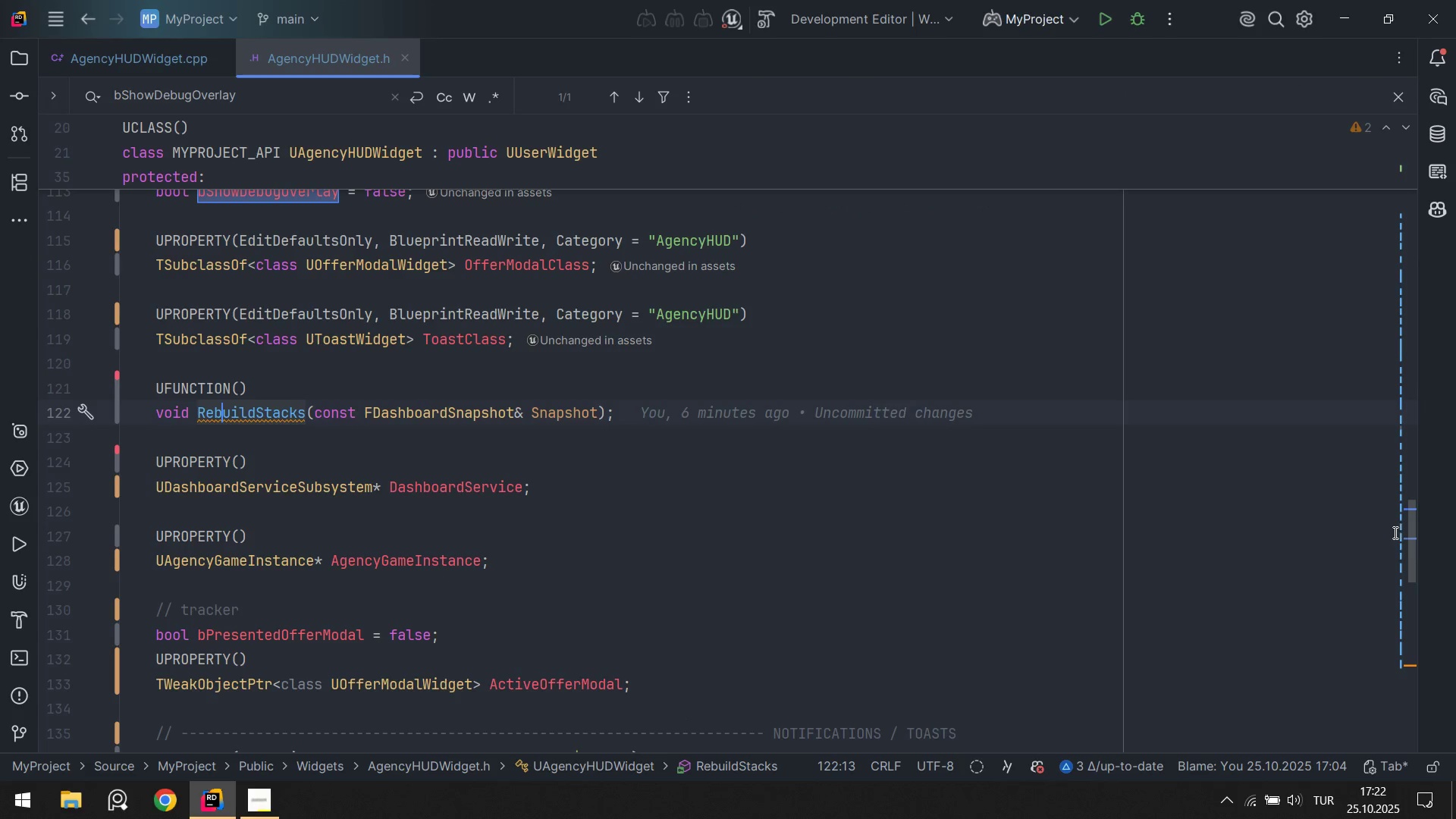 
left_click_drag(start_coordinate=[1409, 544], to_coordinate=[1409, 652])
 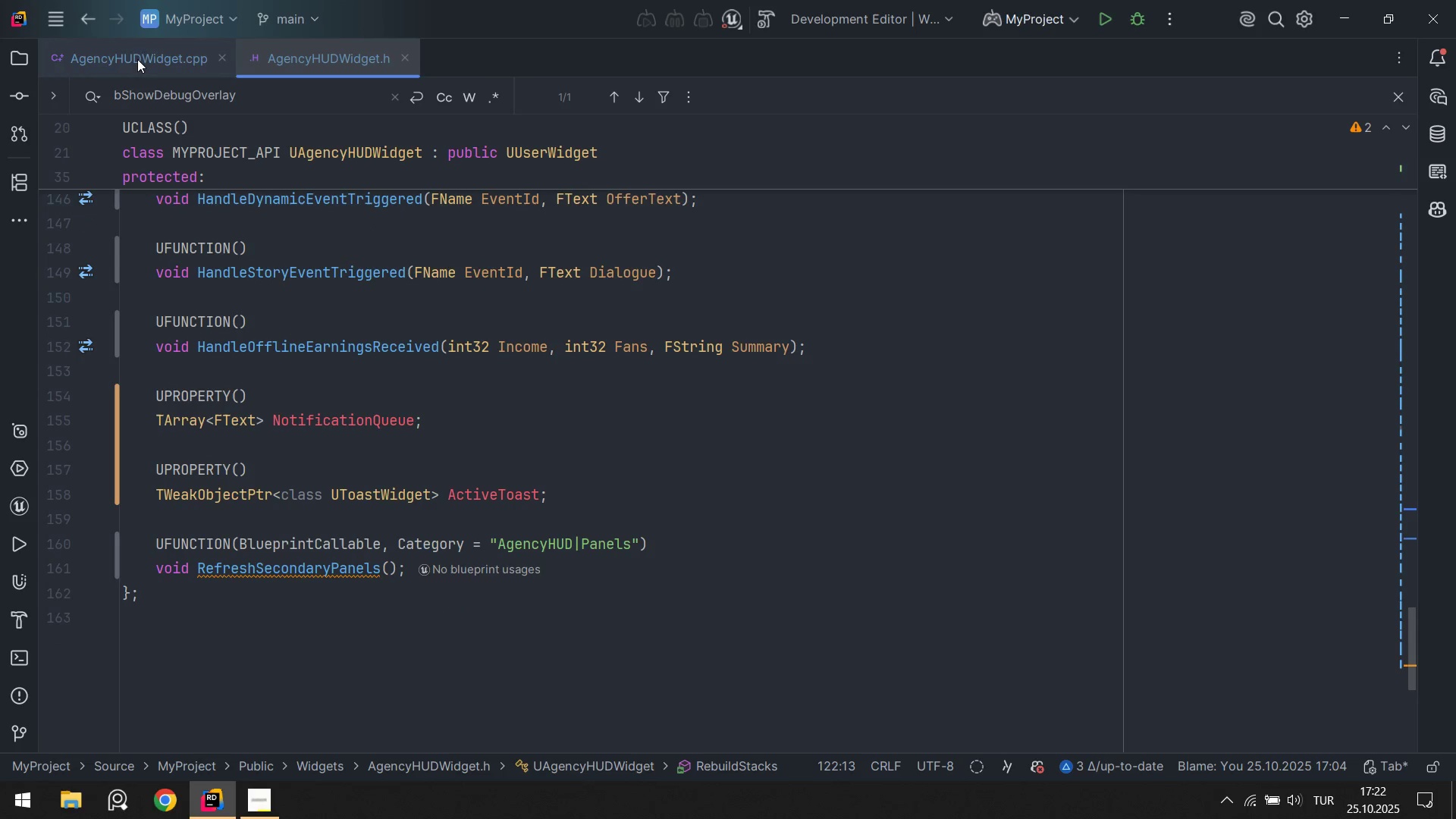 
left_click([127, 55])
 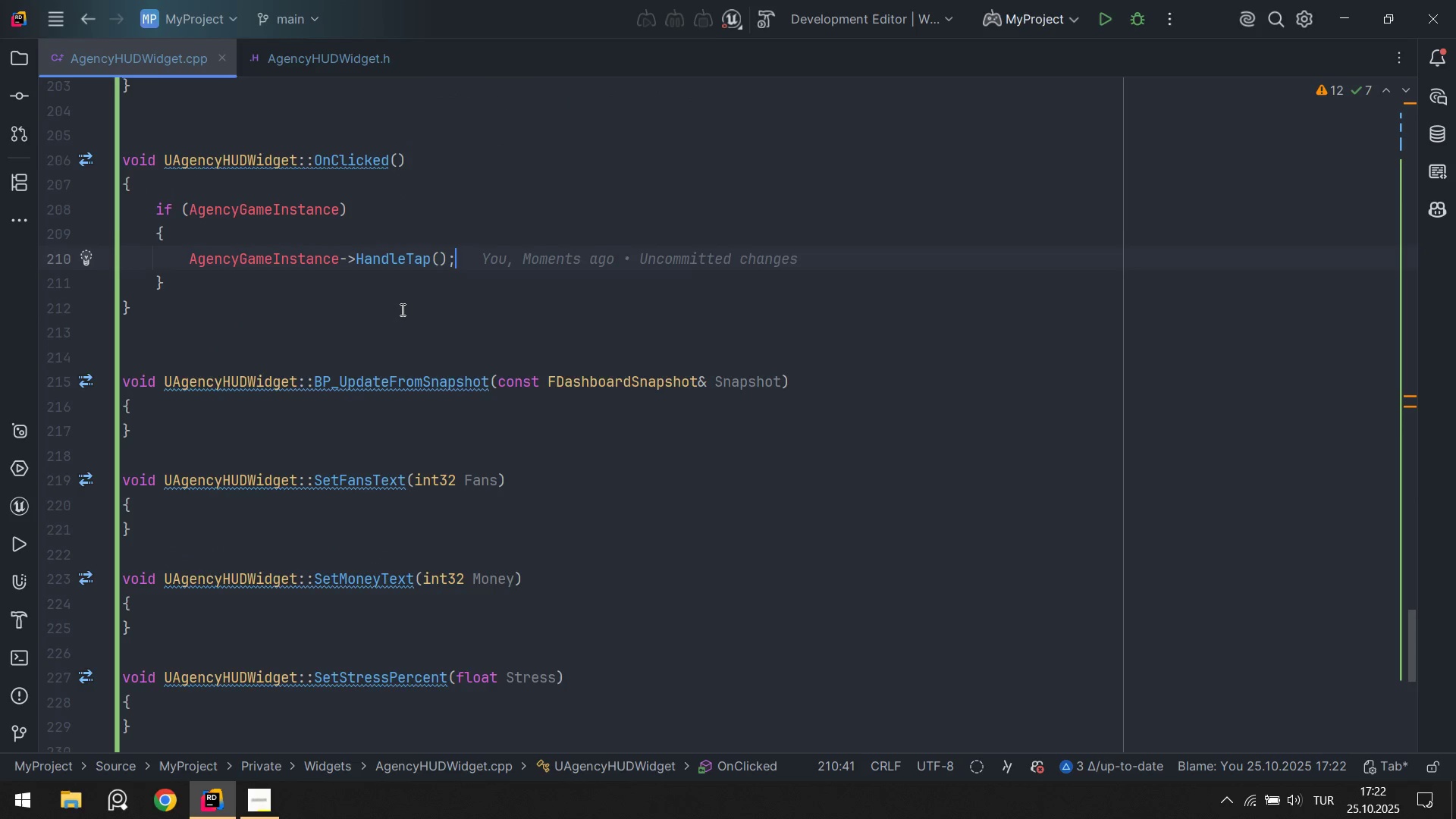 
scroll: coordinate [404, 311], scroll_direction: none, amount: 0.0
 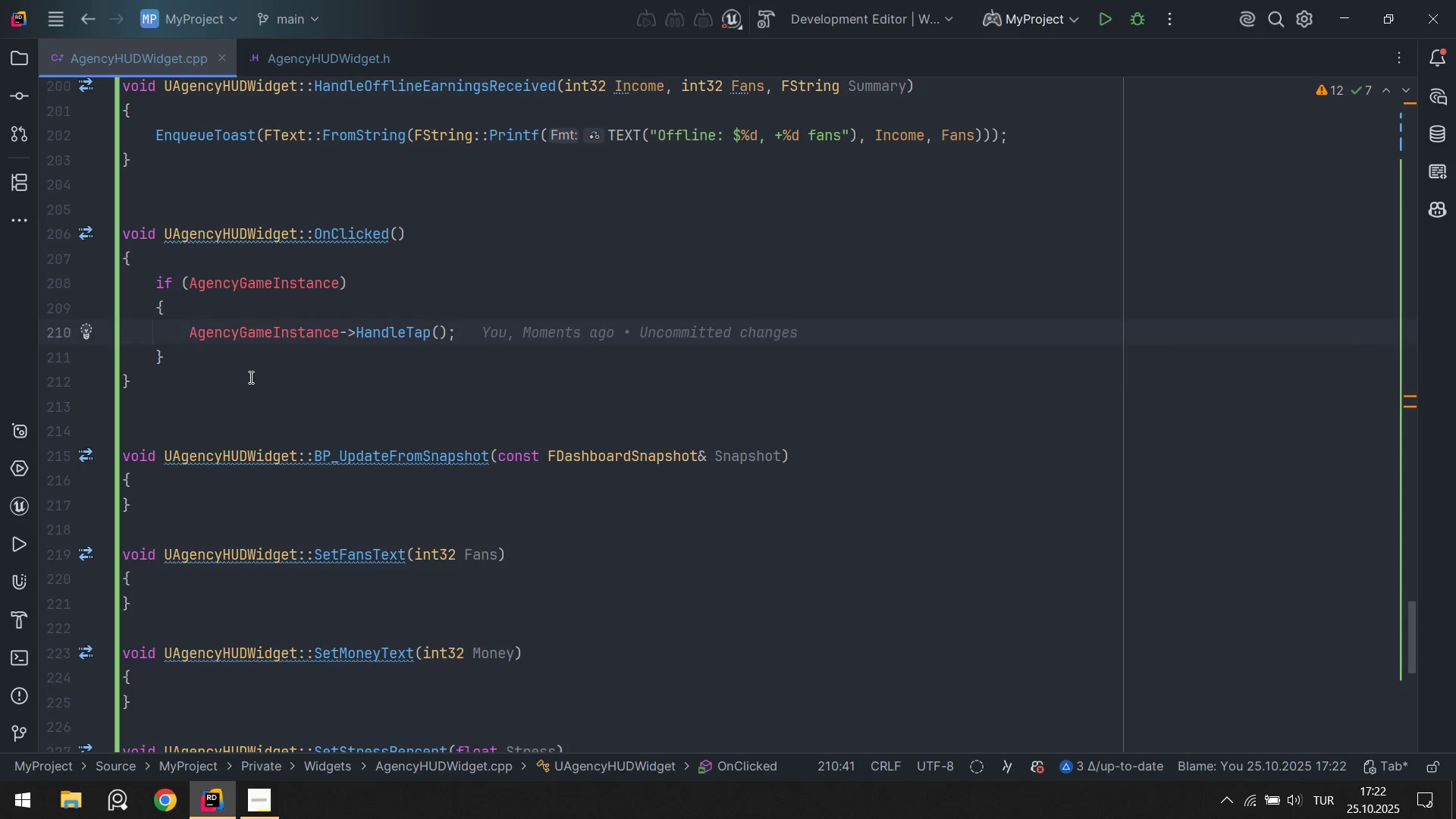 
left_click([249, 376])
 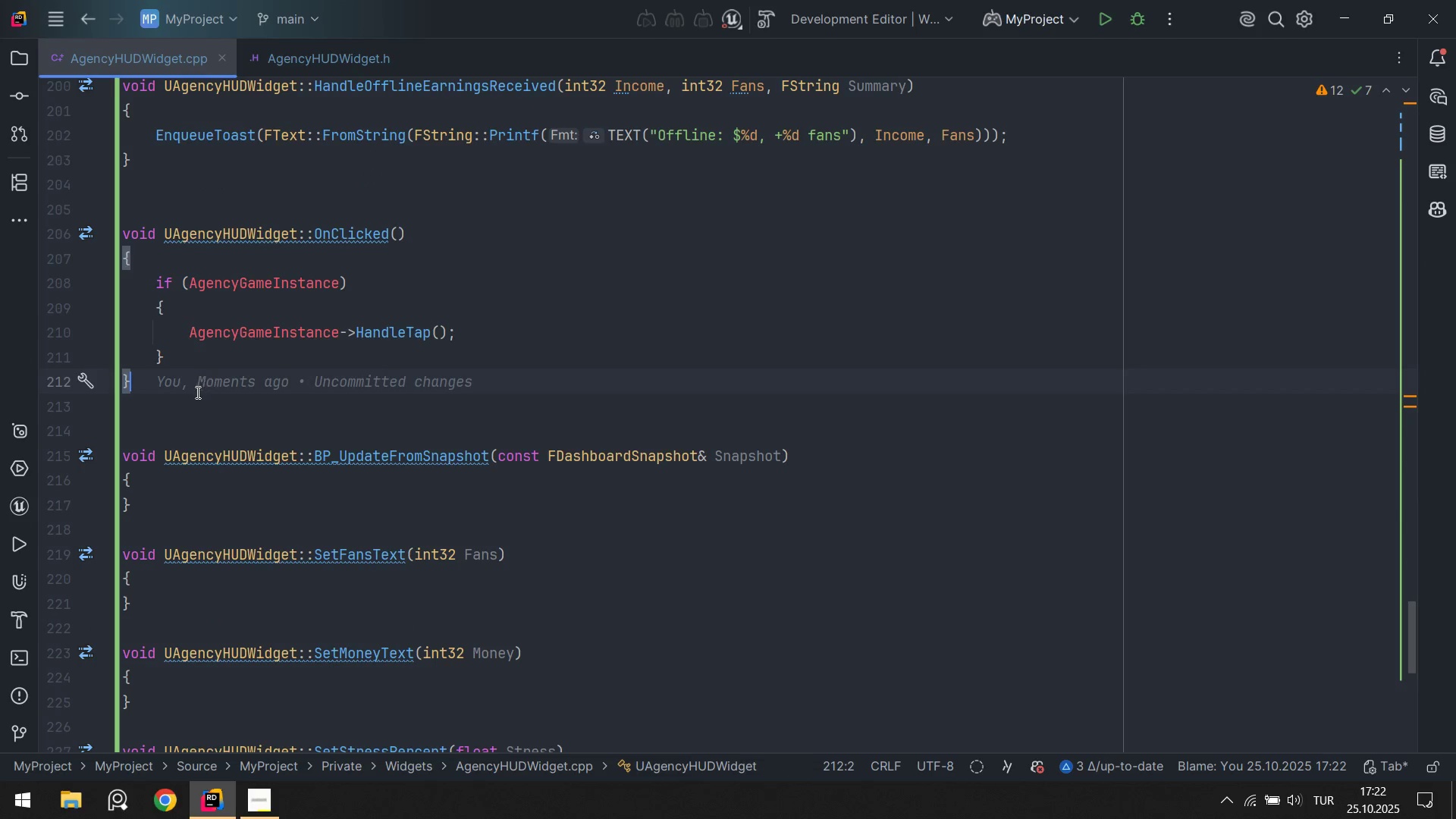 
scroll: coordinate [207, 428], scroll_direction: down, amount: 2.0
 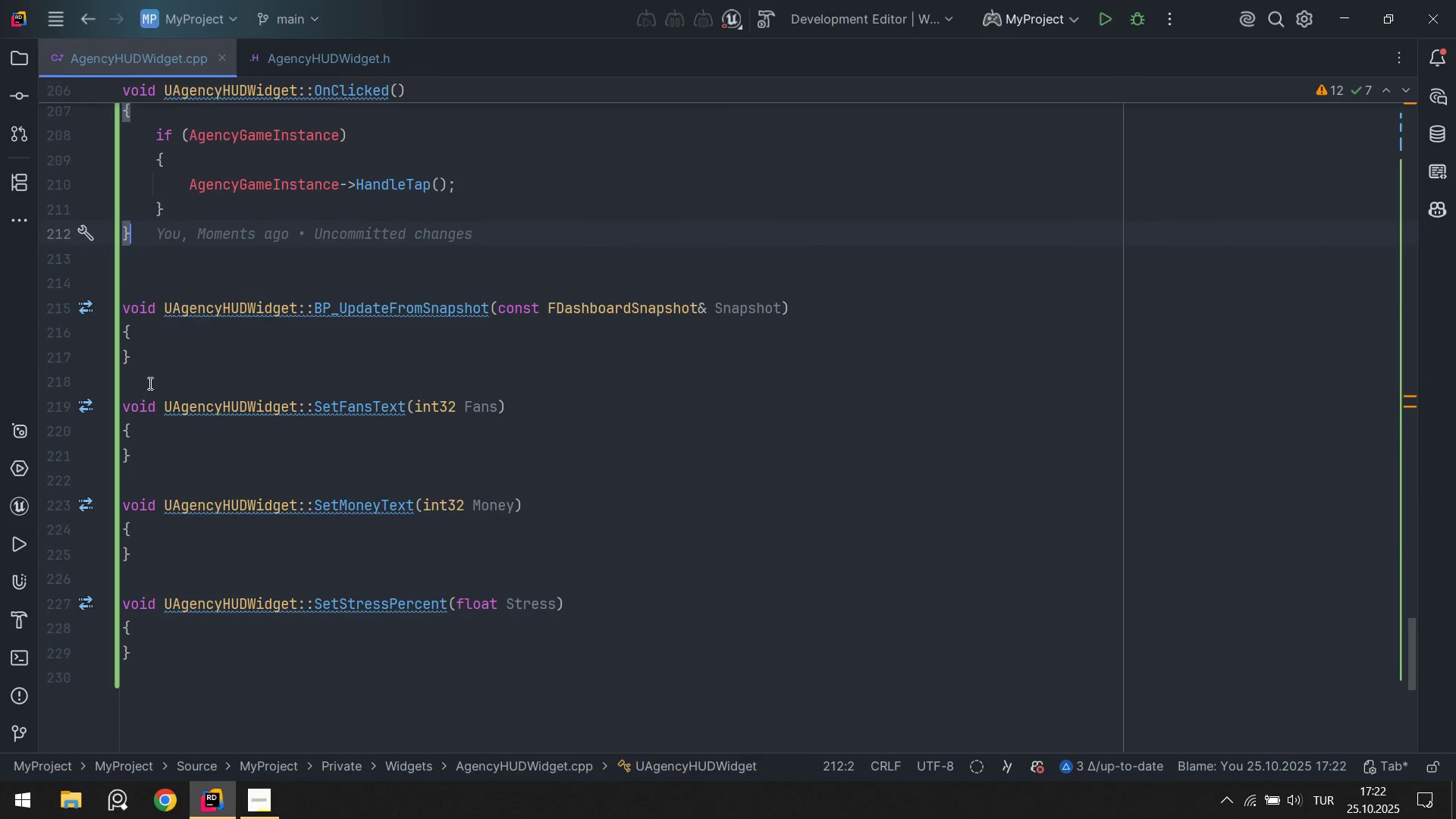 
left_click_drag(start_coordinate=[152, 380], to_coordinate=[121, 306])
 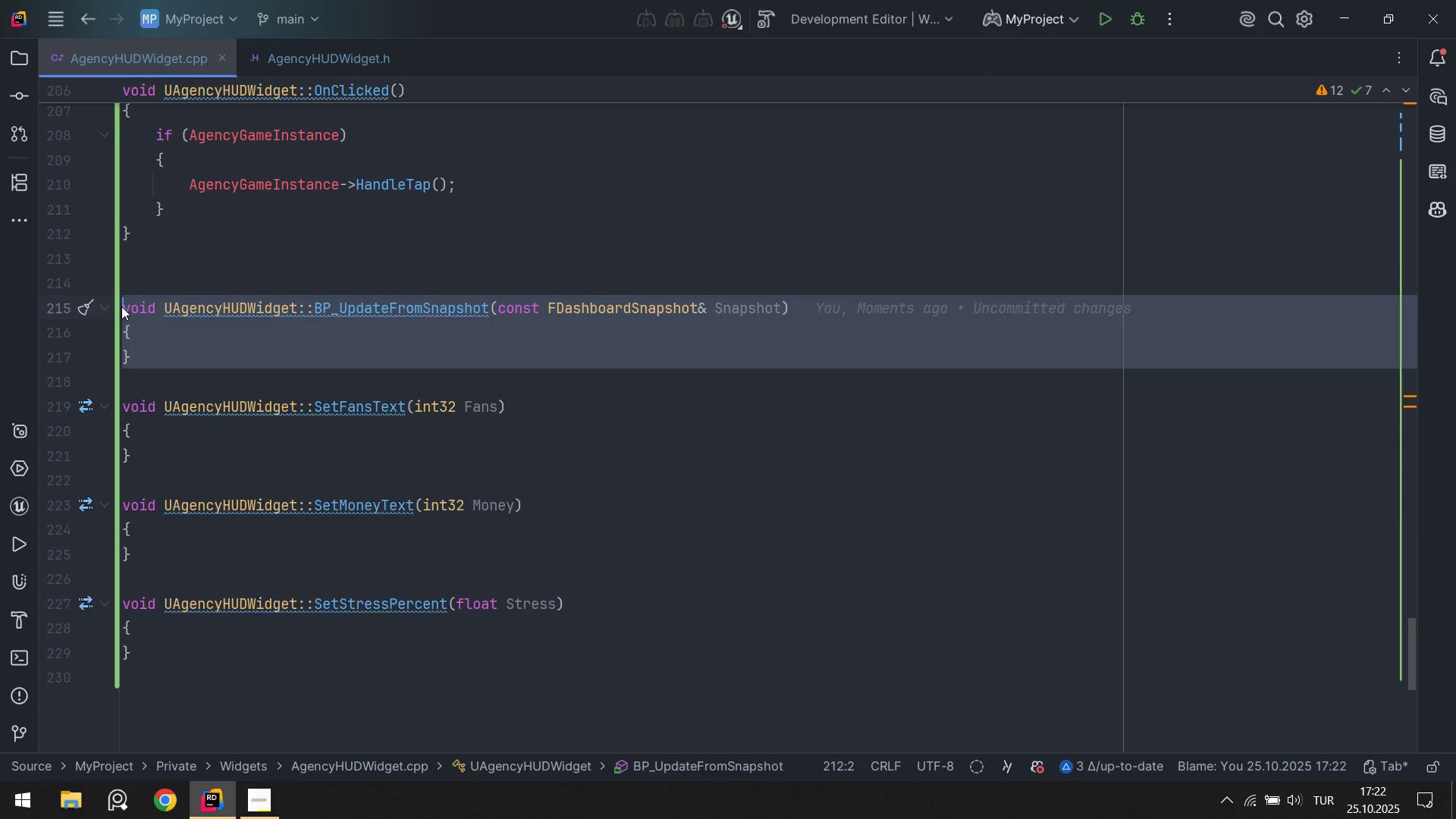 
key(Control+ControlLeft)
 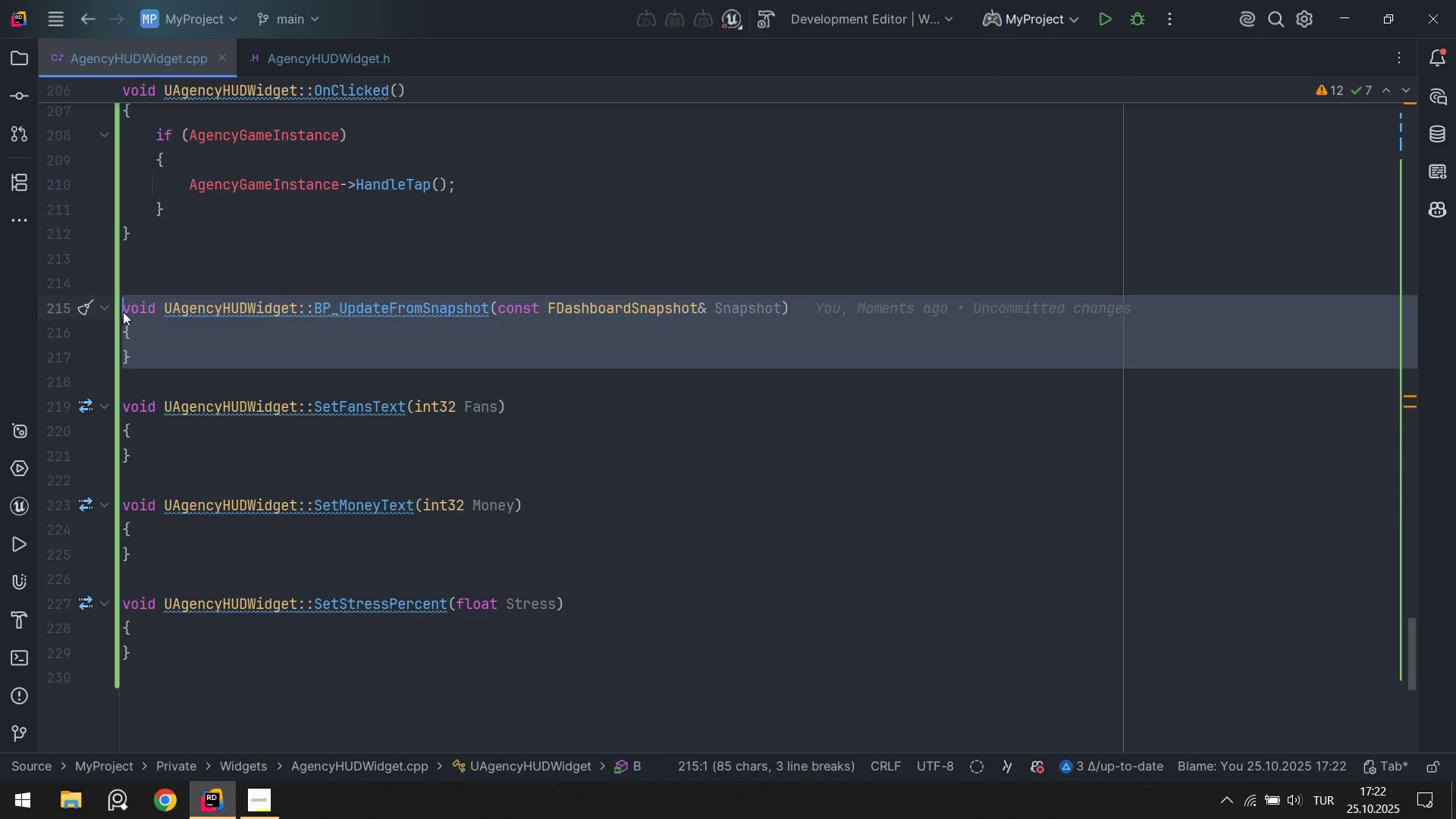 
key(Control+X)
 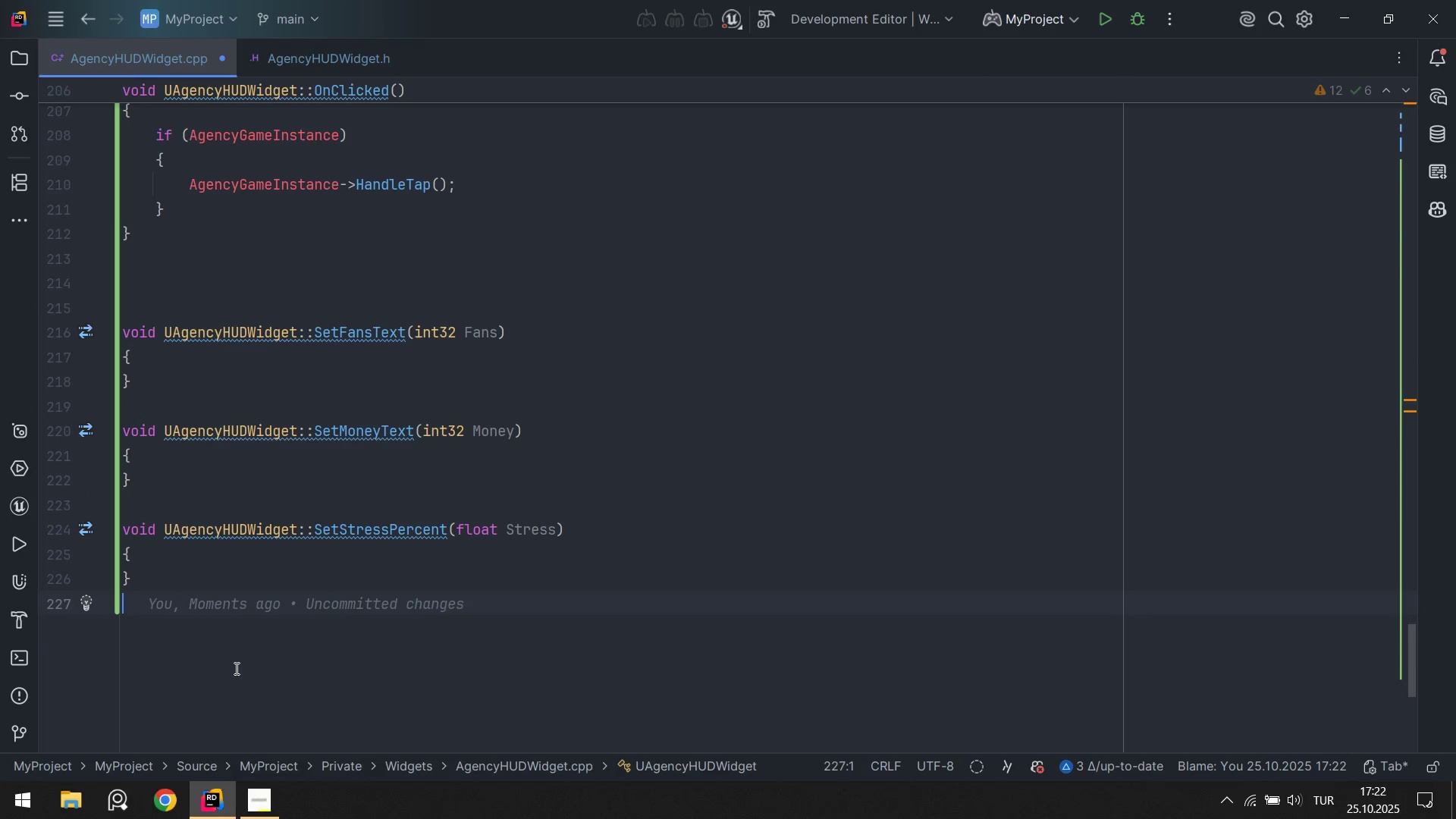 
key(Control+V)
 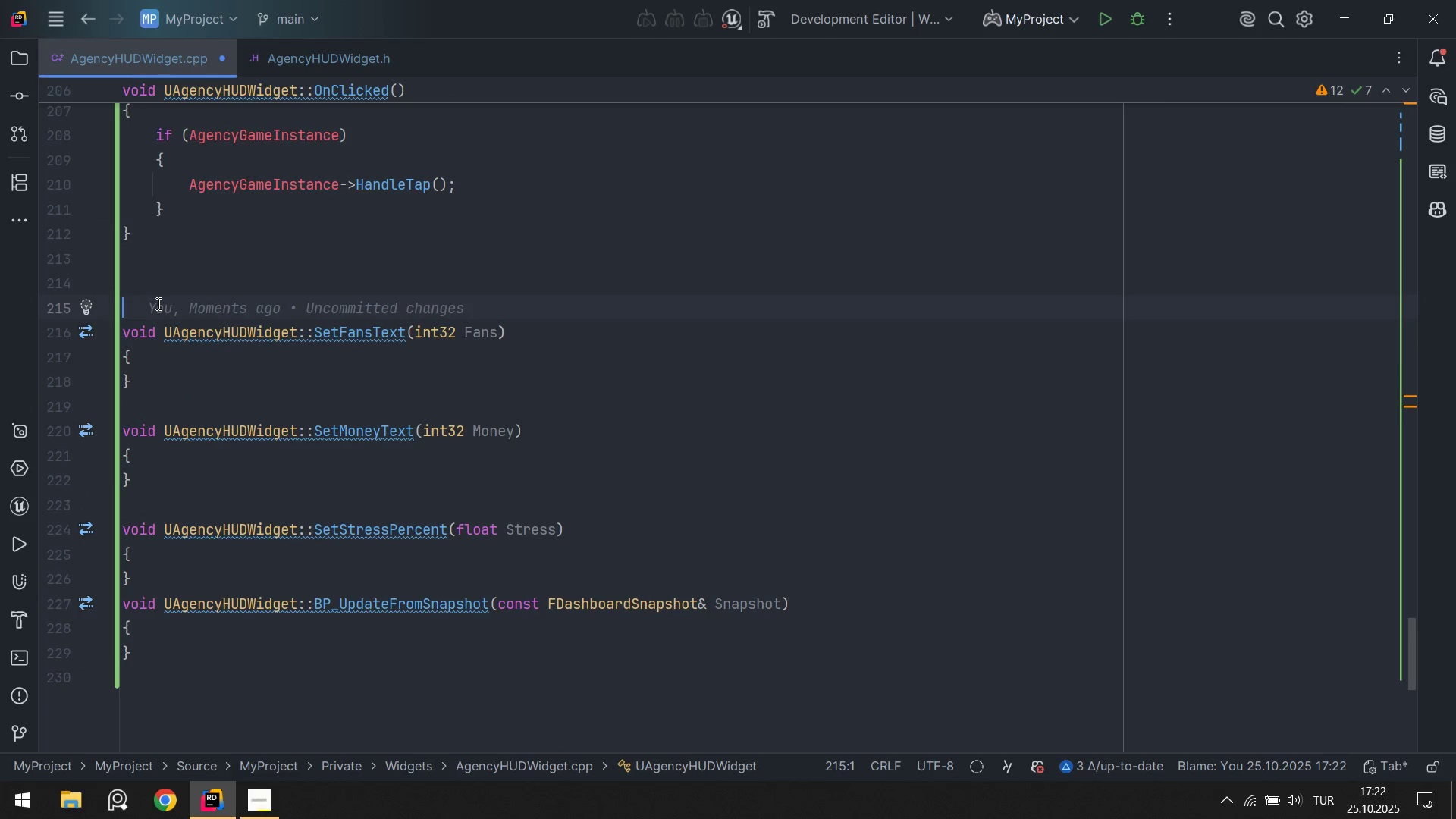 
key(Backspace)
 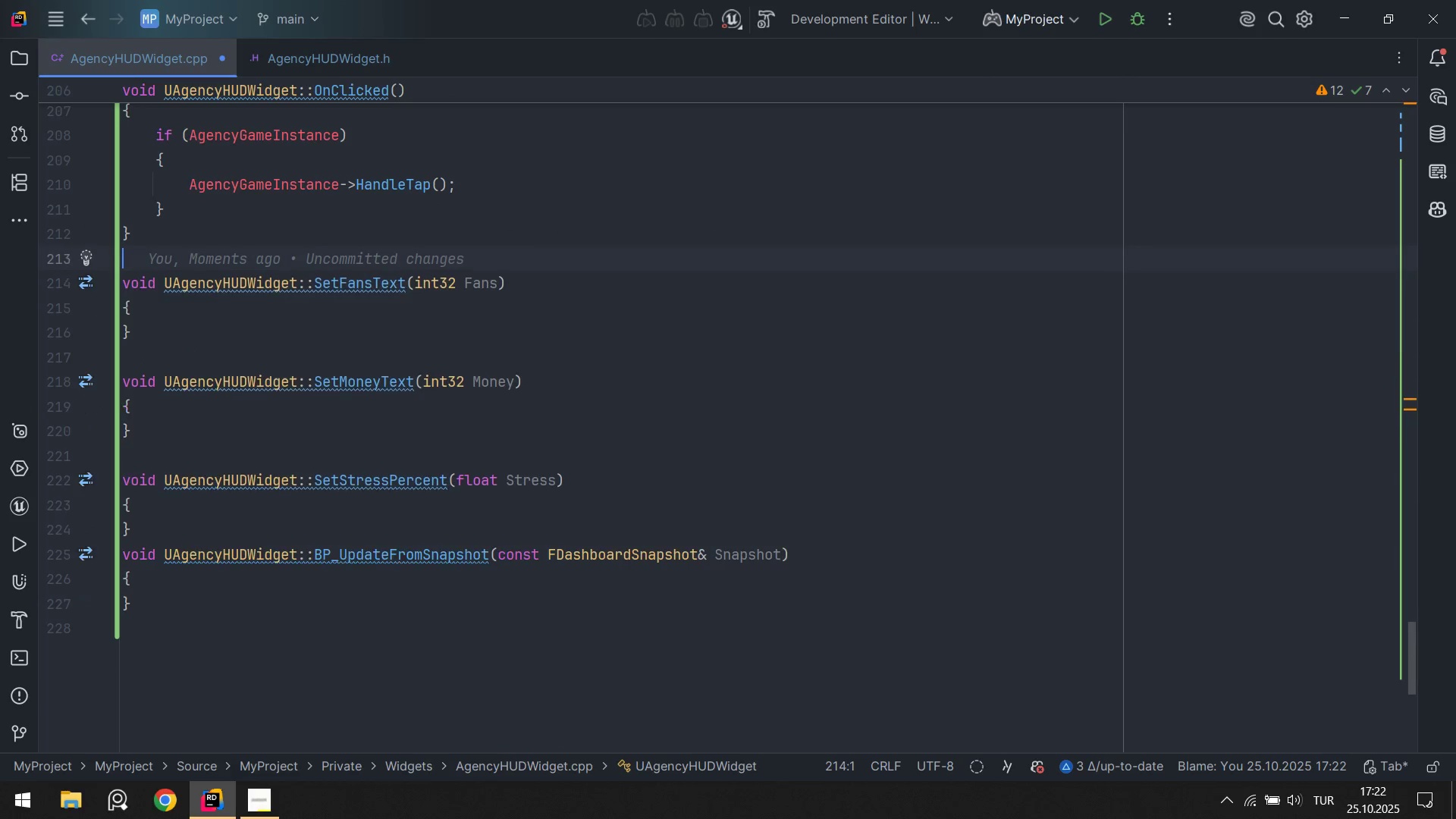 
key(Backspace)
 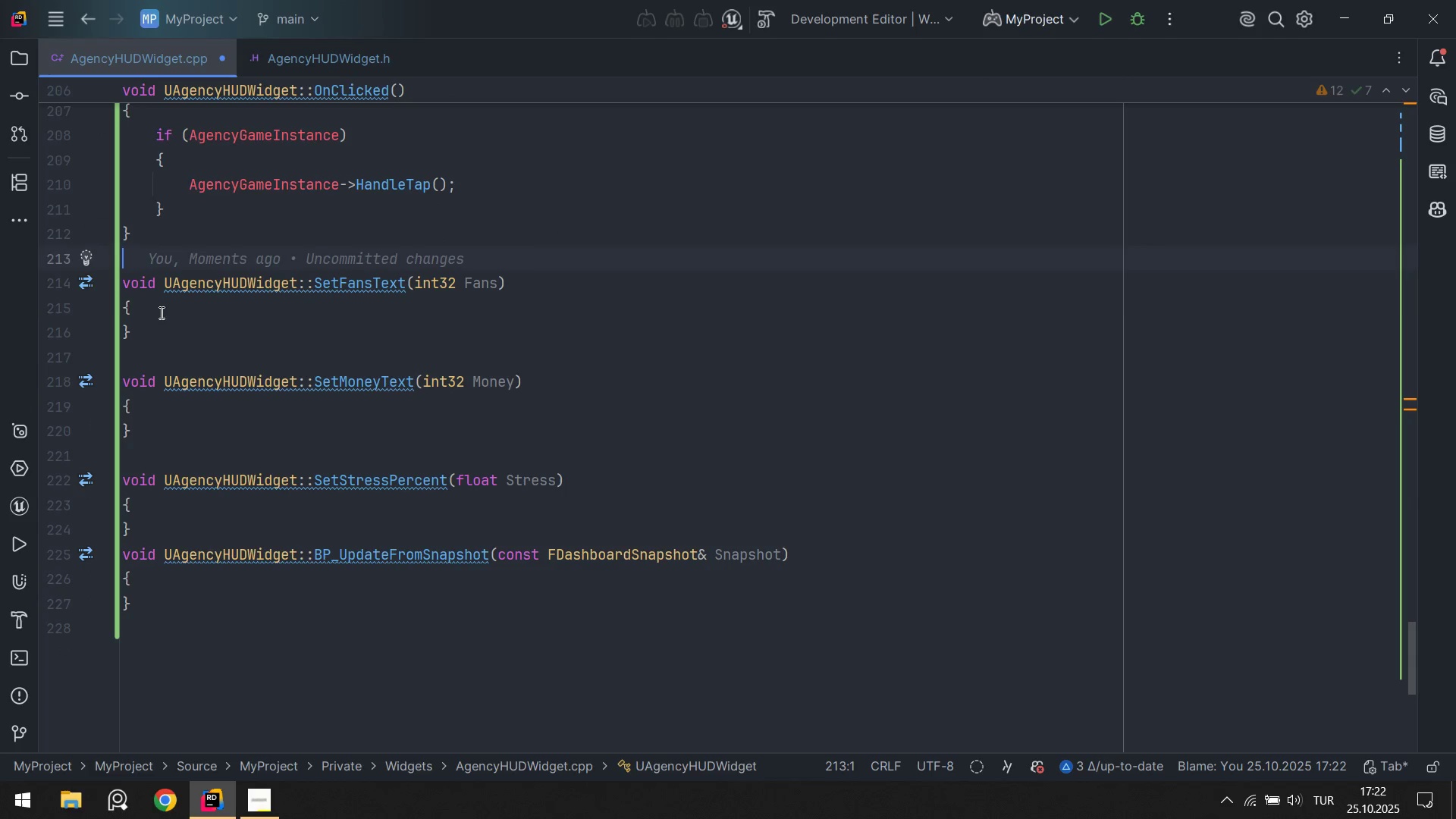 
key(Enter)
 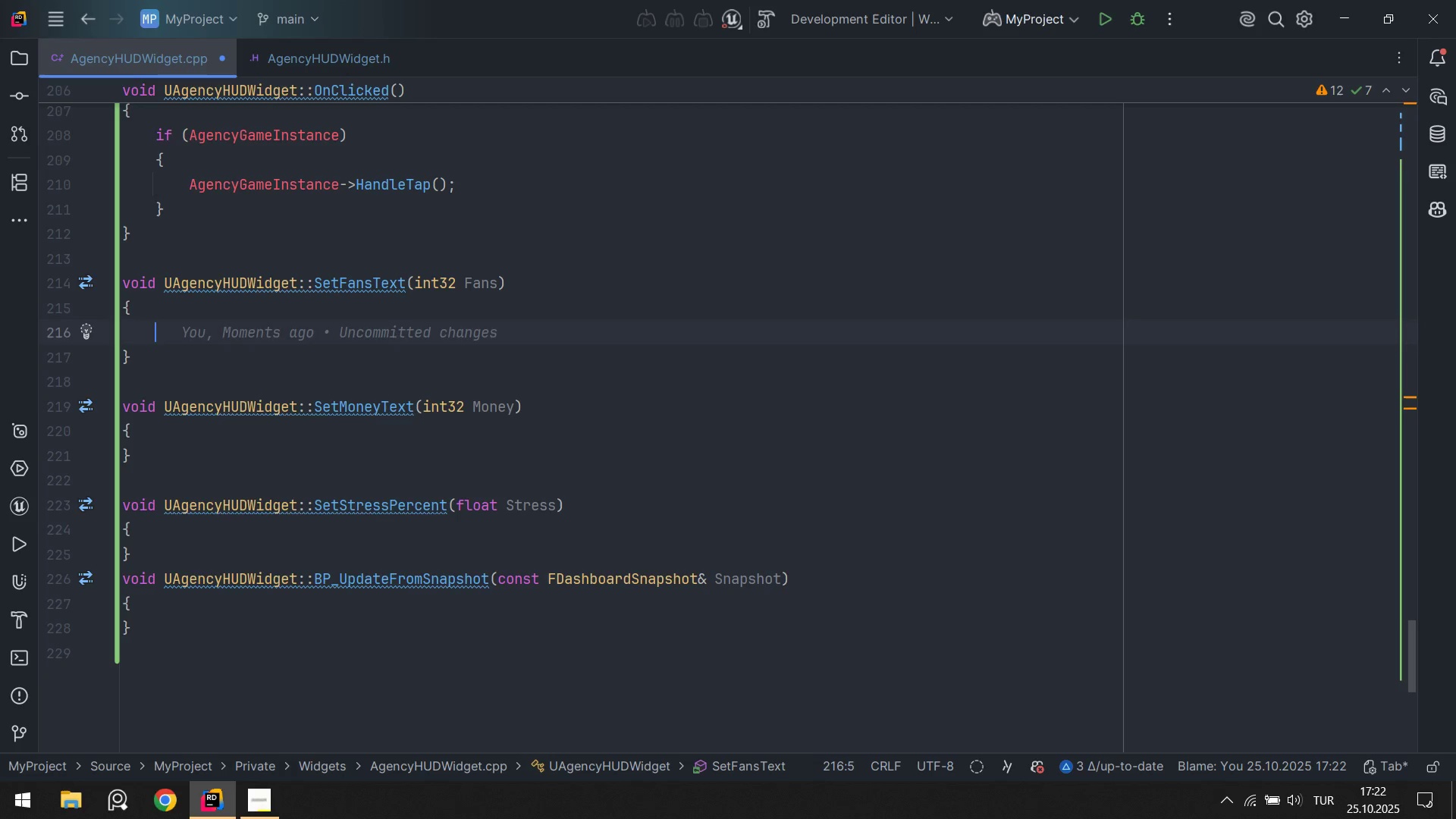 
type('f*fans)
 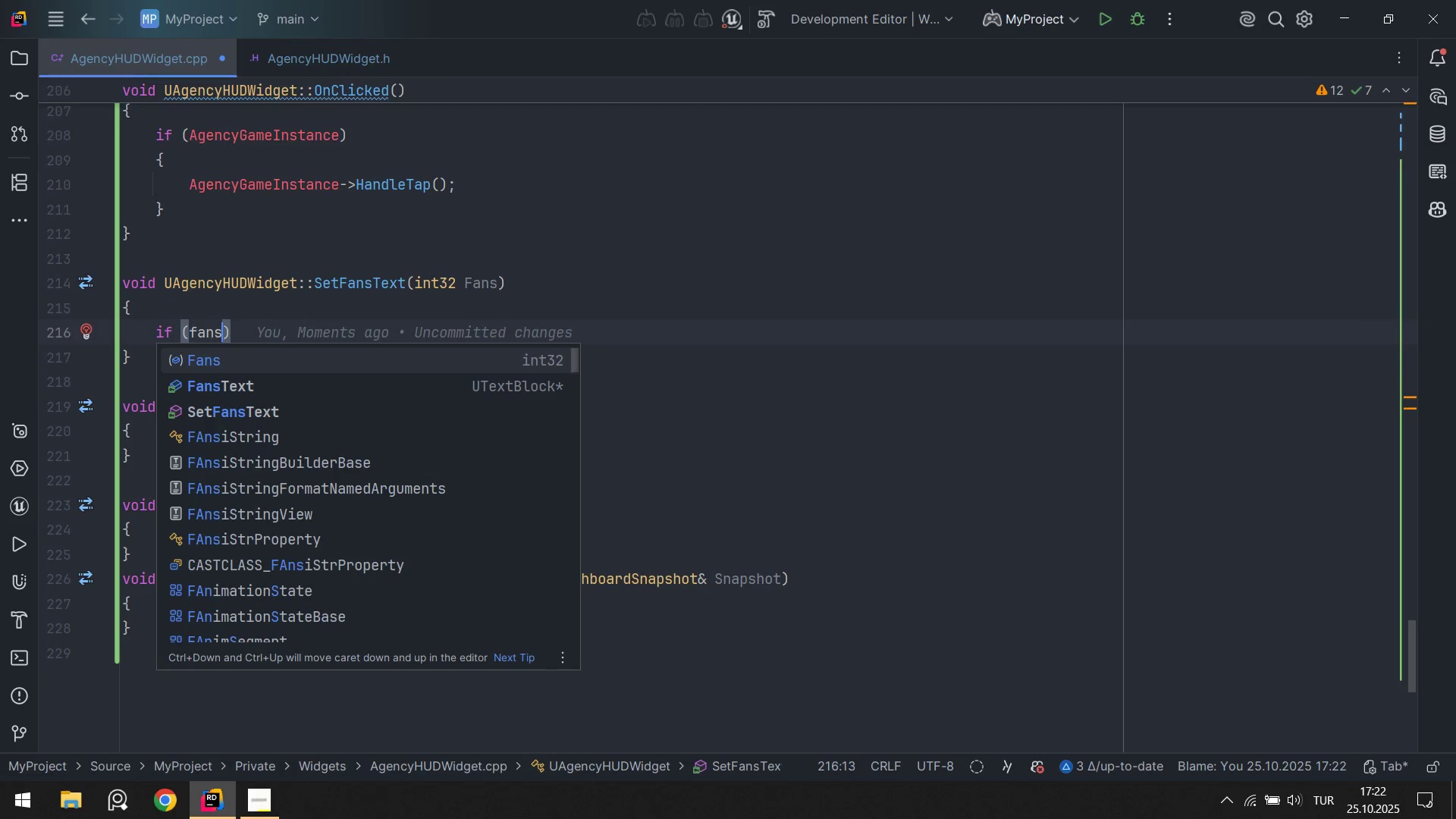 
key(ArrowDown)
 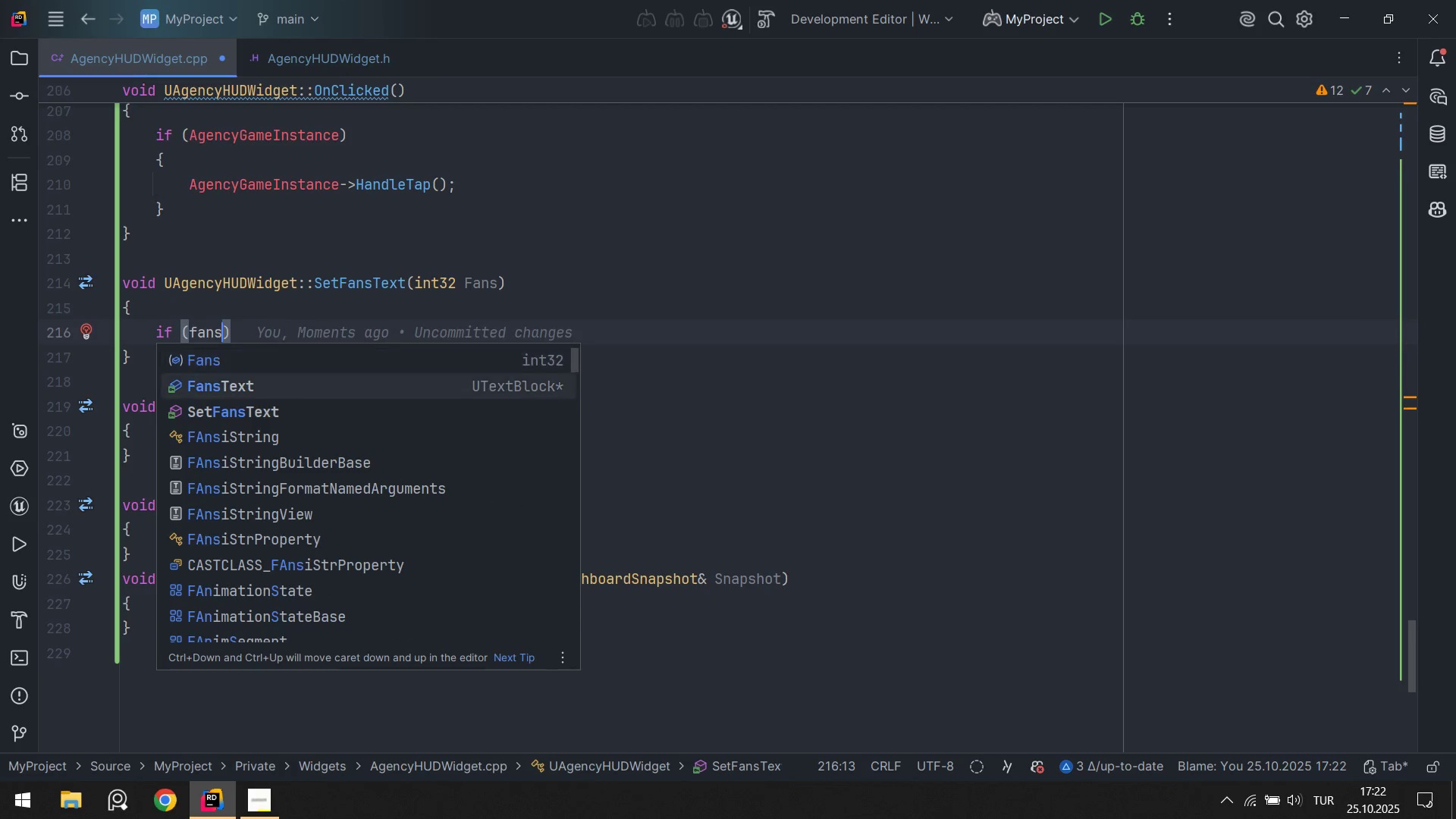 
key(Enter)
 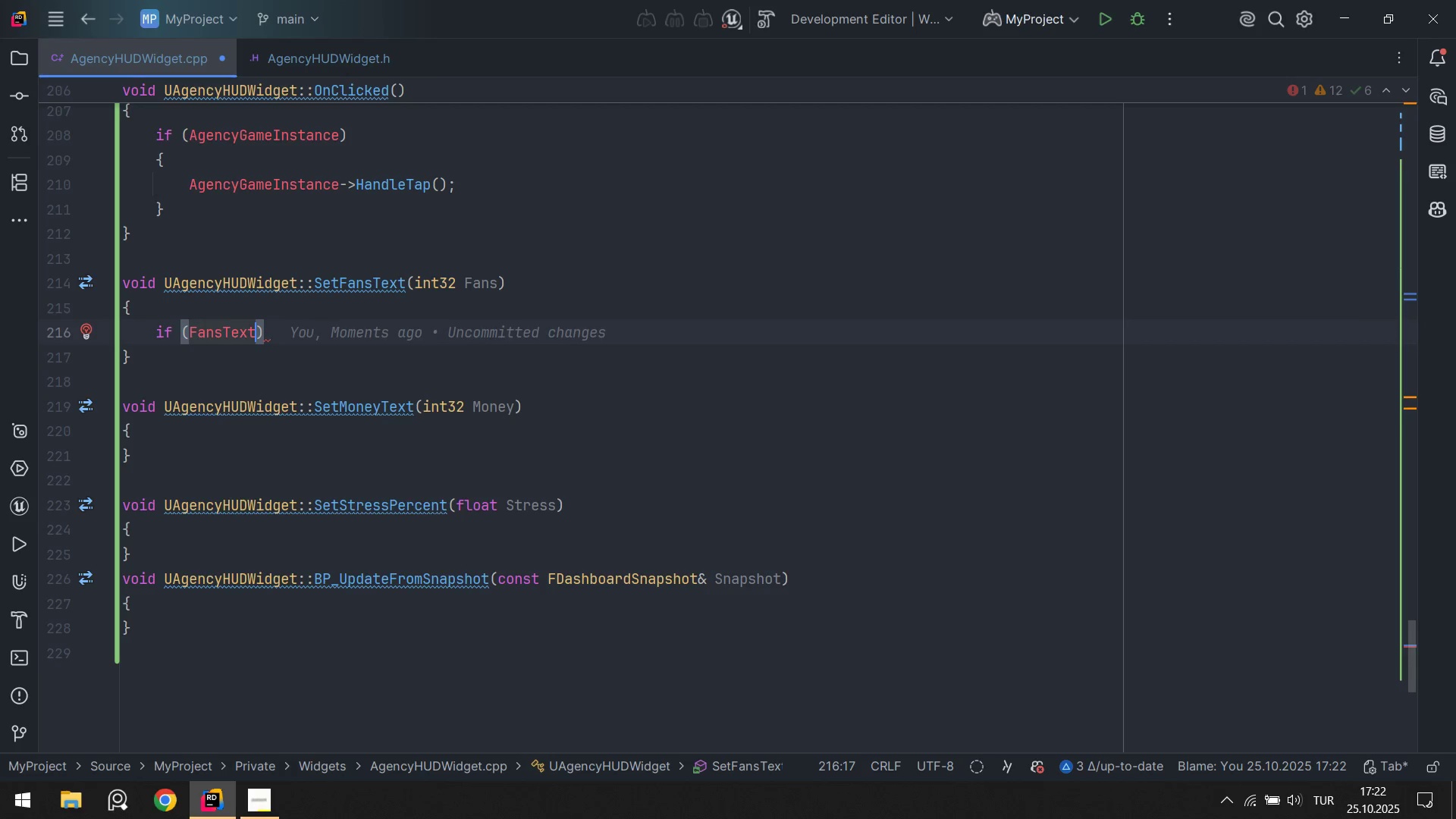 
key(ArrowRight)
 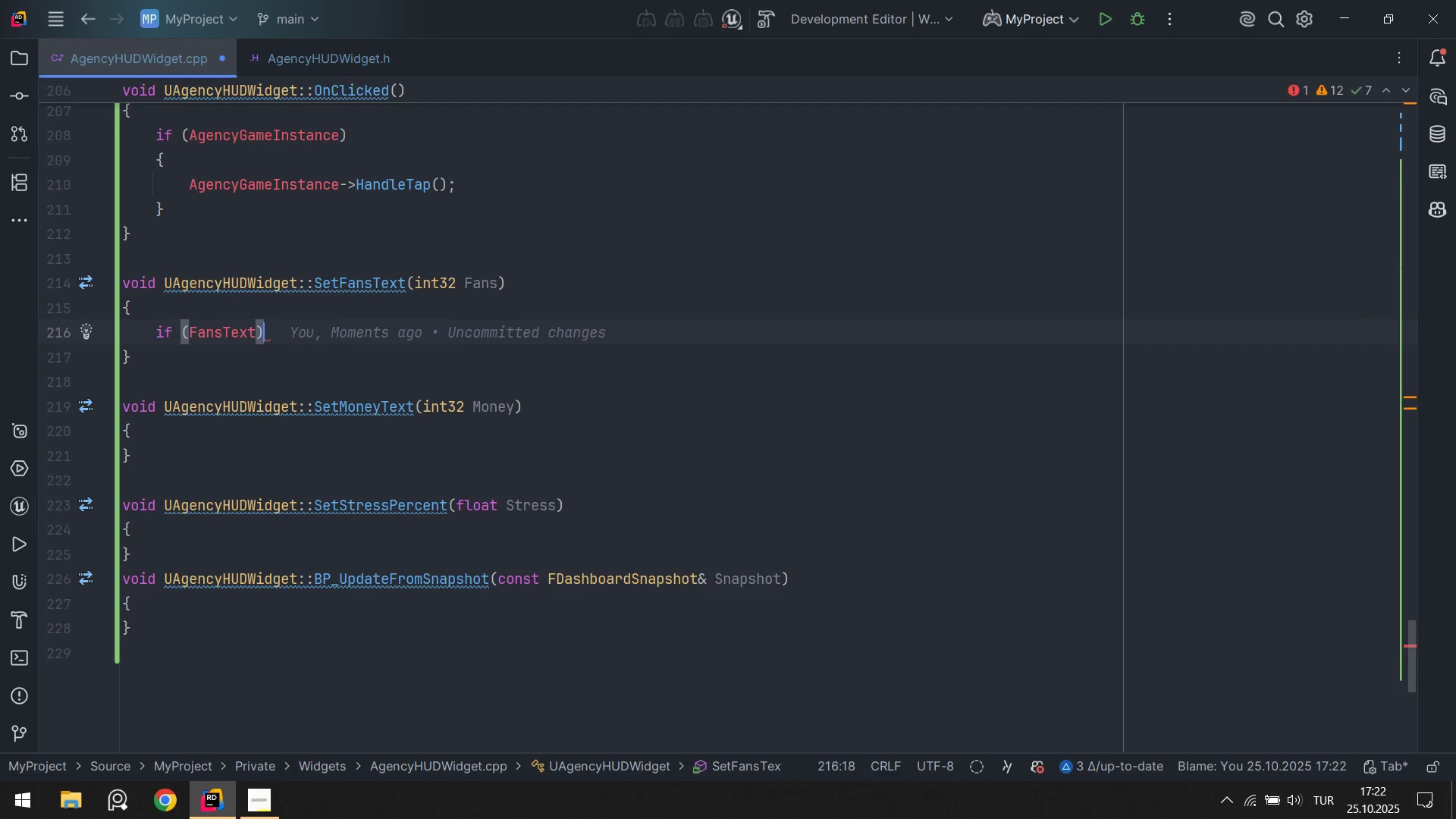 
key(Control+ControlLeft)
 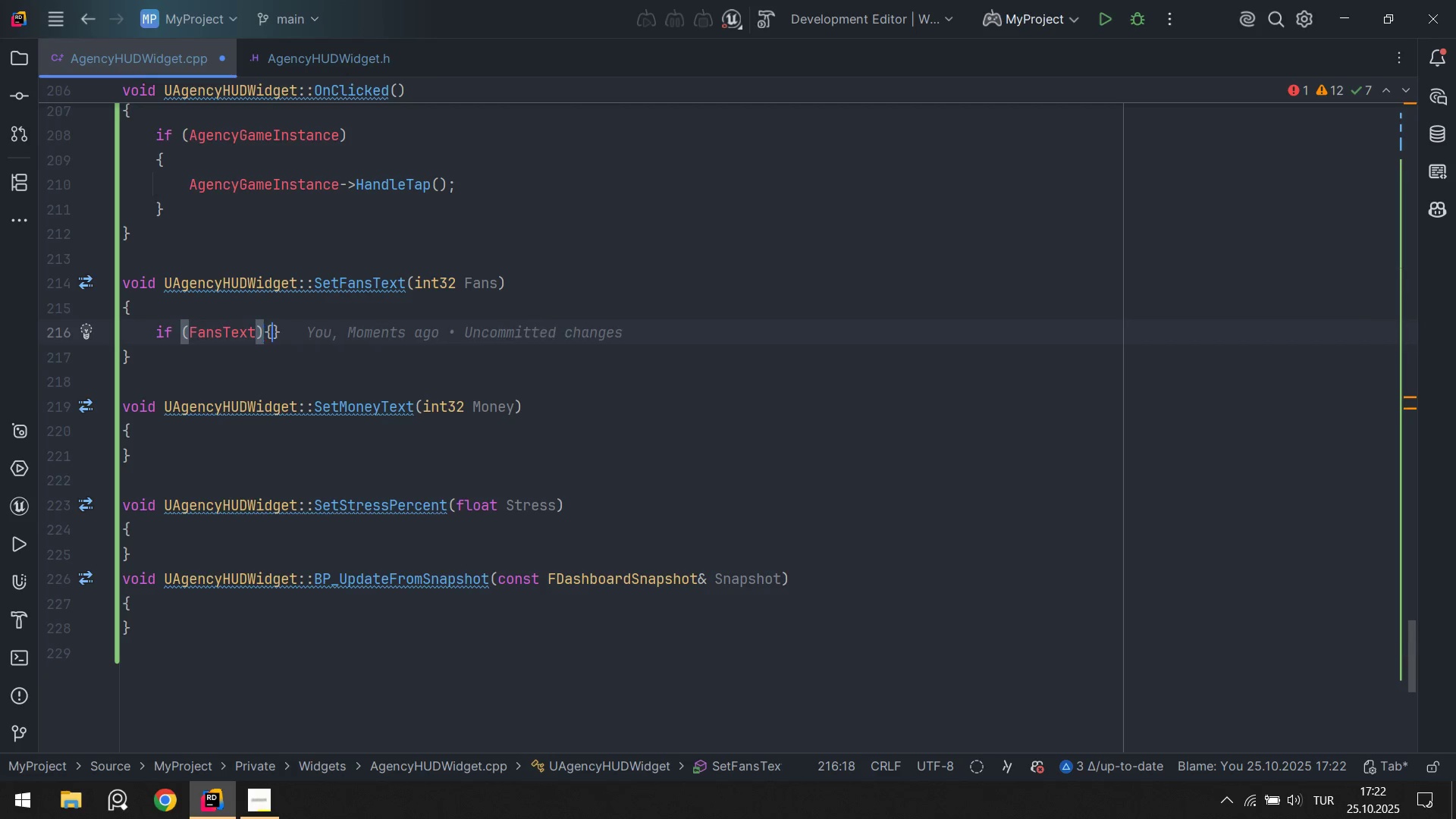 
key(Alt+Control+AltRight)
 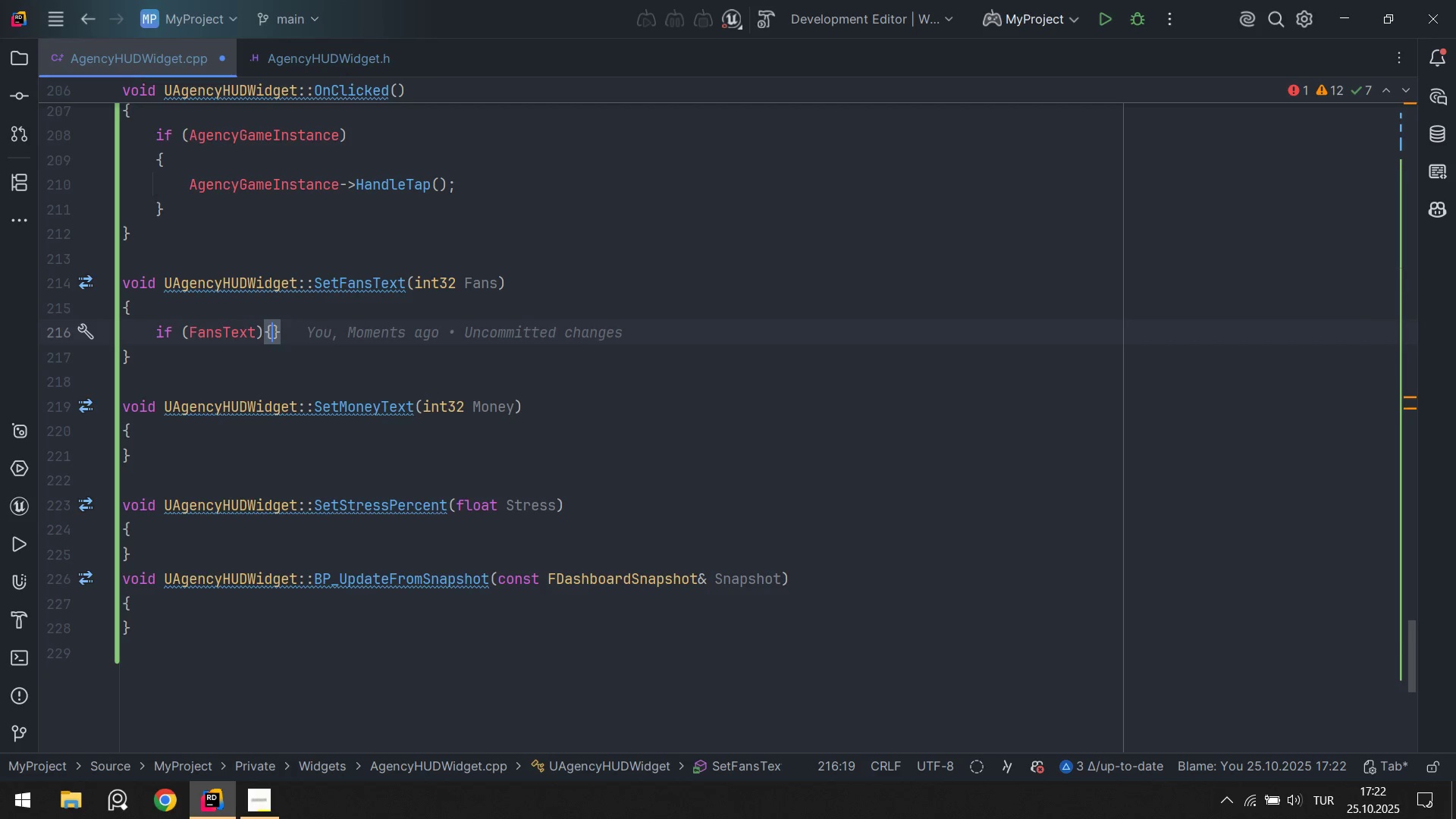 
key(Alt+Control+7)
 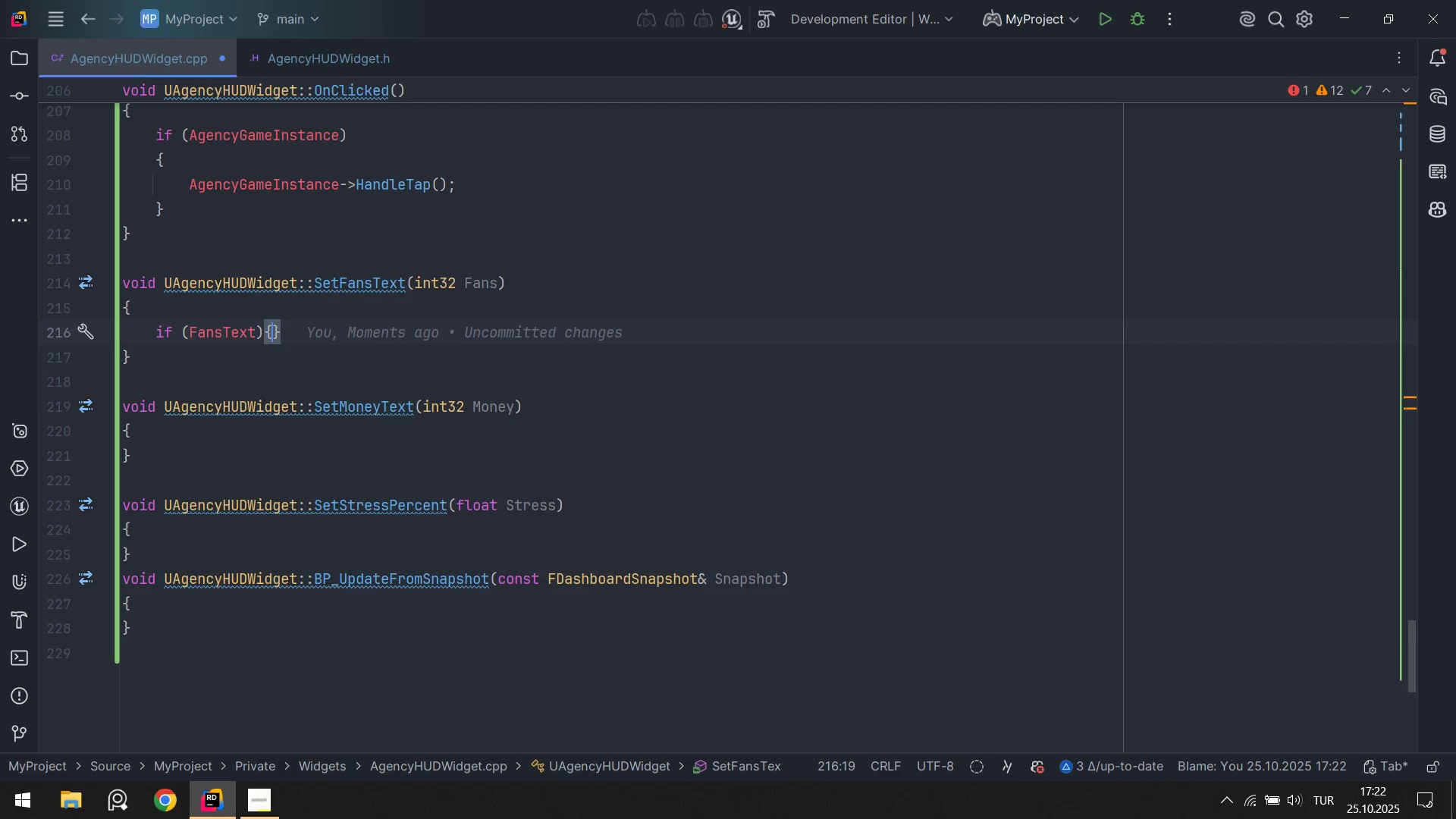 
key(Enter)
 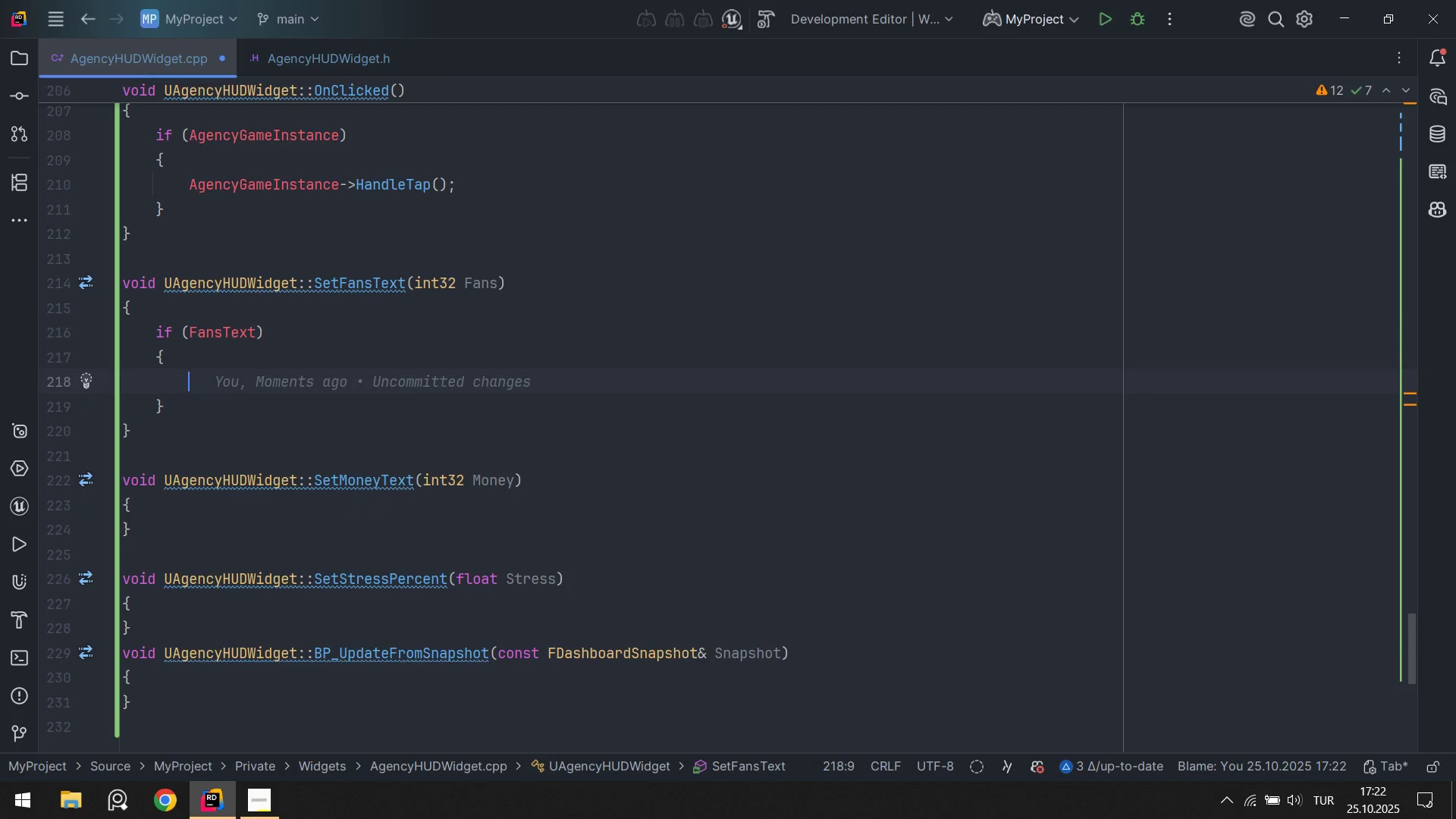 
type(fans)
 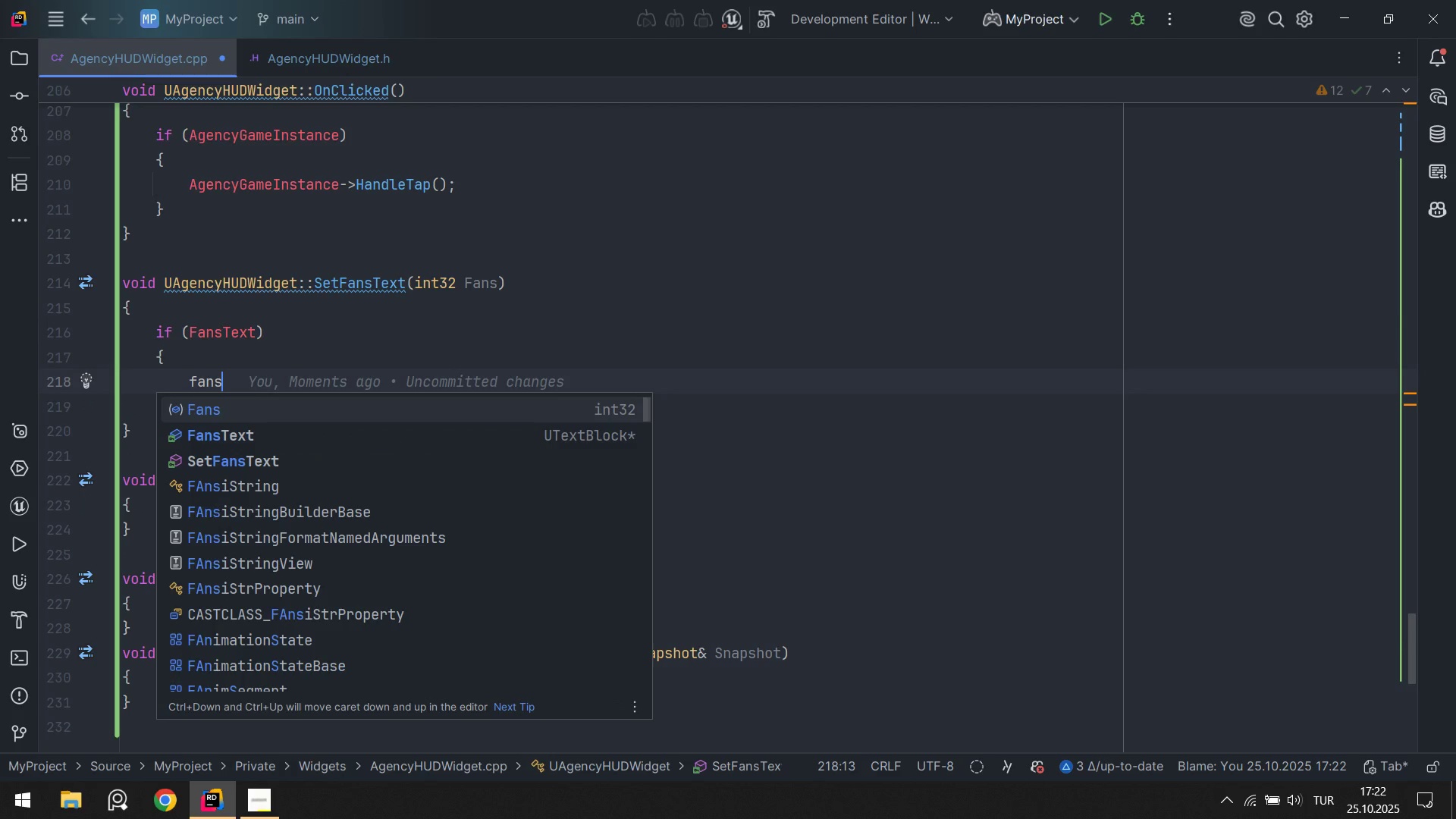 
key(ArrowDown)
 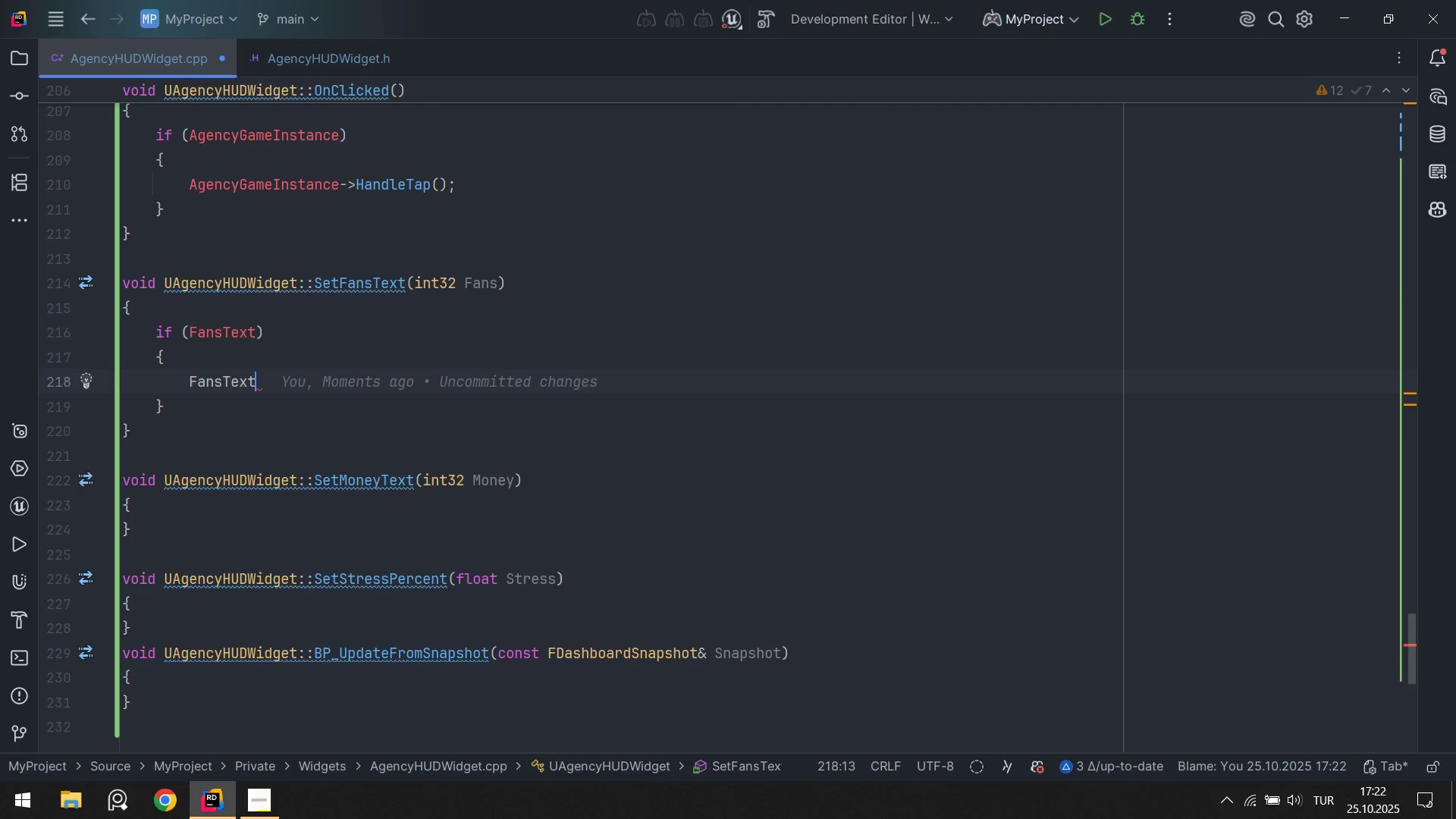 
key(Enter)
 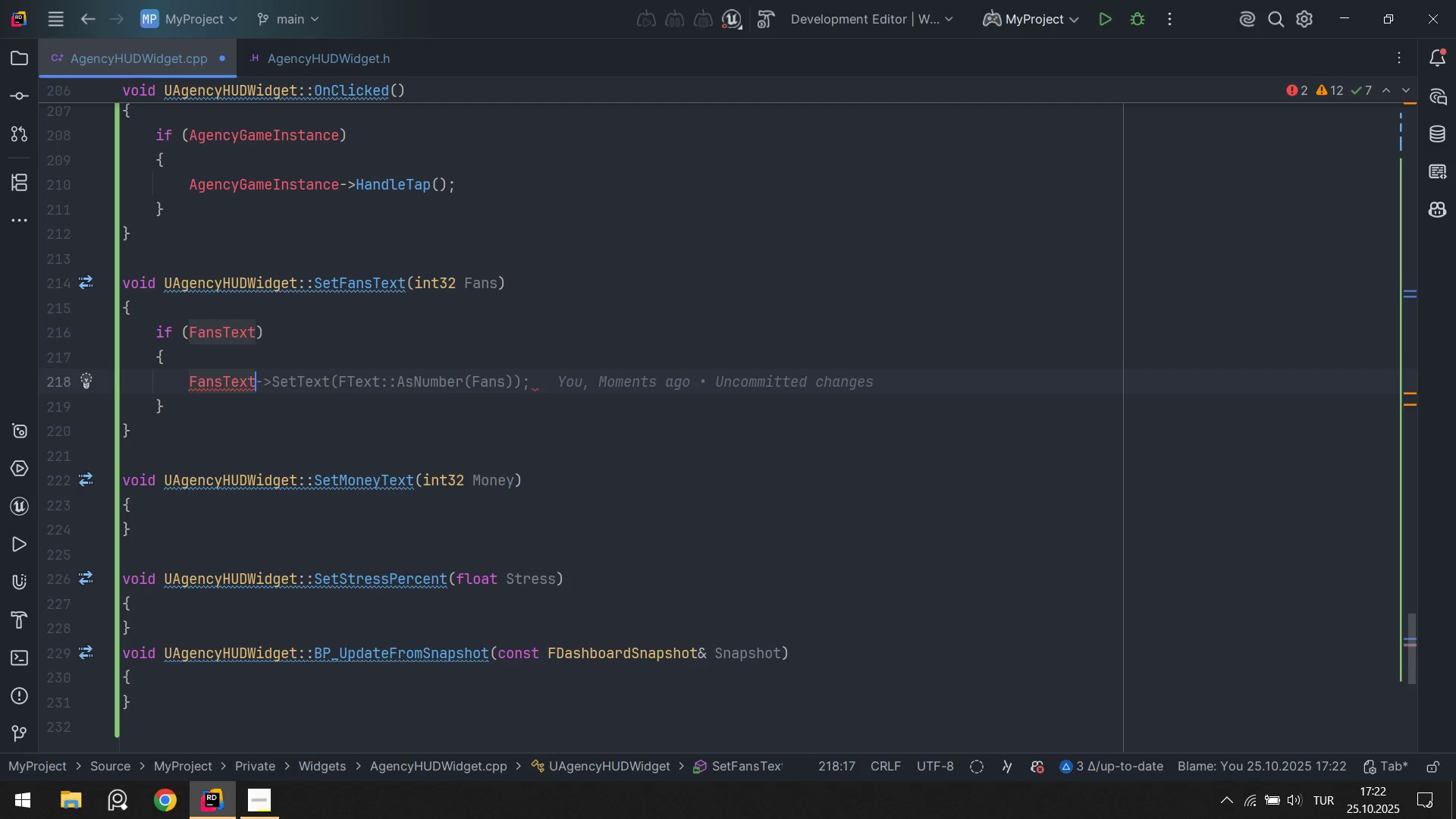 
type(.sette)
key(Tab)
type(FTe)
key(Tab)
 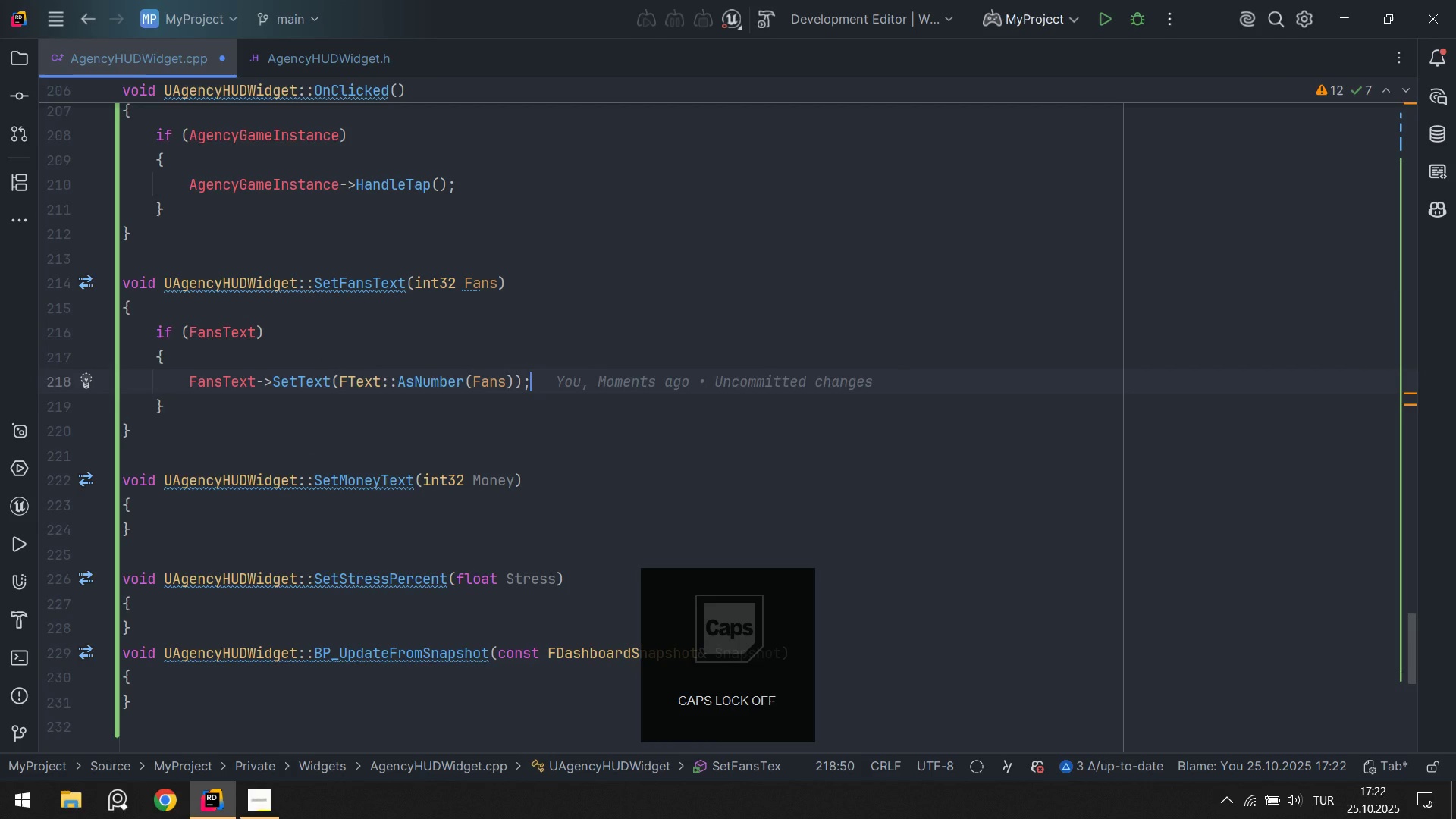 
key(ArrowDown)
 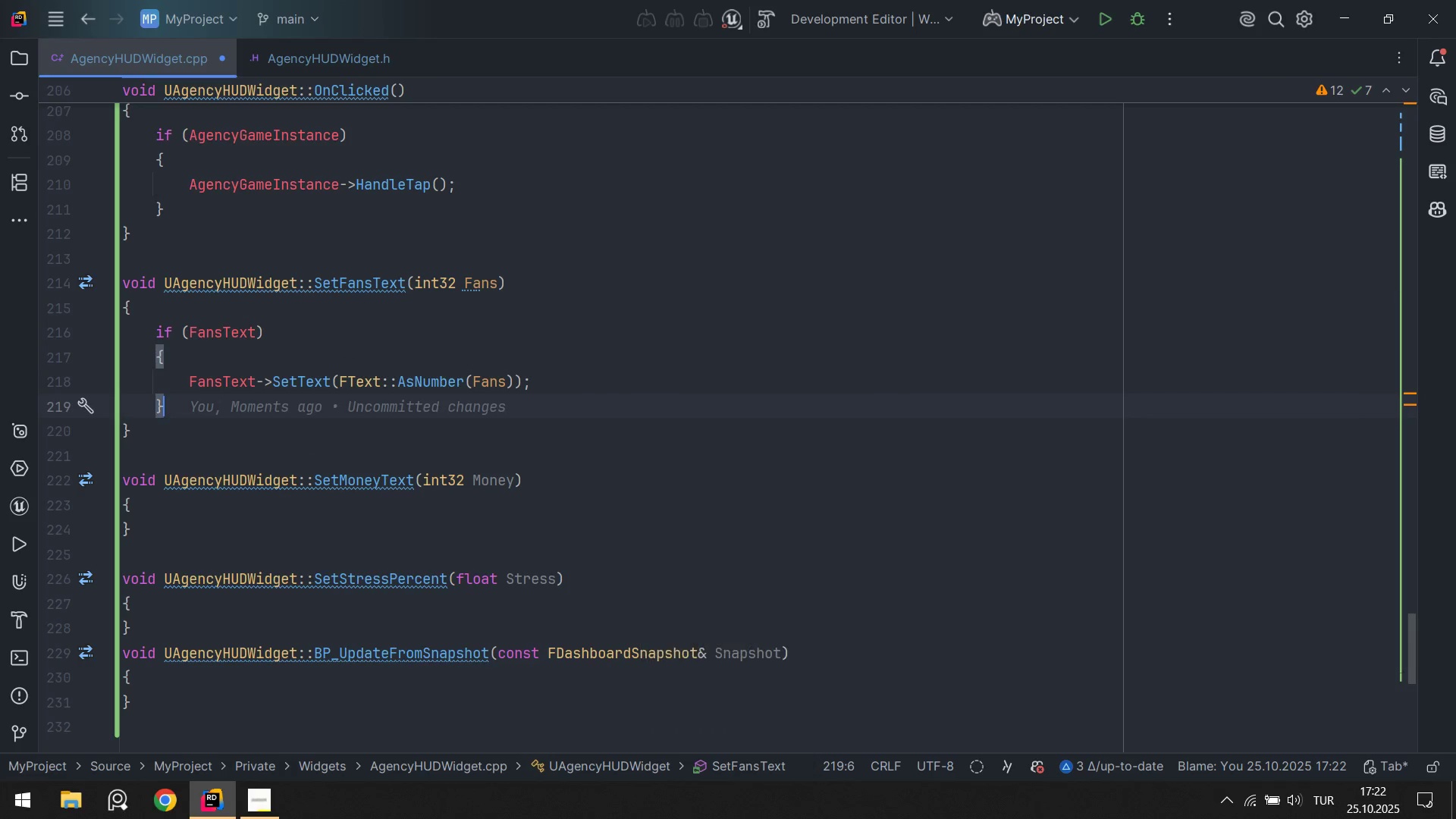 
key(ArrowDown)
 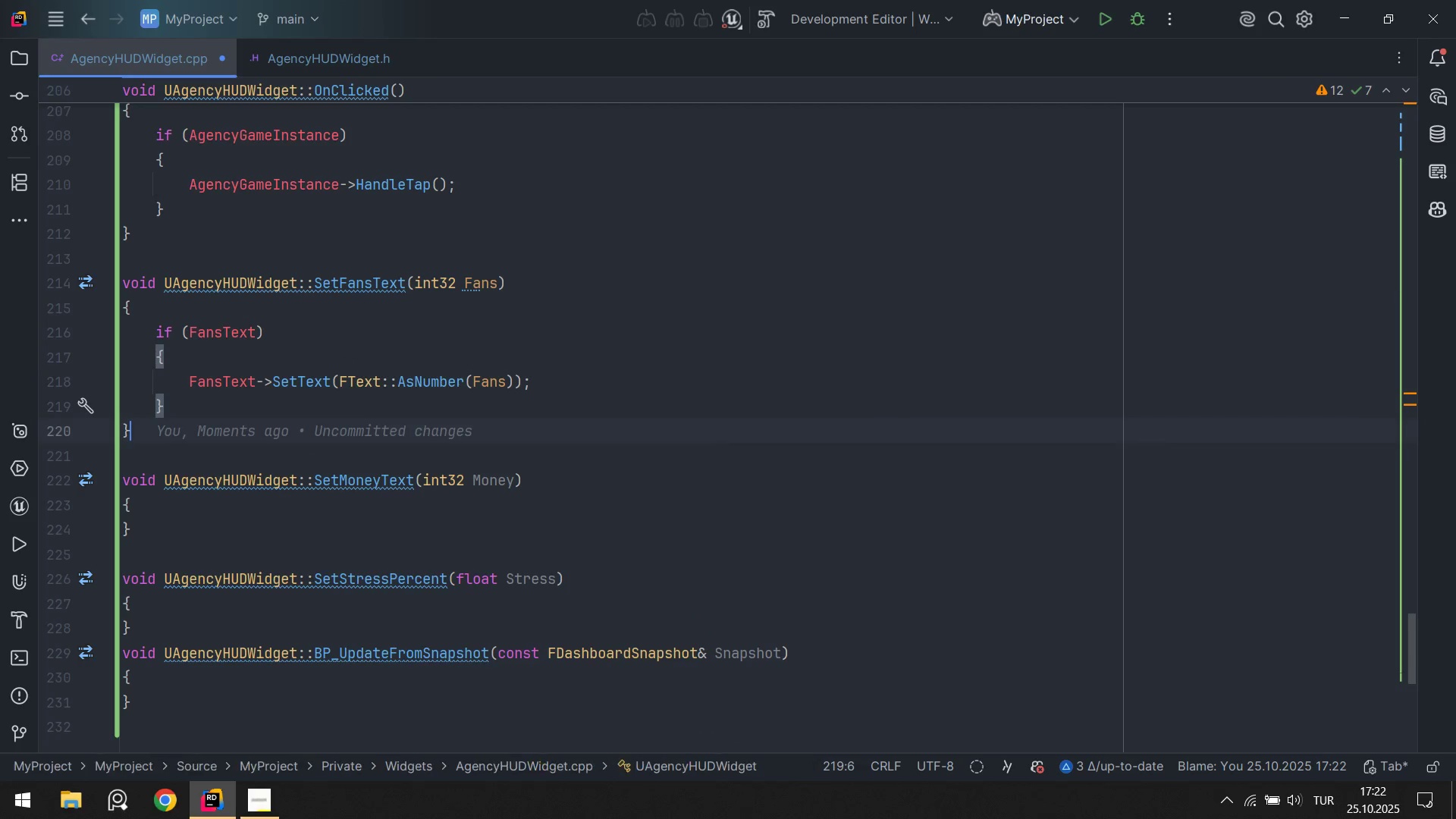 
key(ArrowDown)
 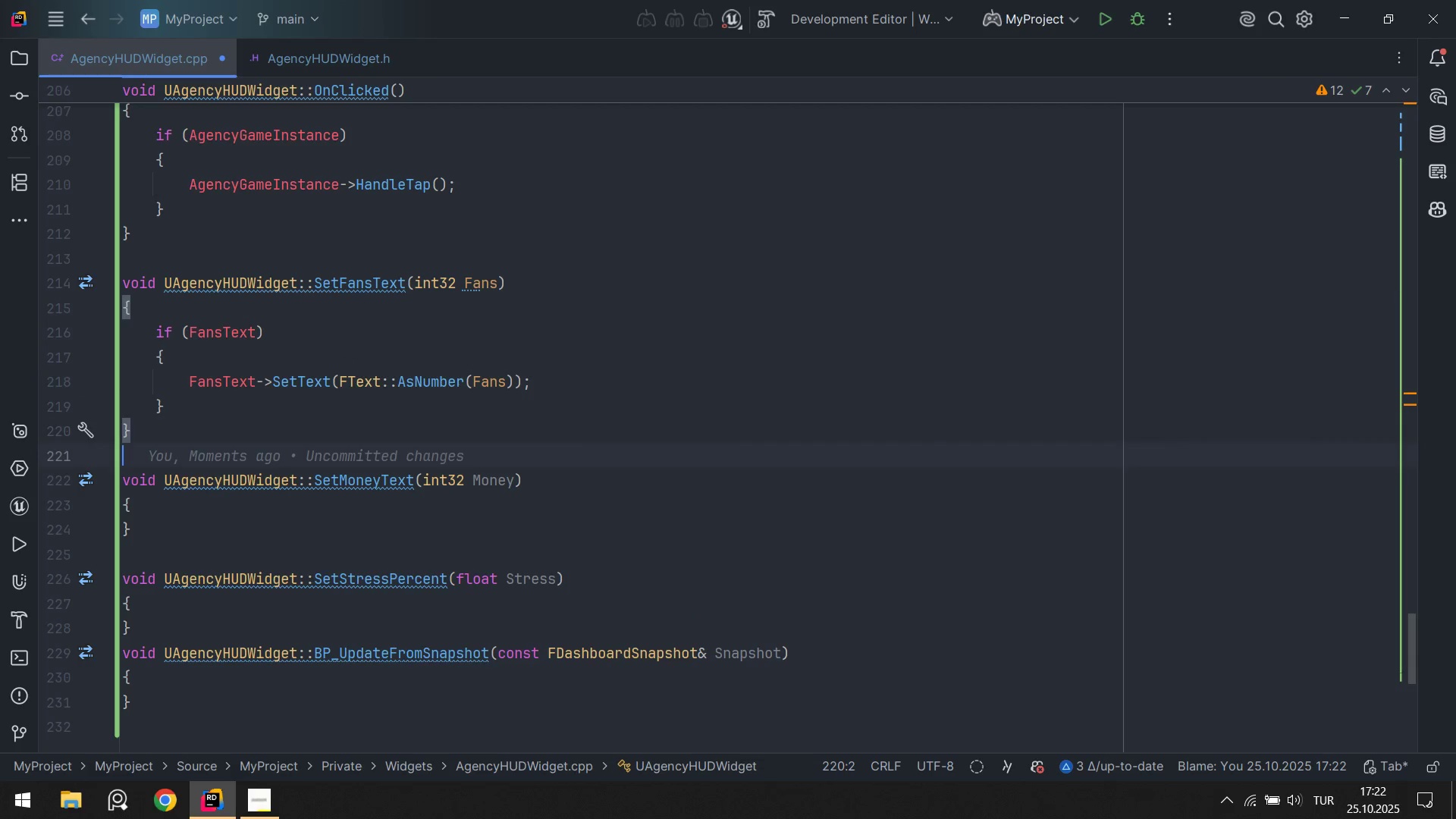 
key(ArrowDown)
 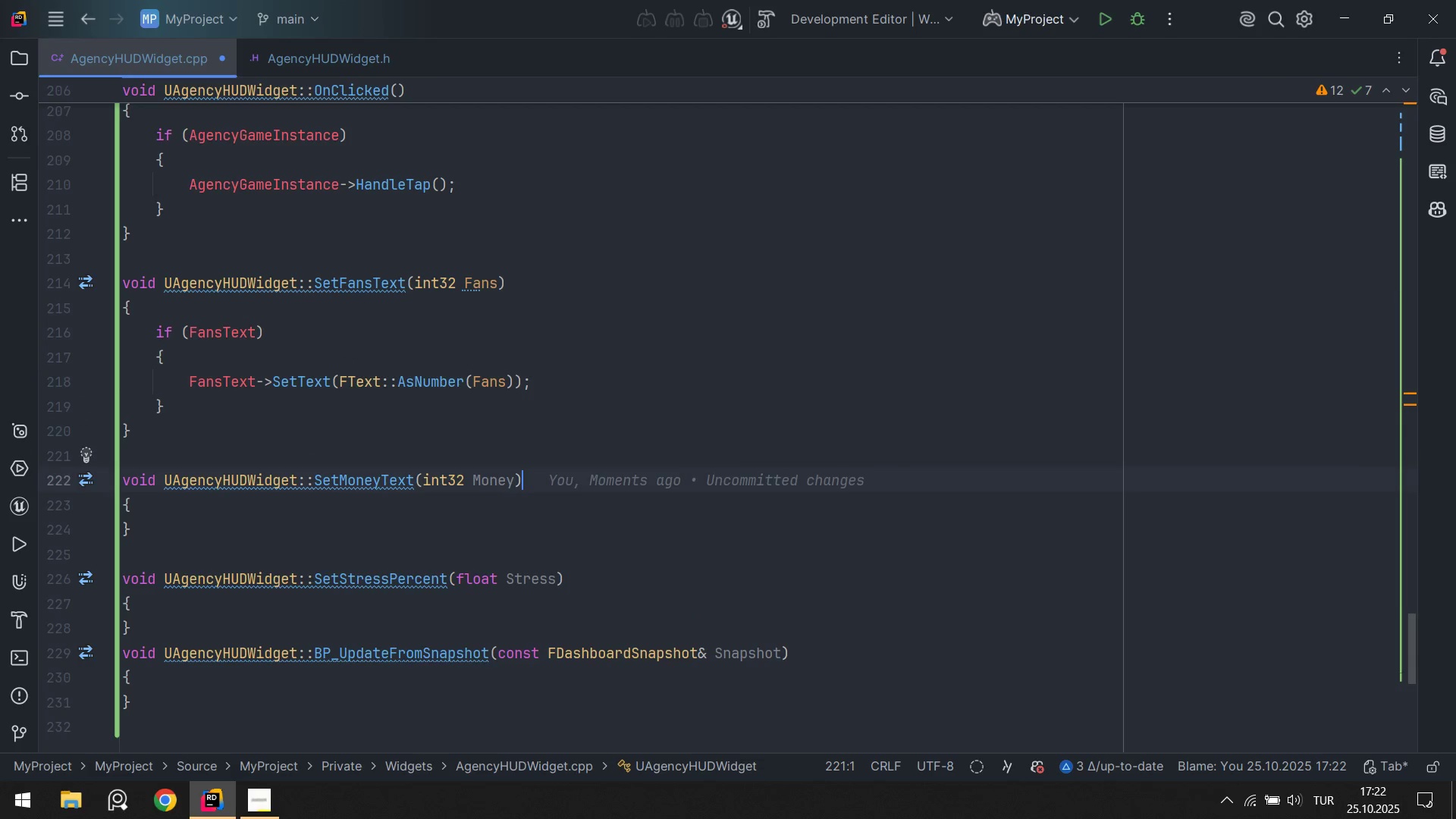 
key(ArrowDown)
 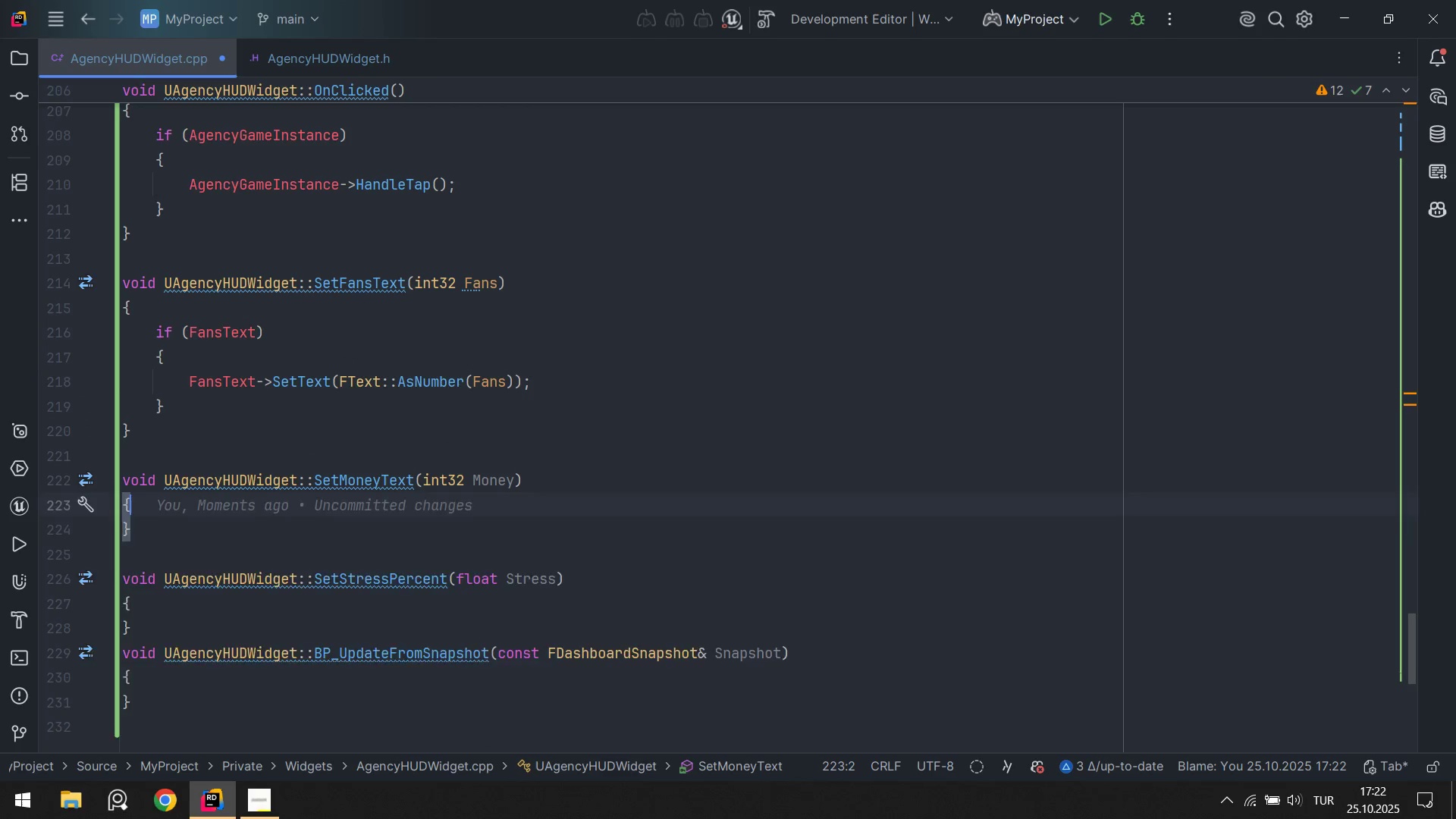 
key(Enter)
 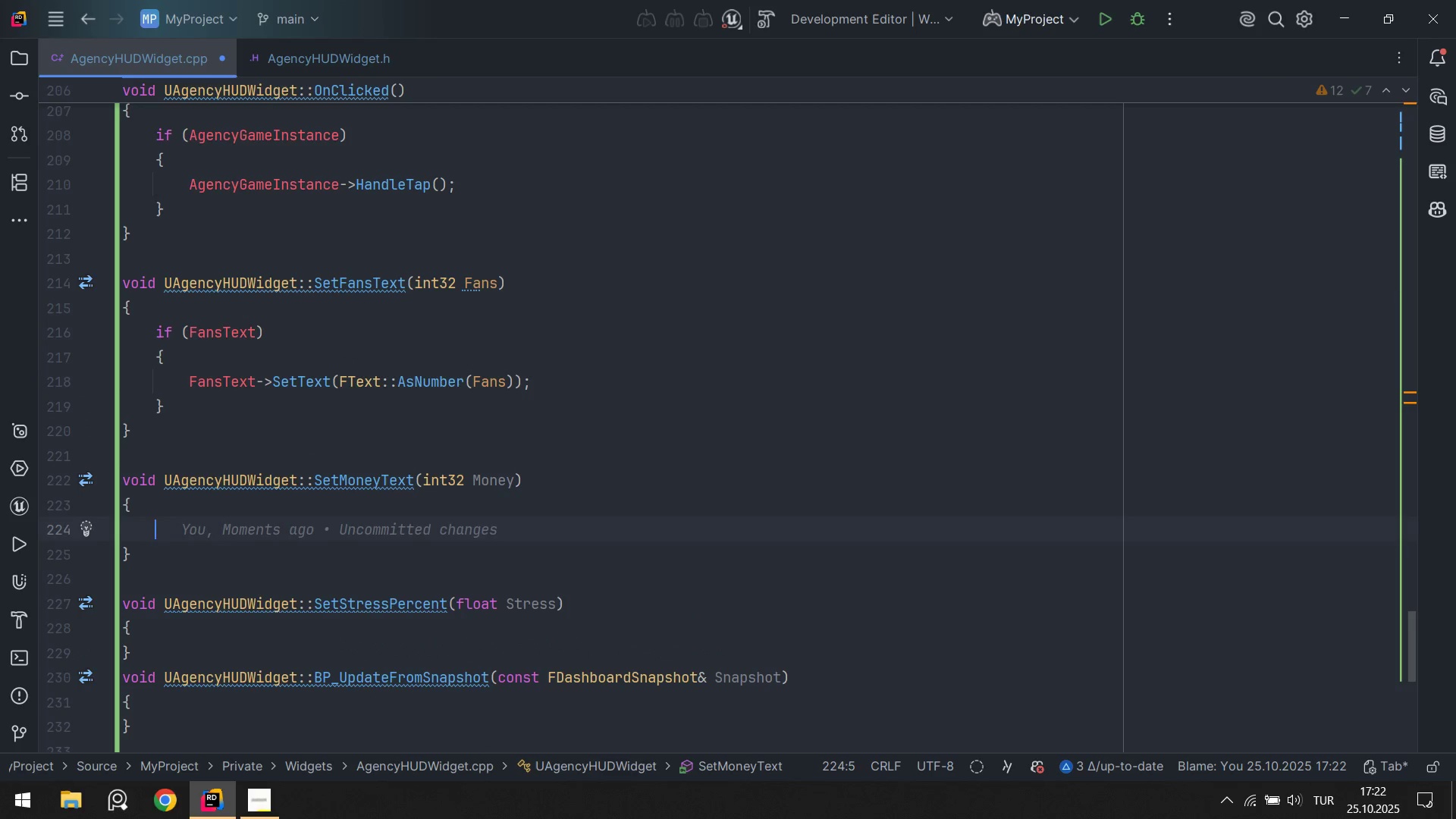 
type('f*Mo)
key(Tab)
 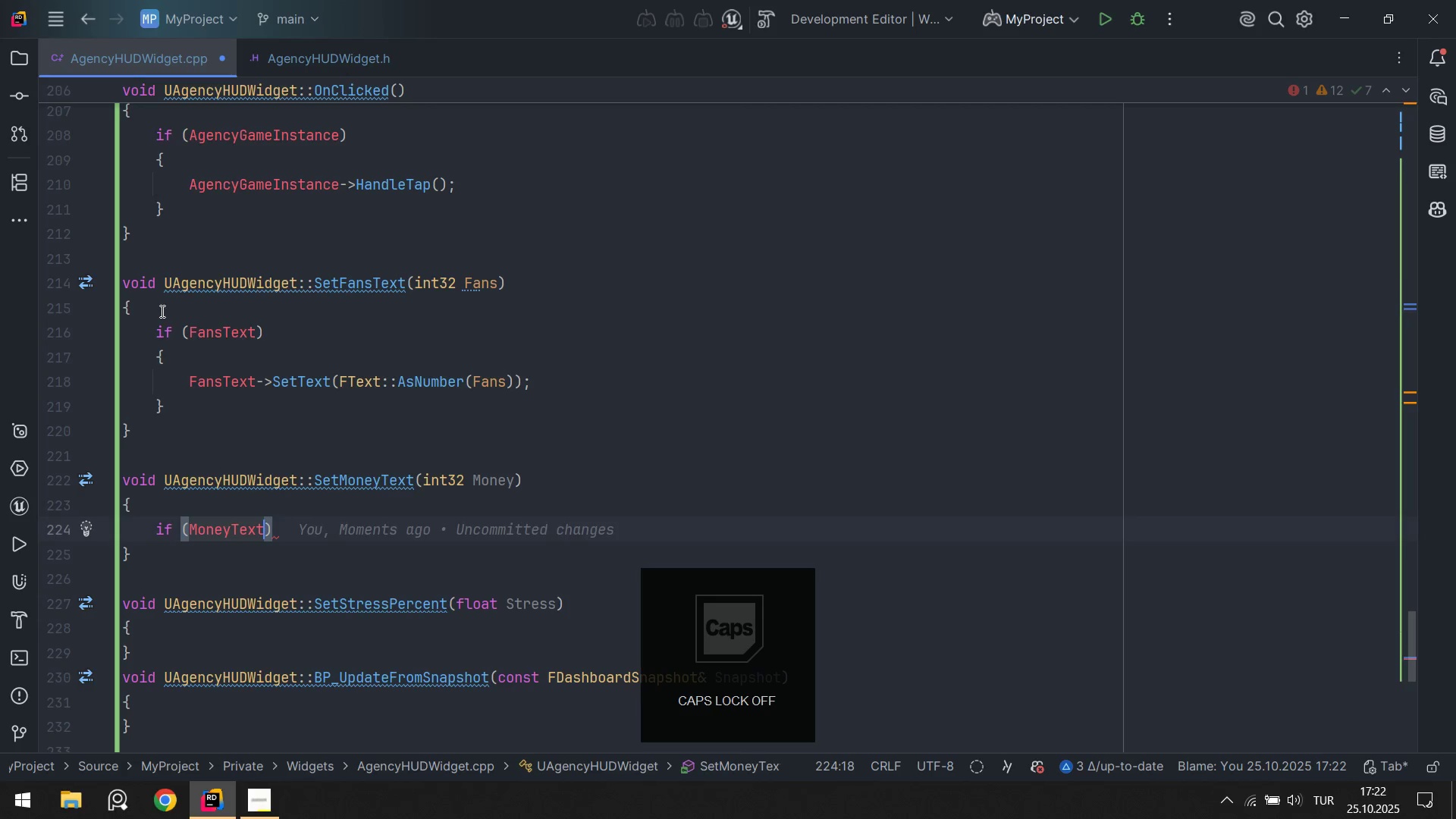 
key(ArrowDown)
 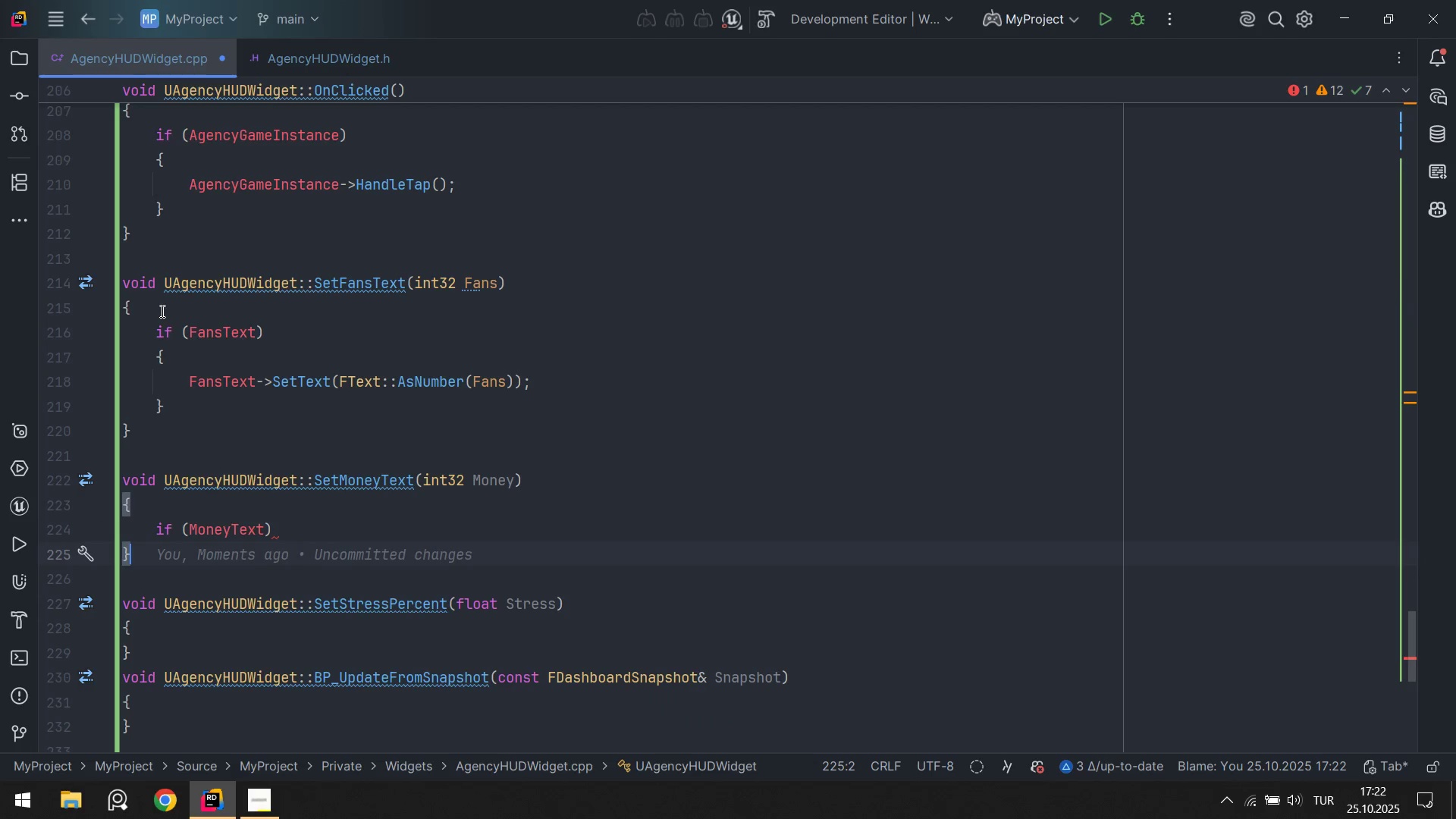 
key(ArrowLeft)
 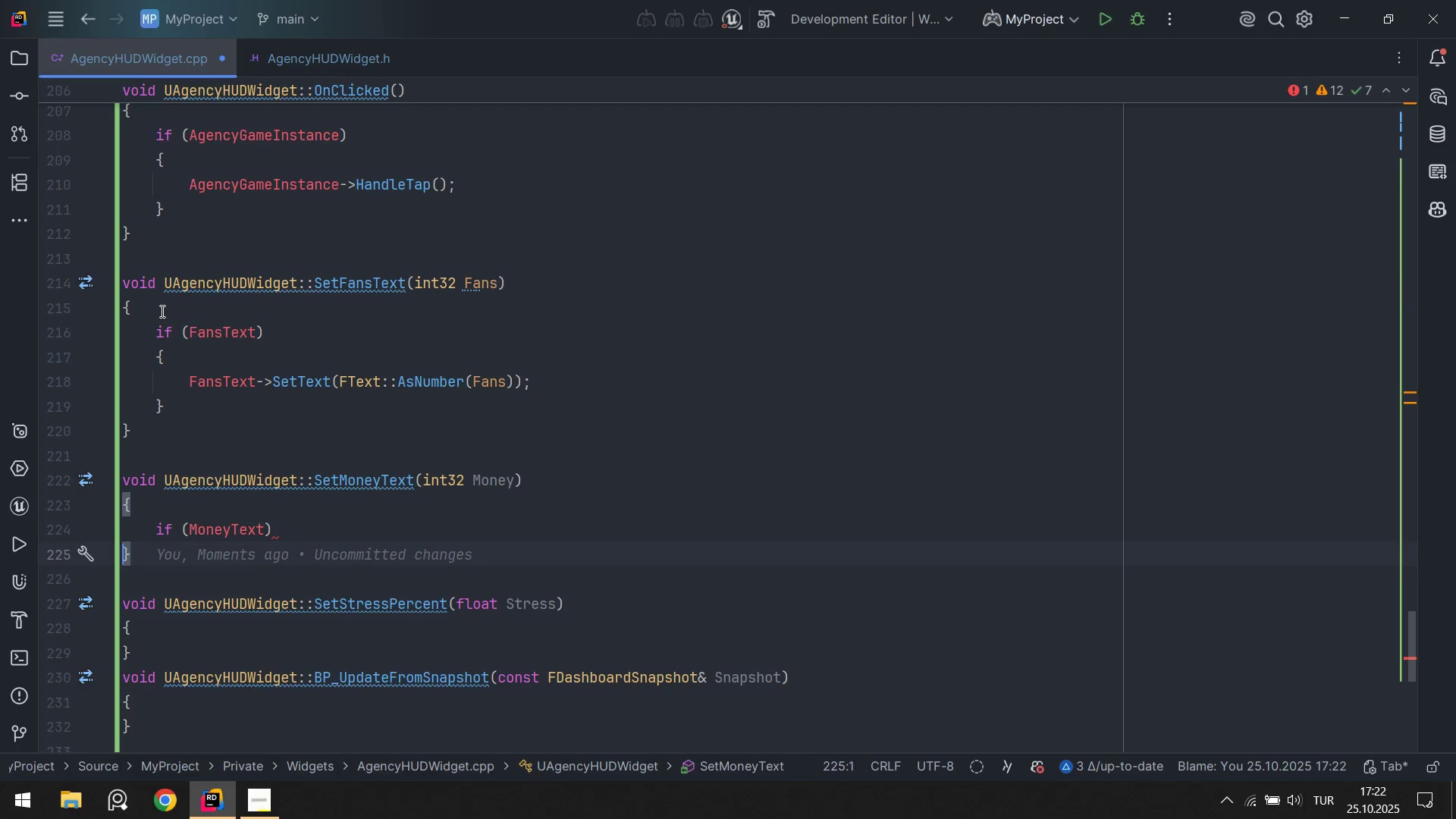 
key(ArrowLeft)
 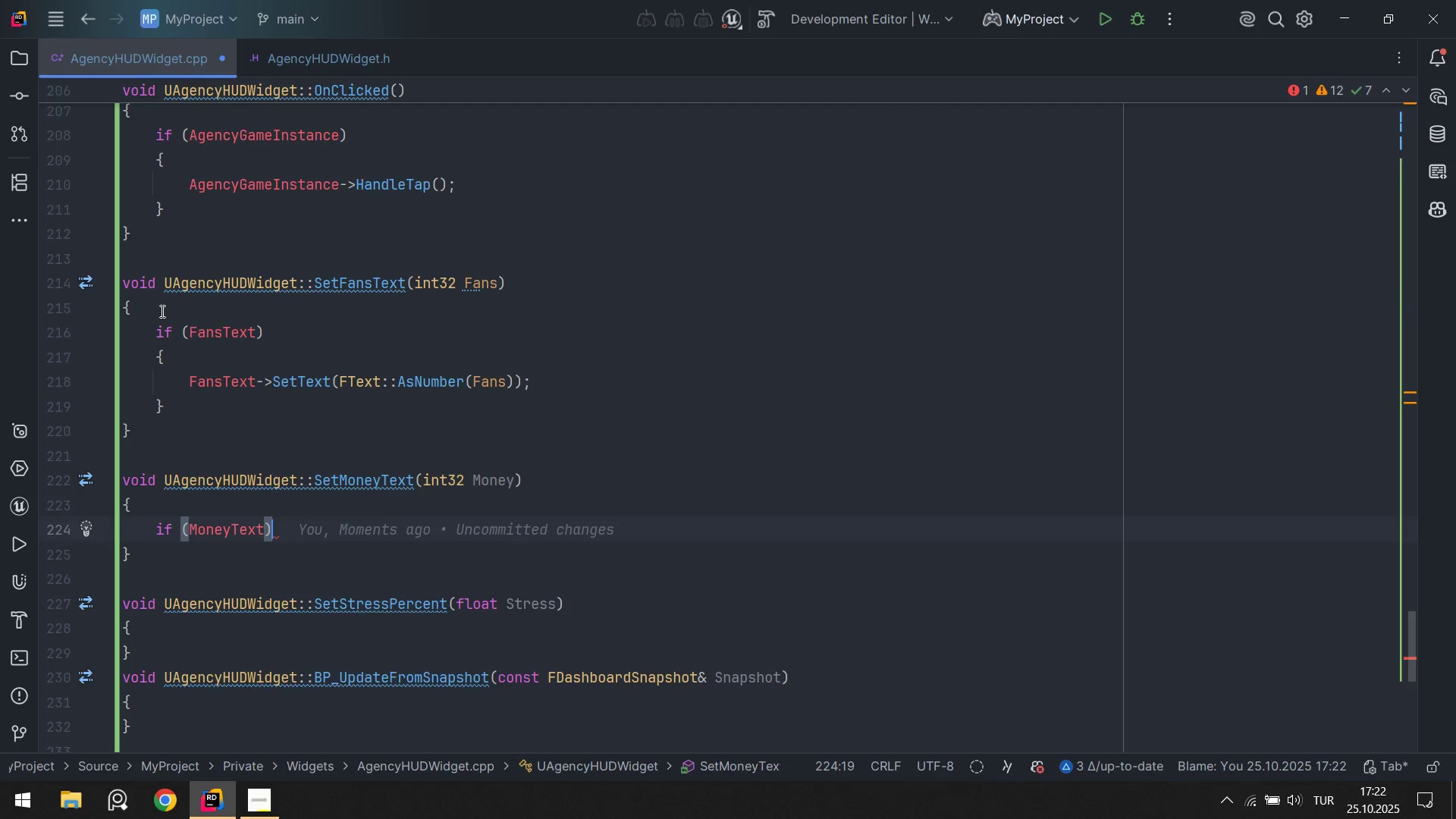 
key(Control+ControlLeft)
 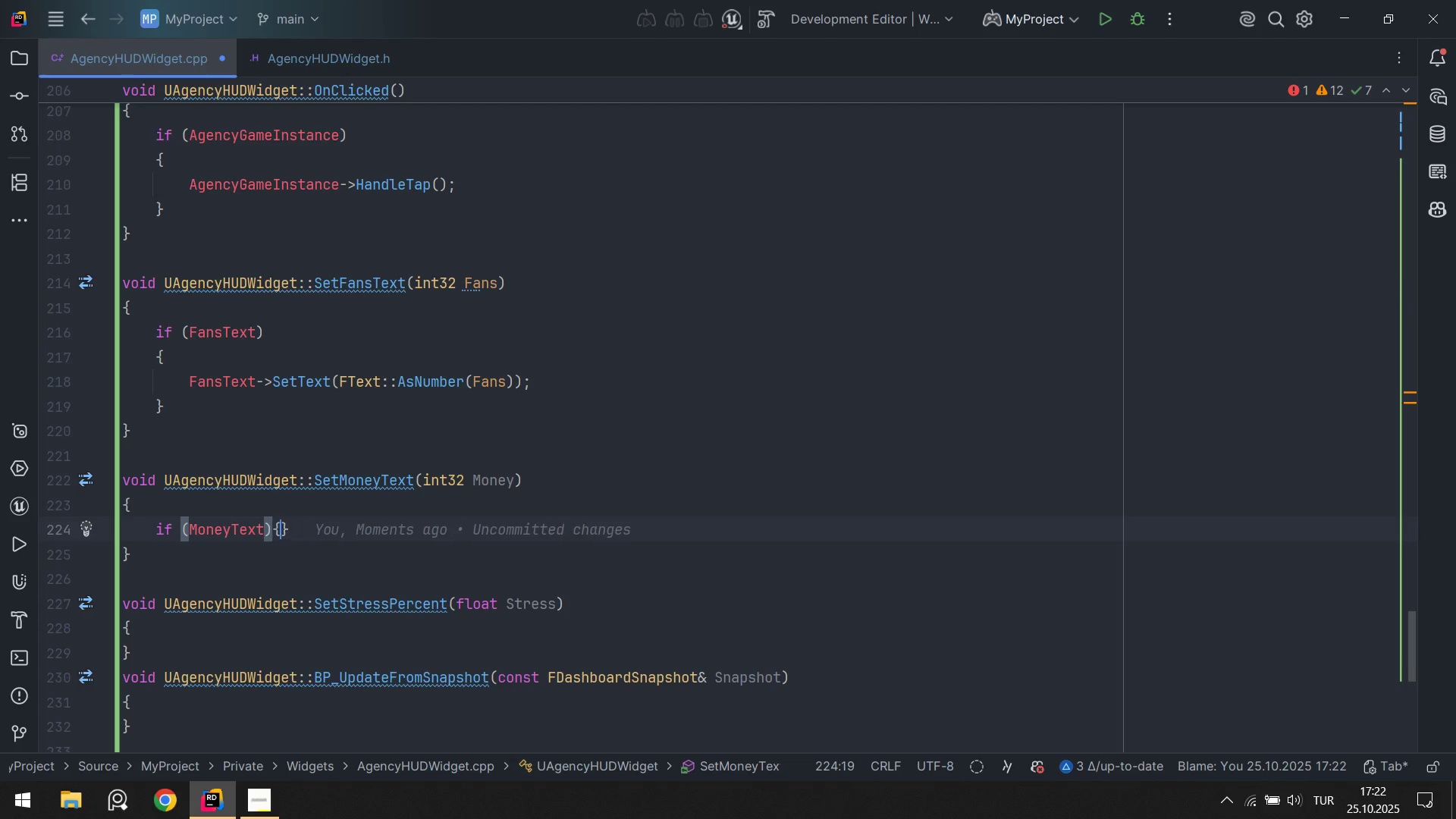 
key(Alt+Control+AltRight)
 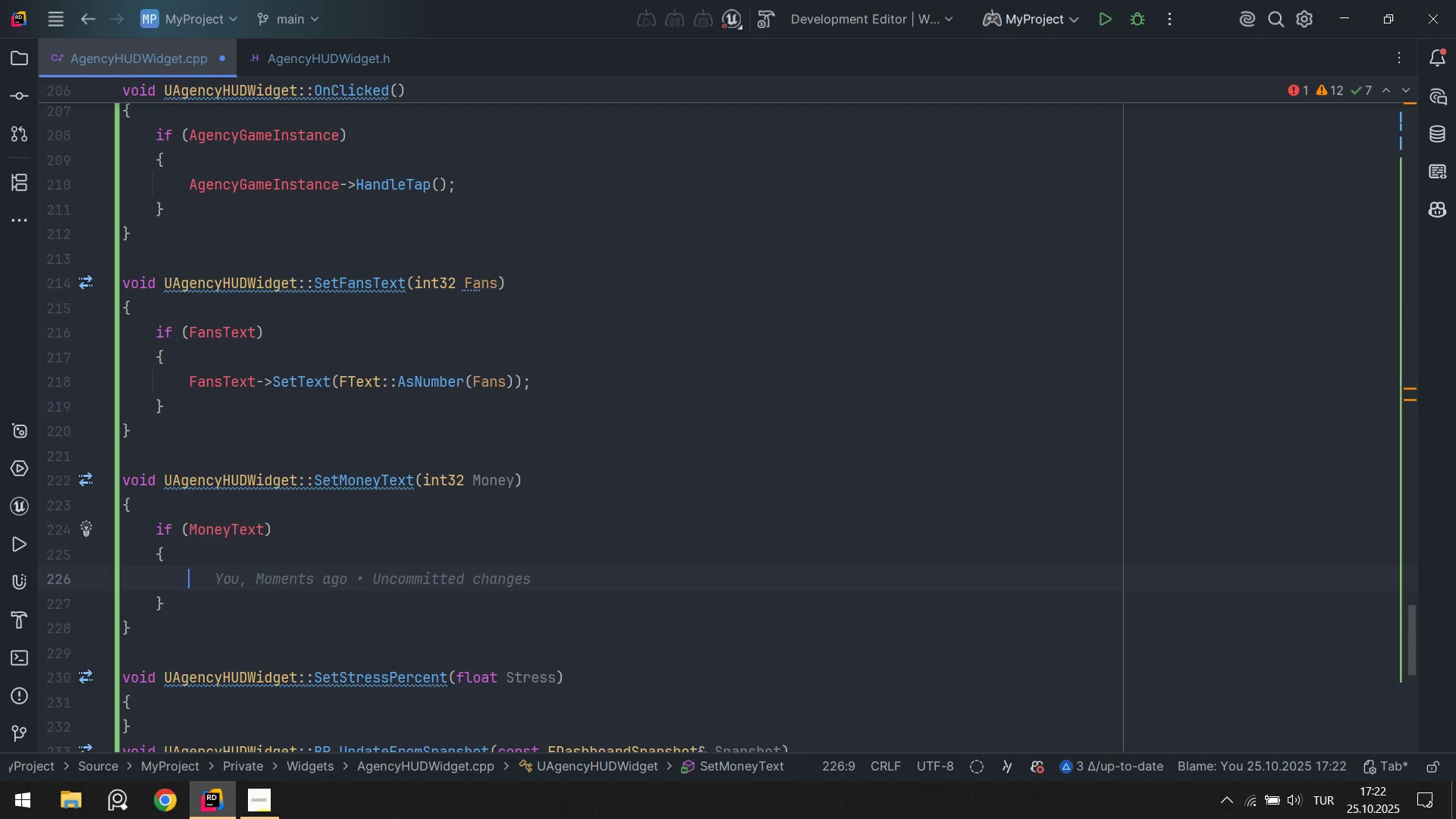 
key(Alt+Control+7)
 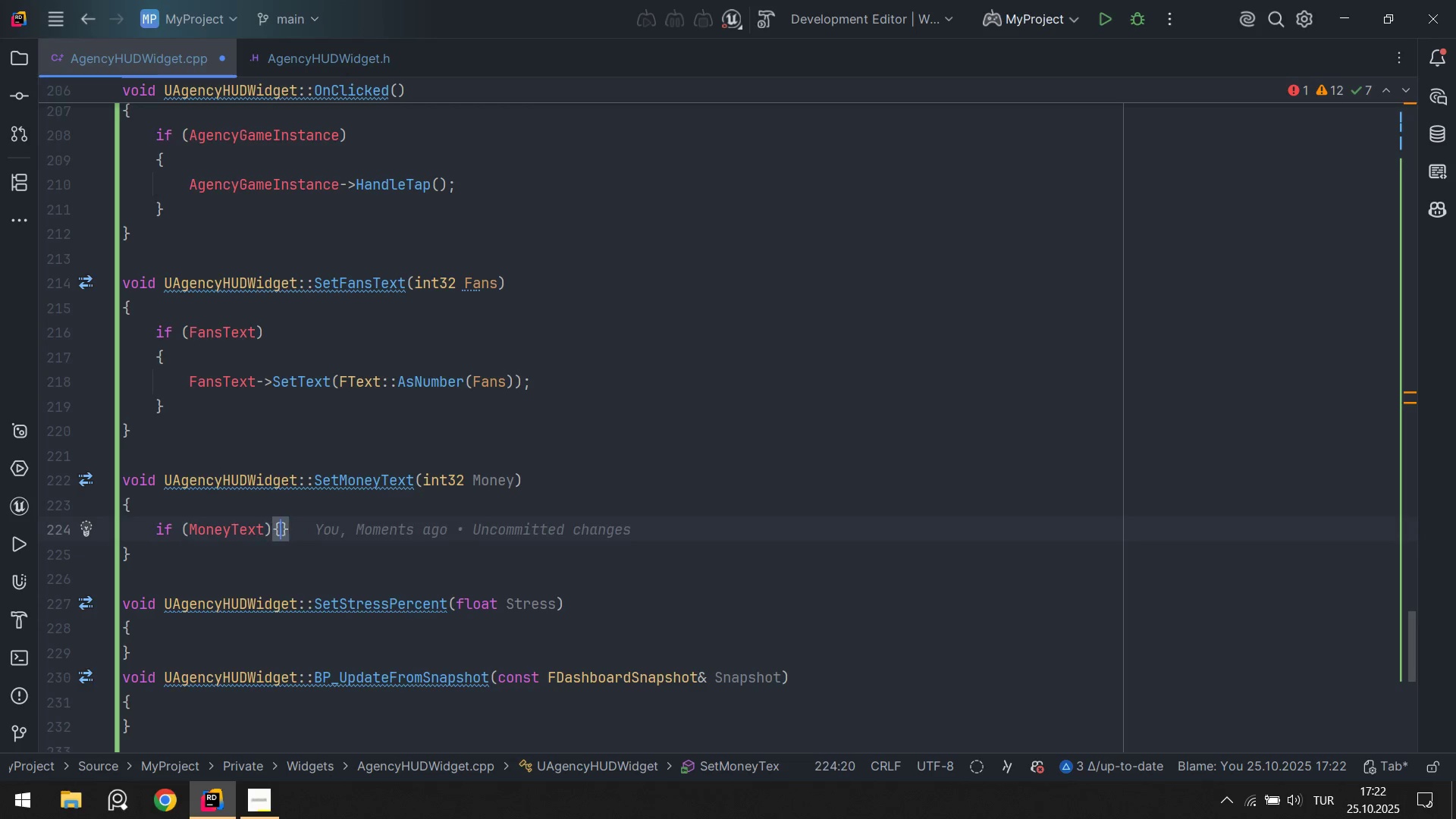 
key(Enter)
 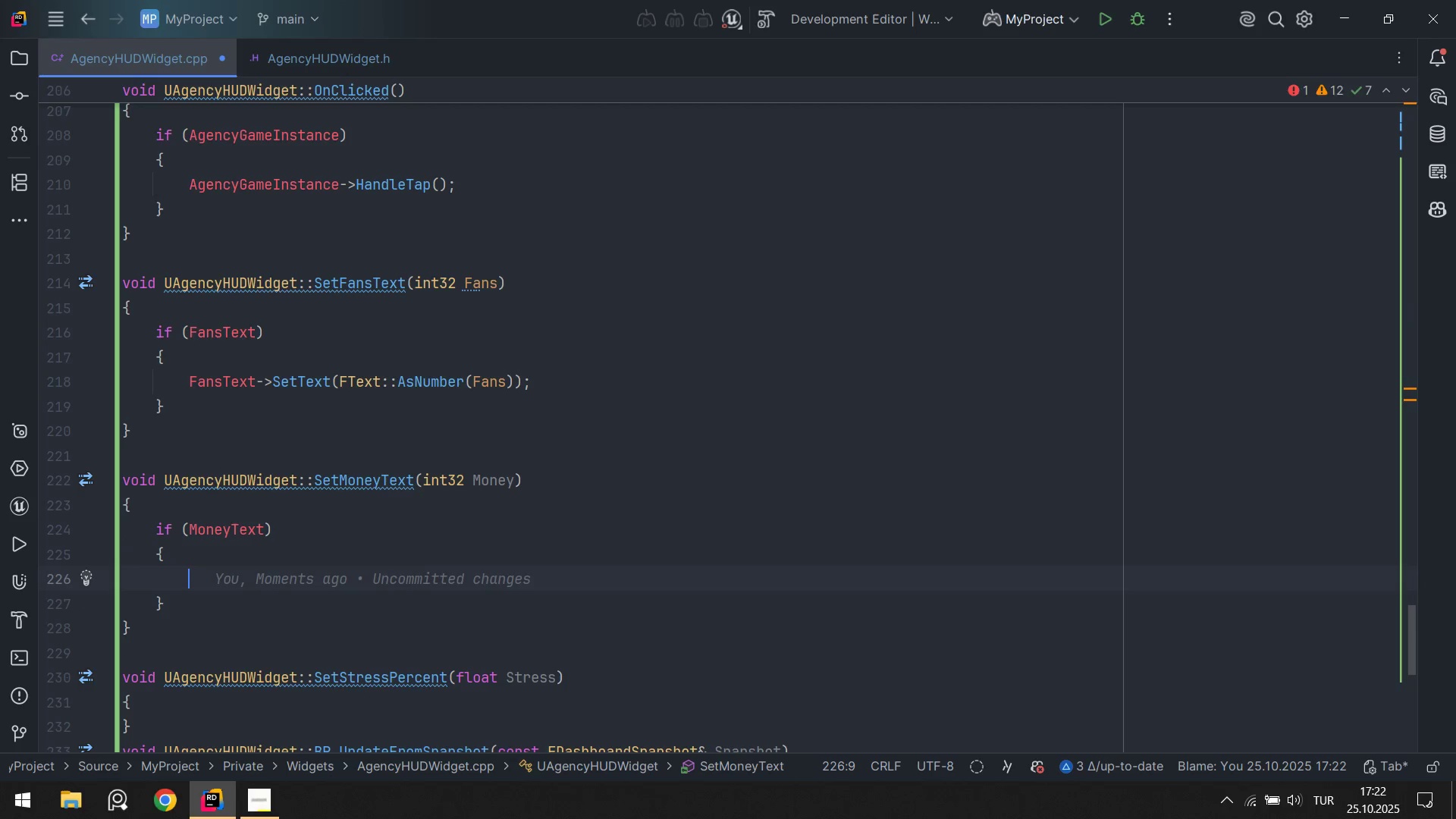 
key(CapsLock)
 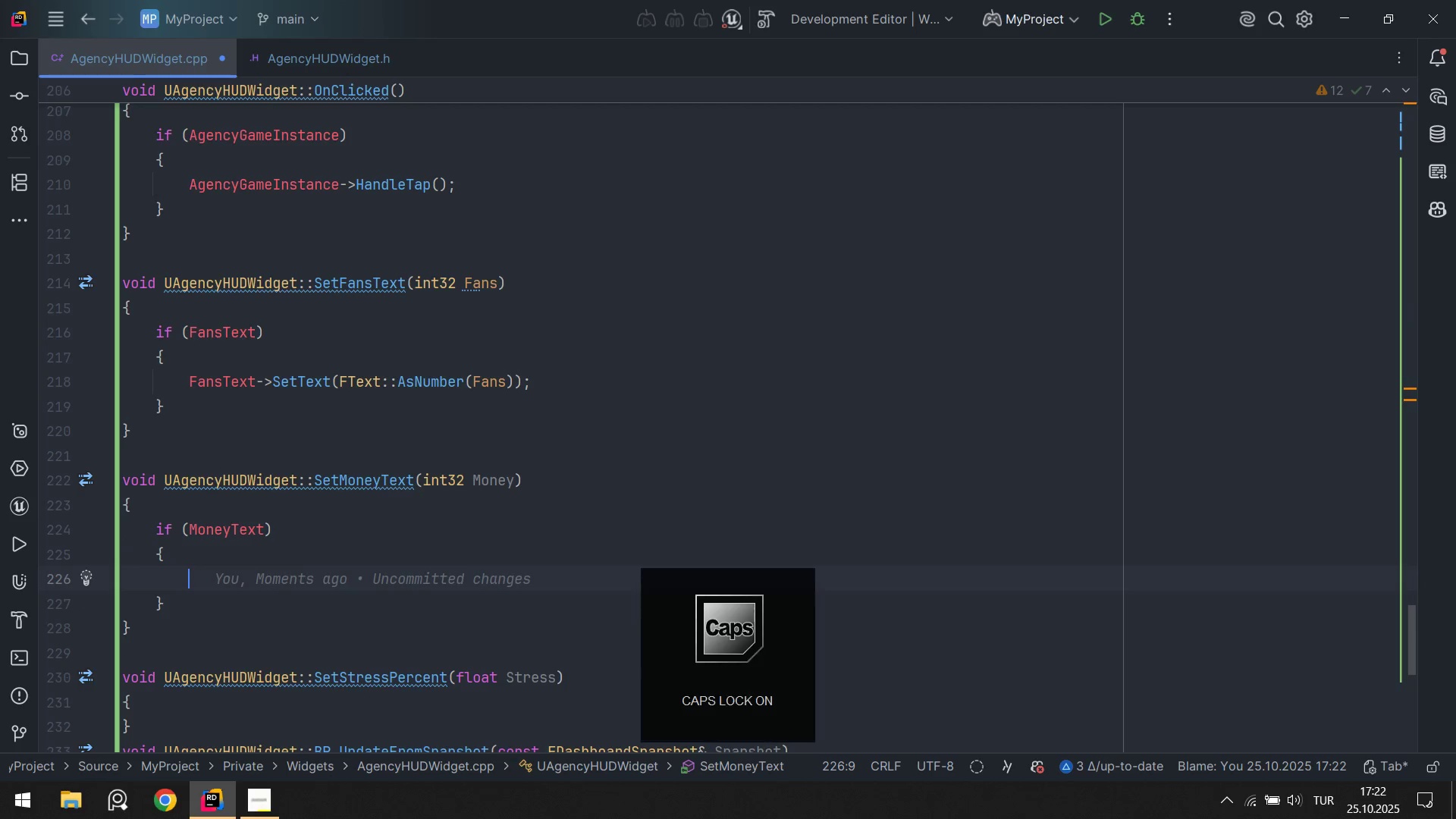 
key(M)
 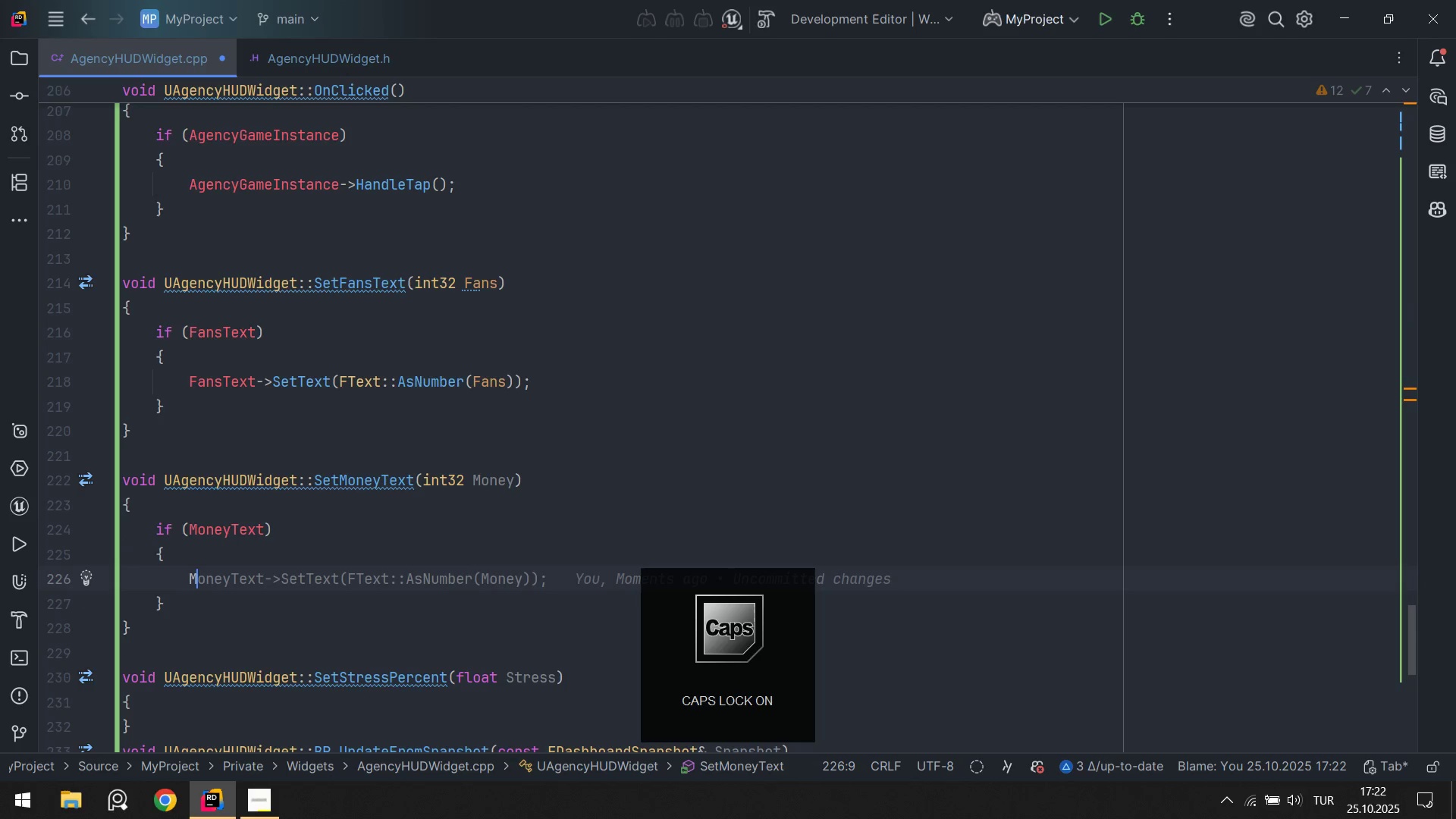 
key(CapsLock)
 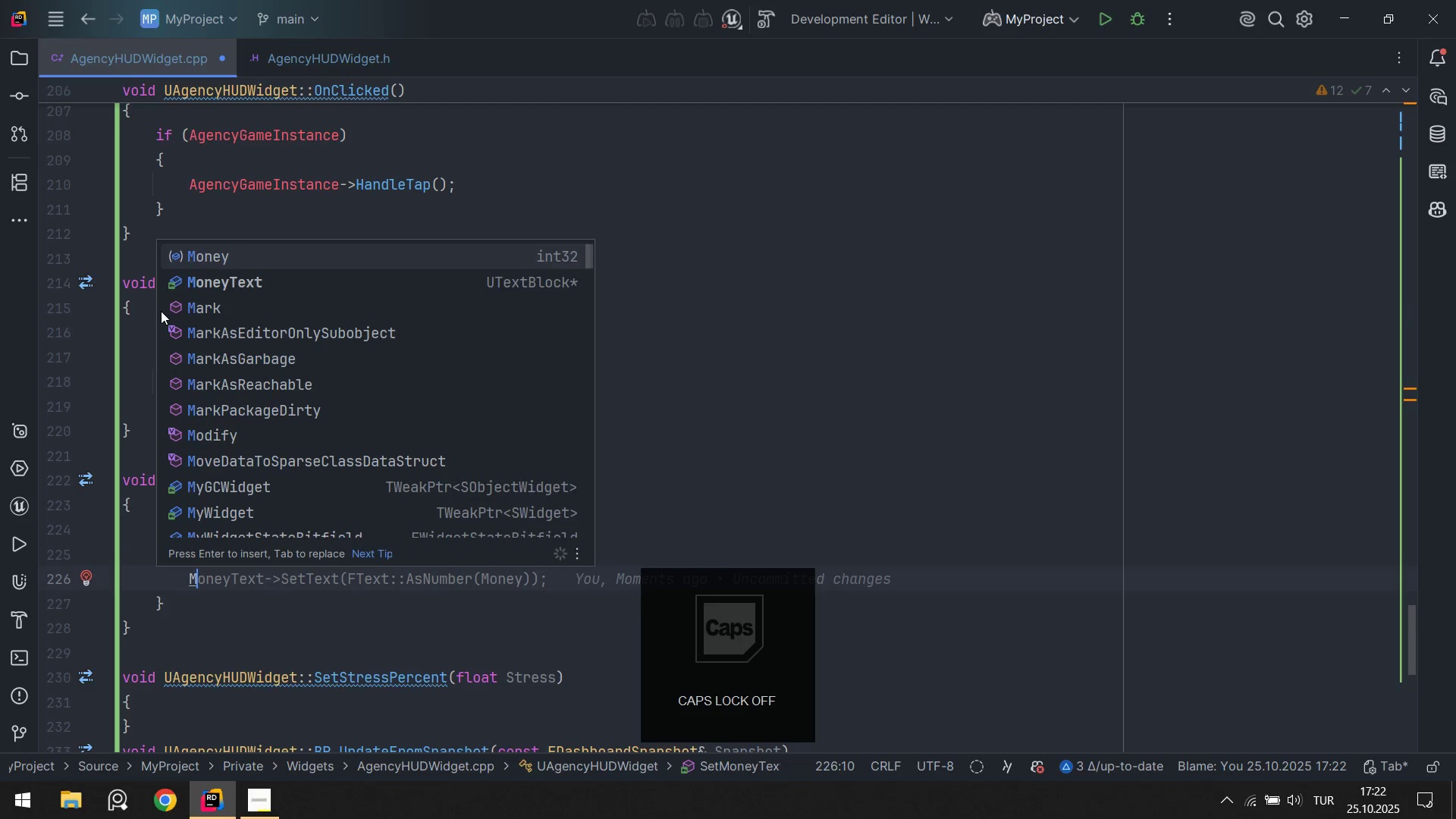 
key(Tab)
 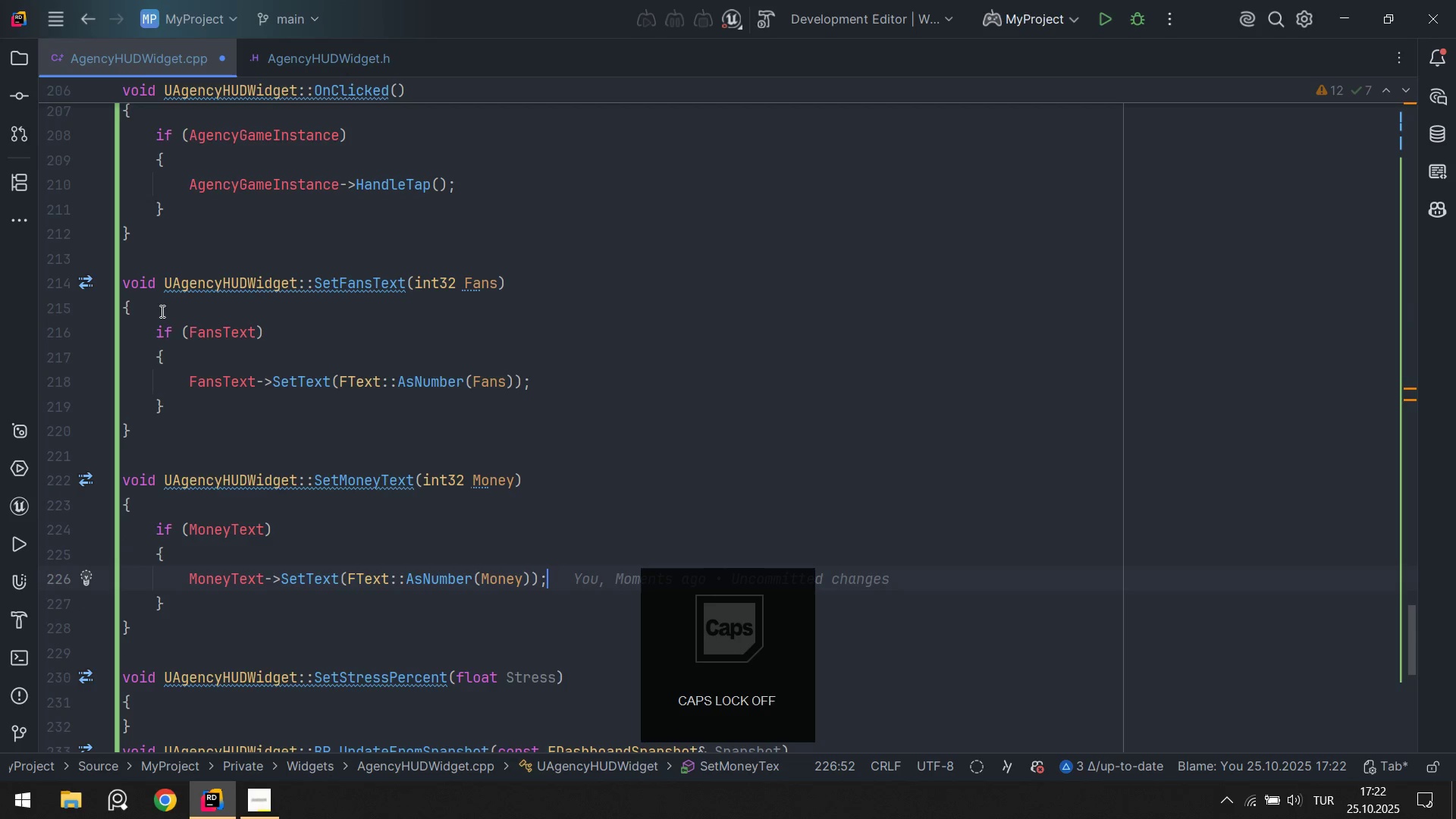 
key(Control+ControlLeft)
 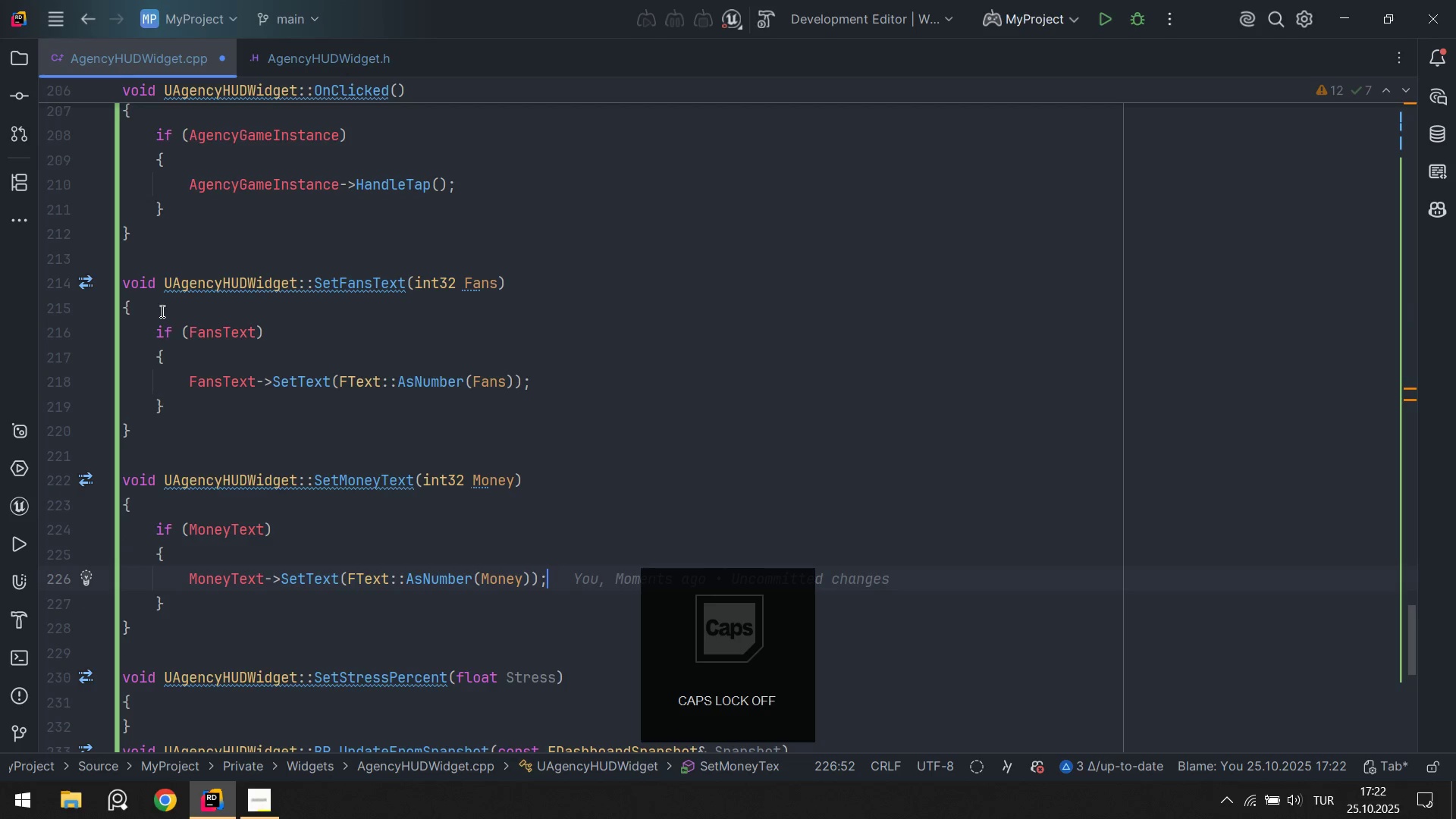 
key(Control+S)
 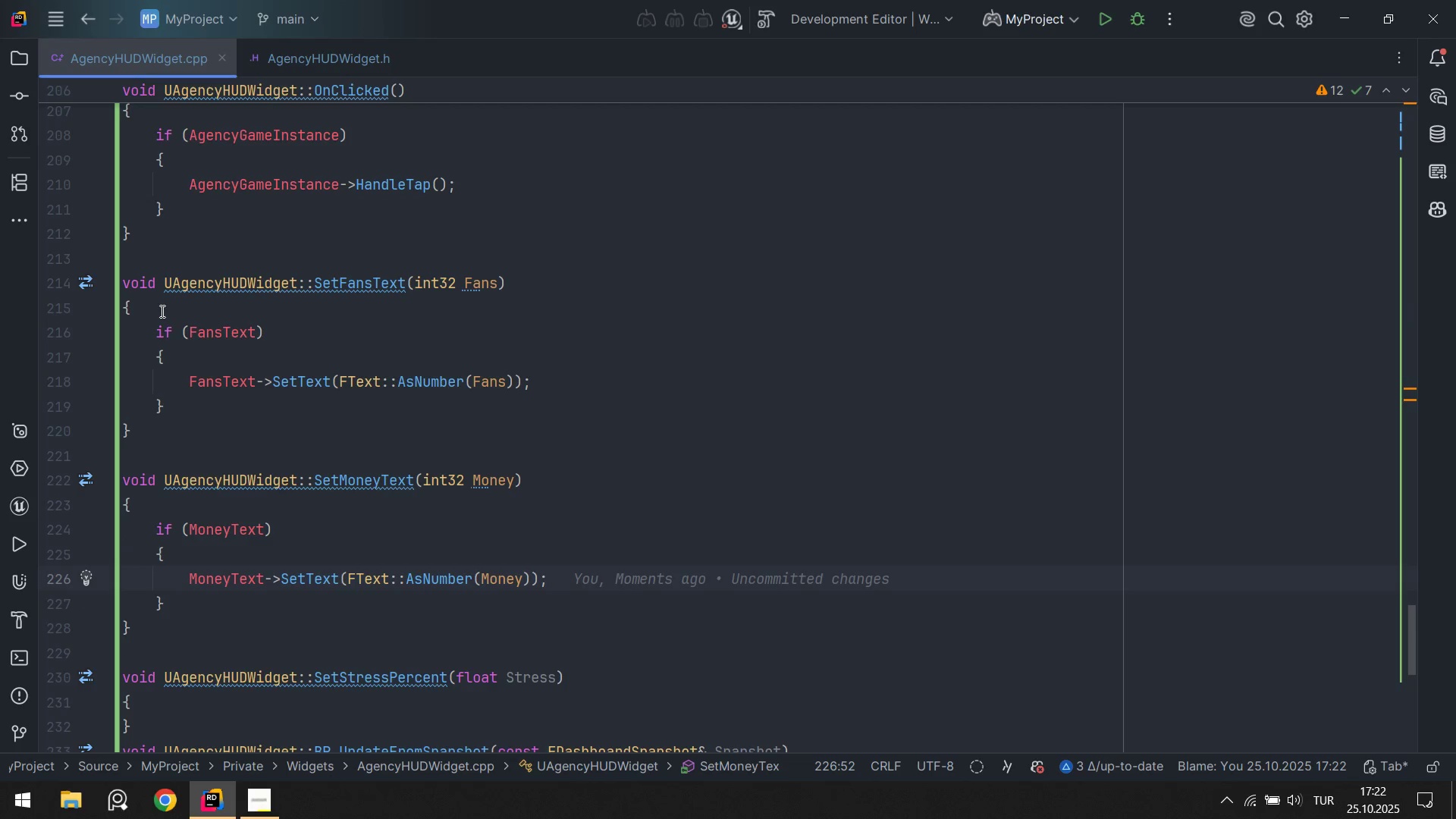 
key(ArrowDown)
 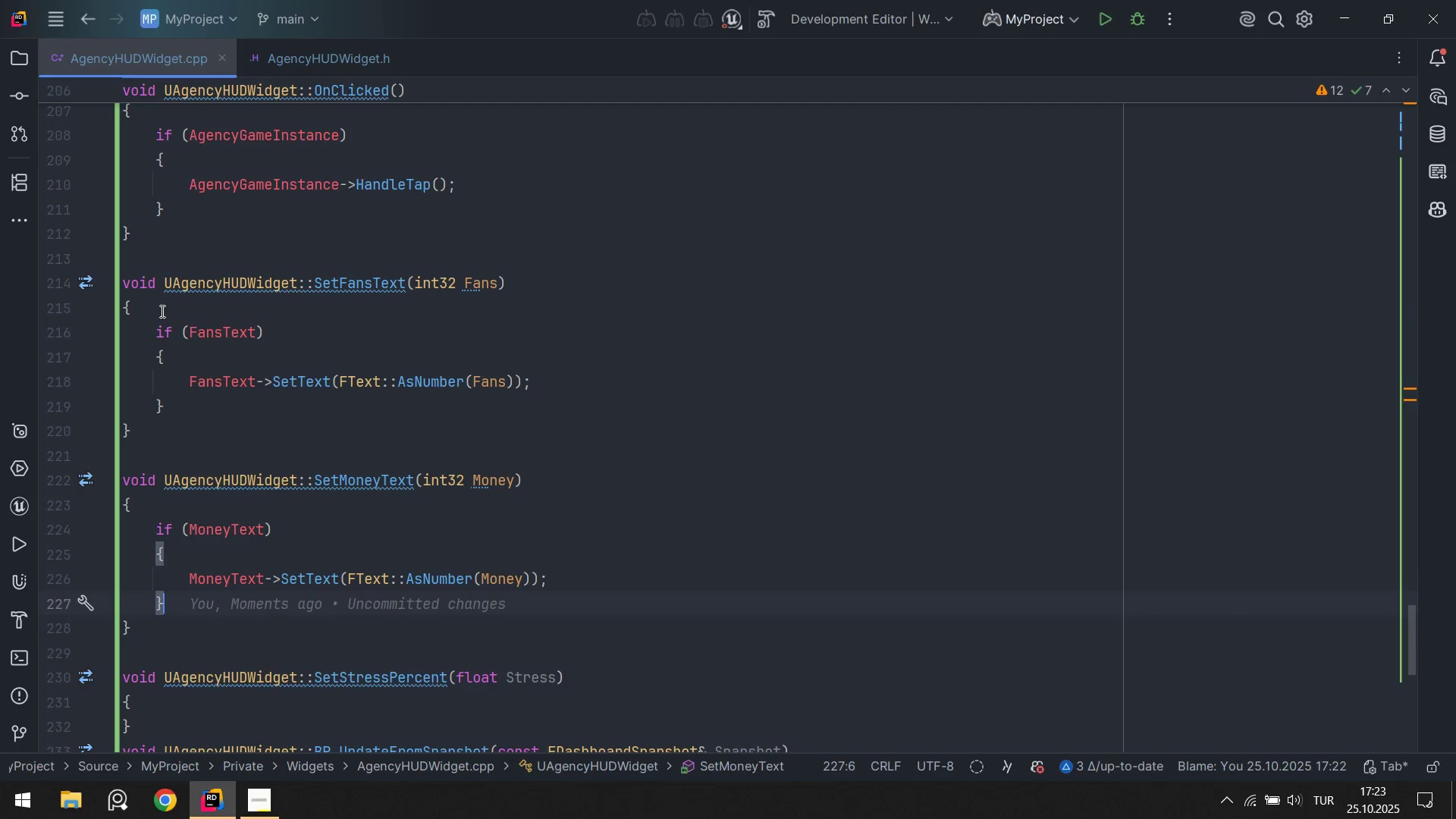 
key(ArrowDown)
 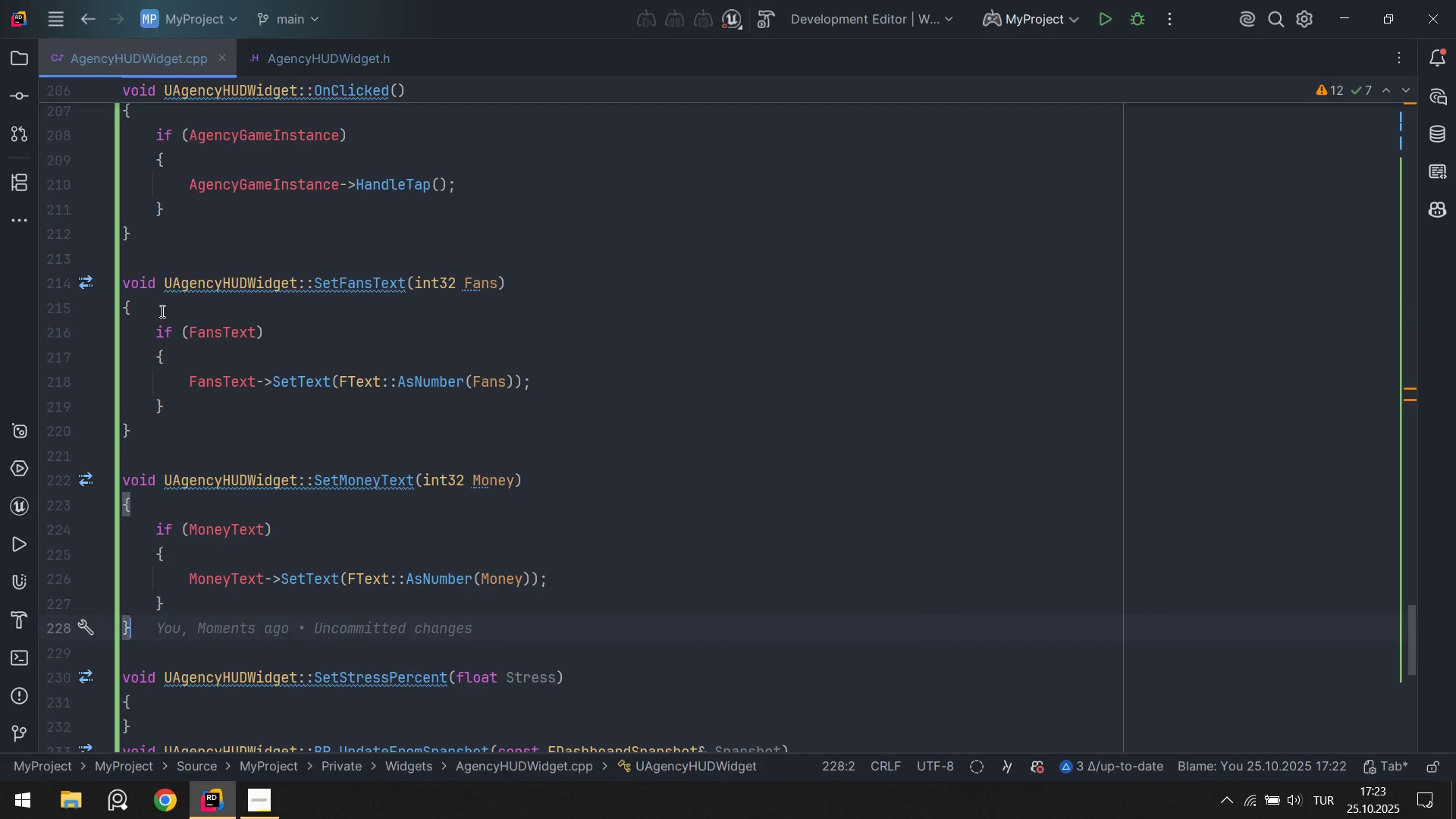 
key(ArrowDown)
 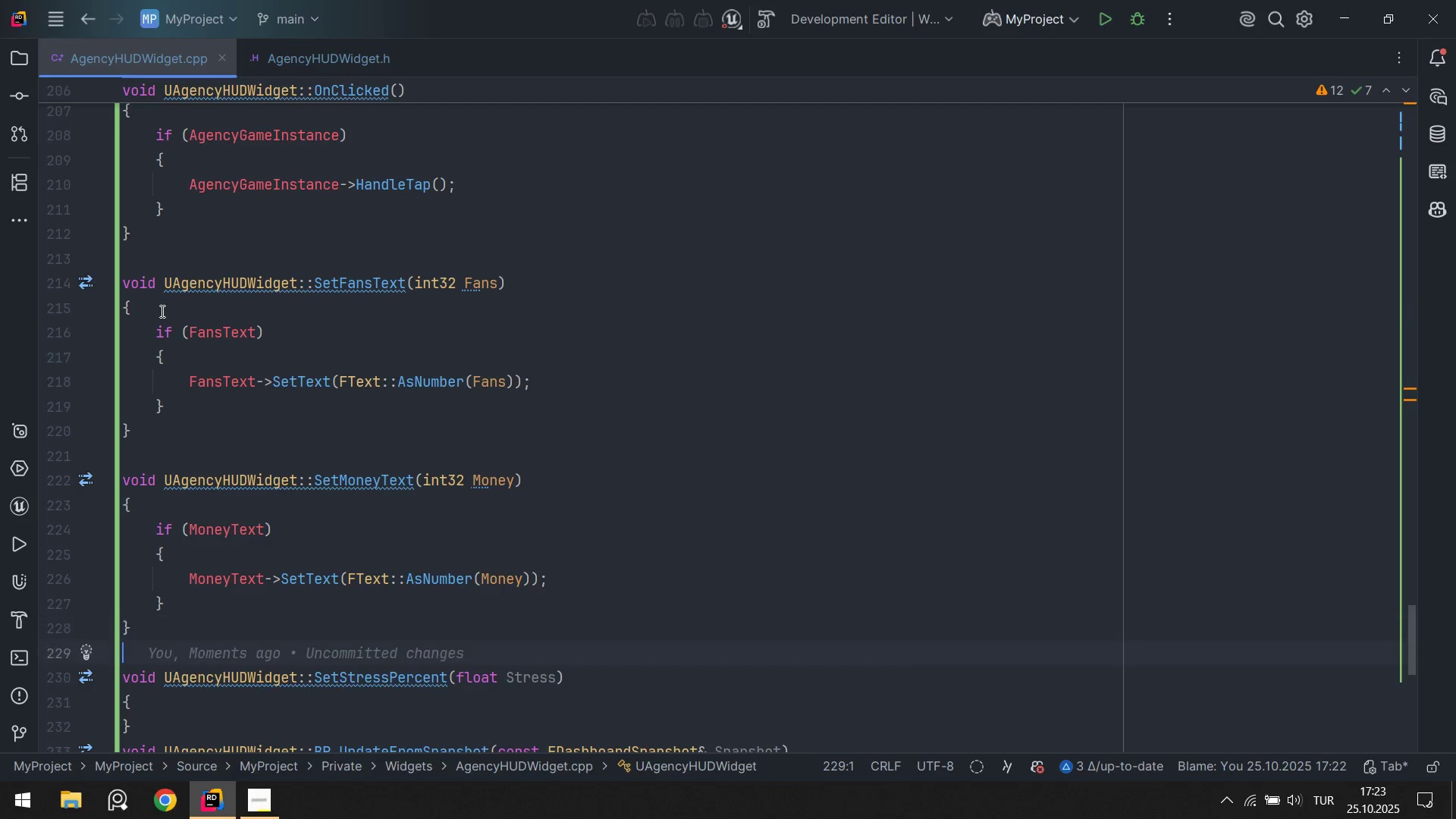 
key(ArrowDown)
 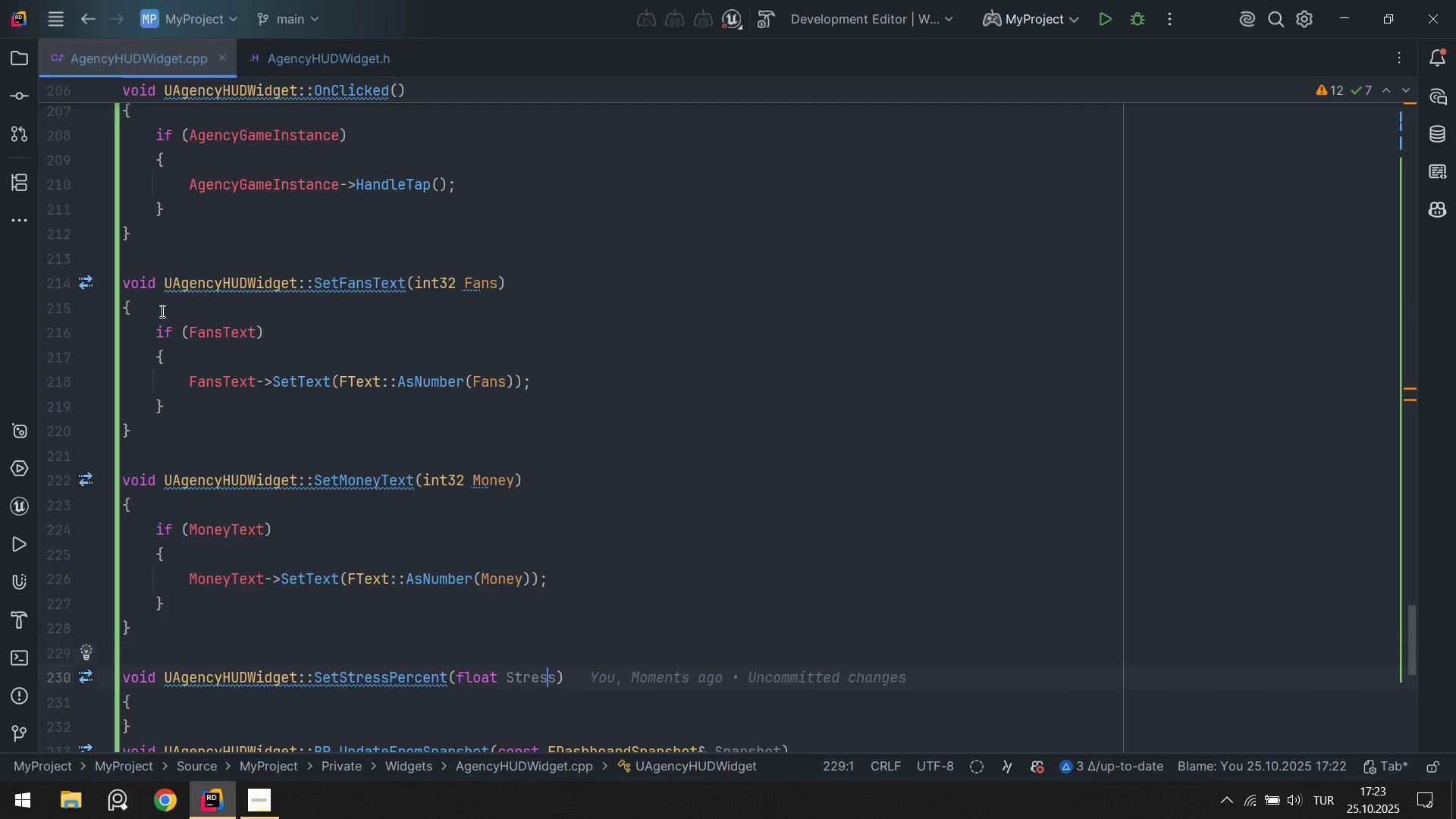 
key(ArrowDown)
 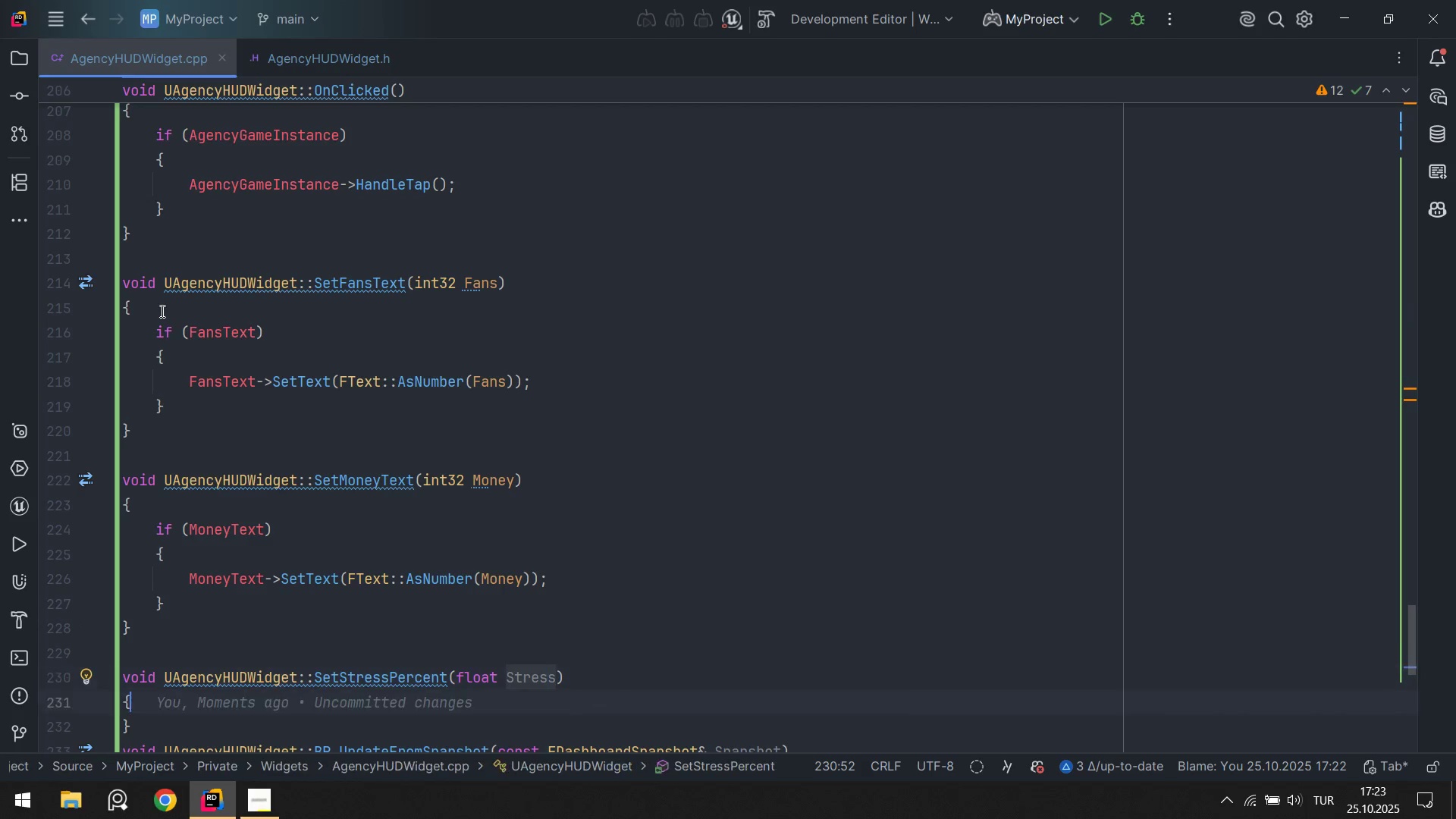 
key(ArrowDown)
 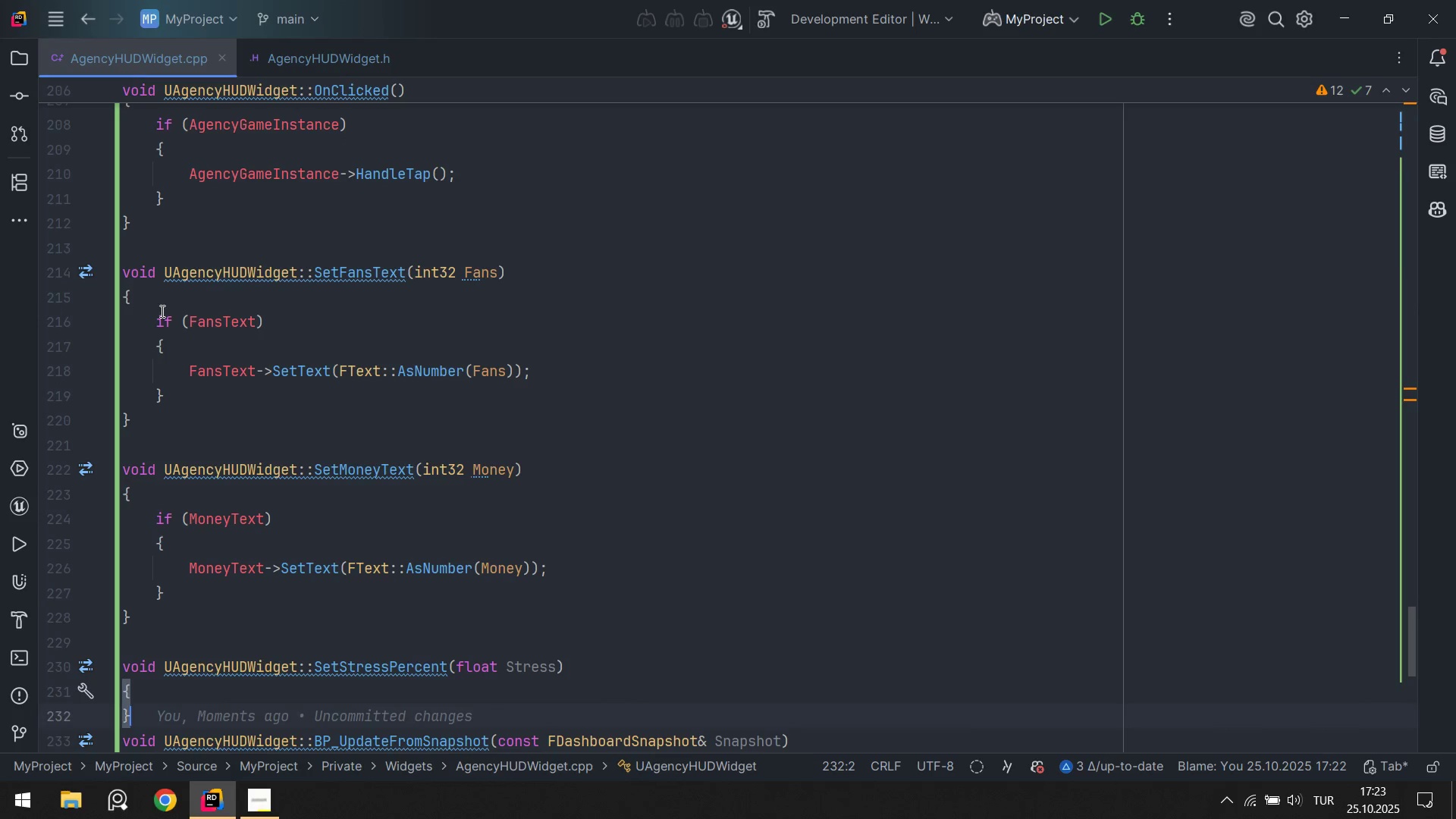 
key(ArrowUp)
 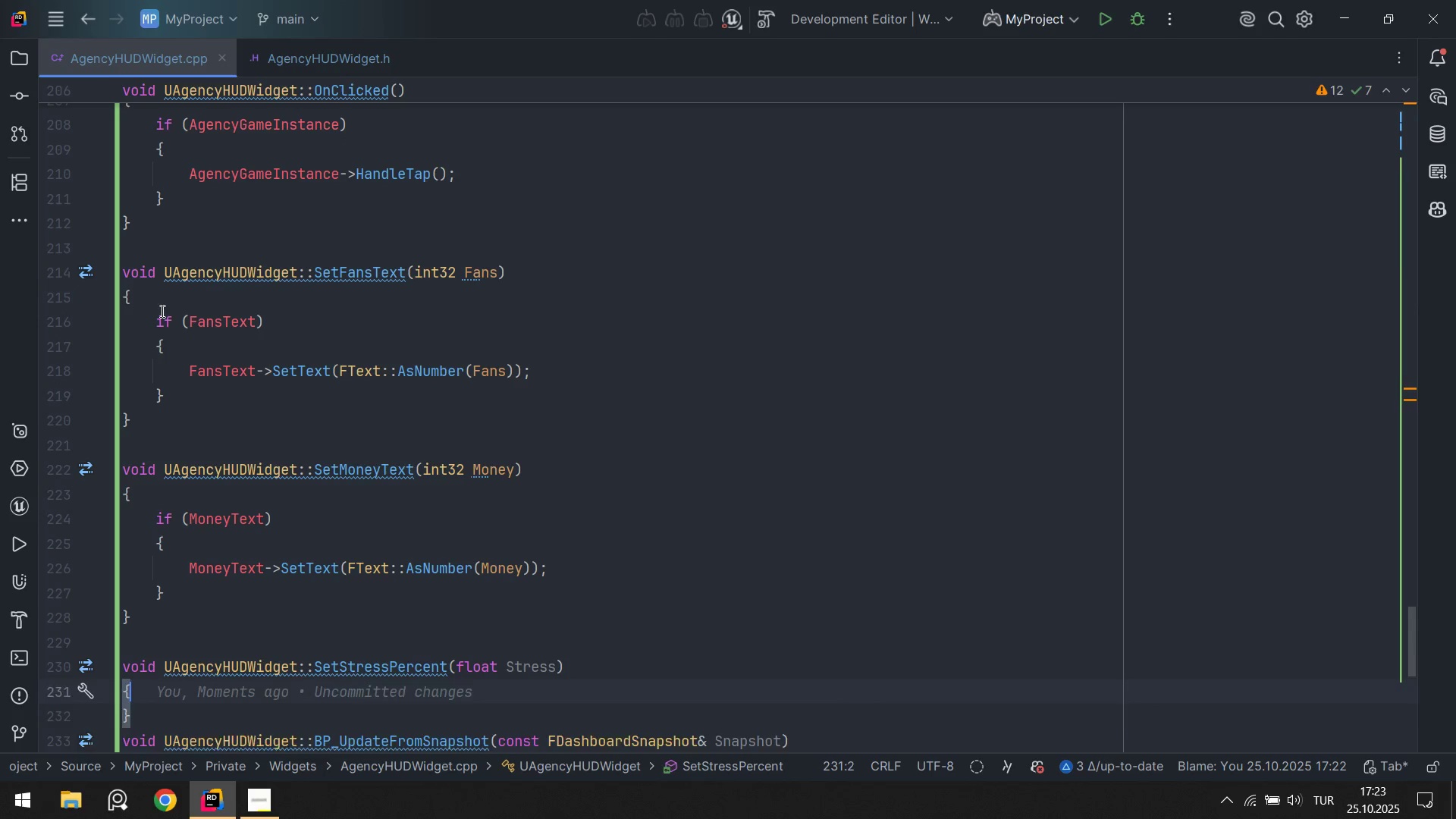 
key(Enter)
 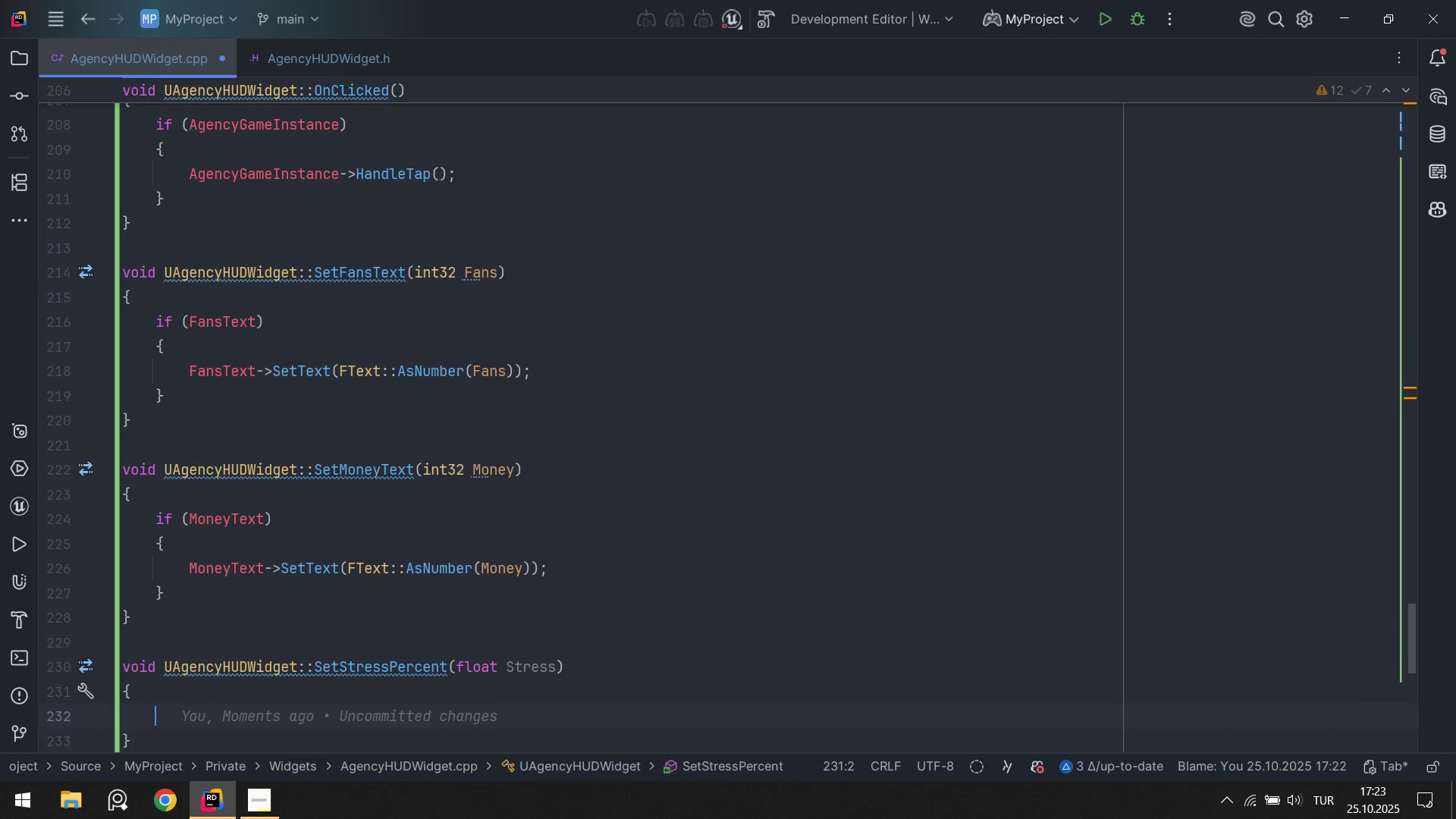 
key(Enter)
 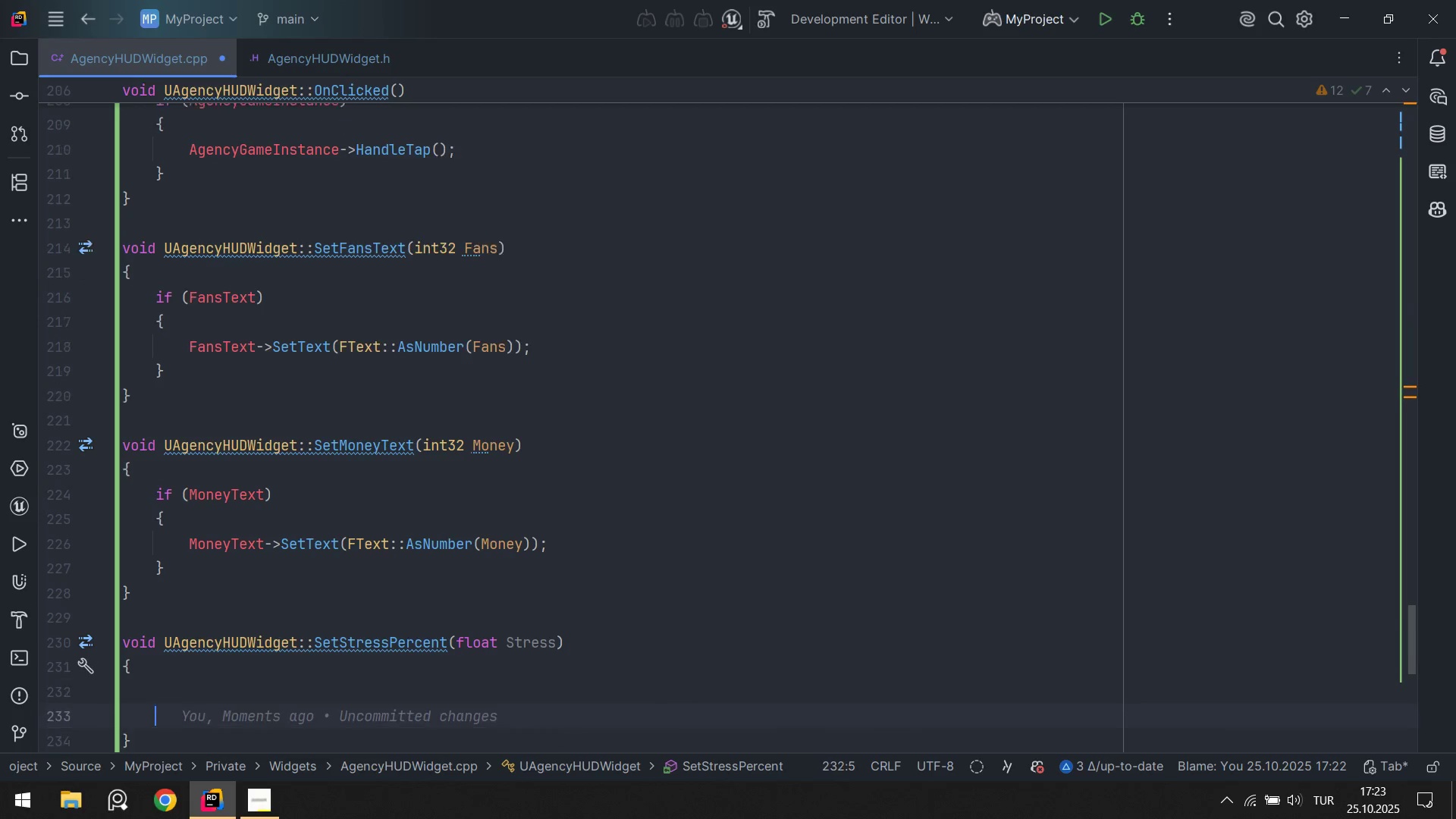 
key(Enter)
 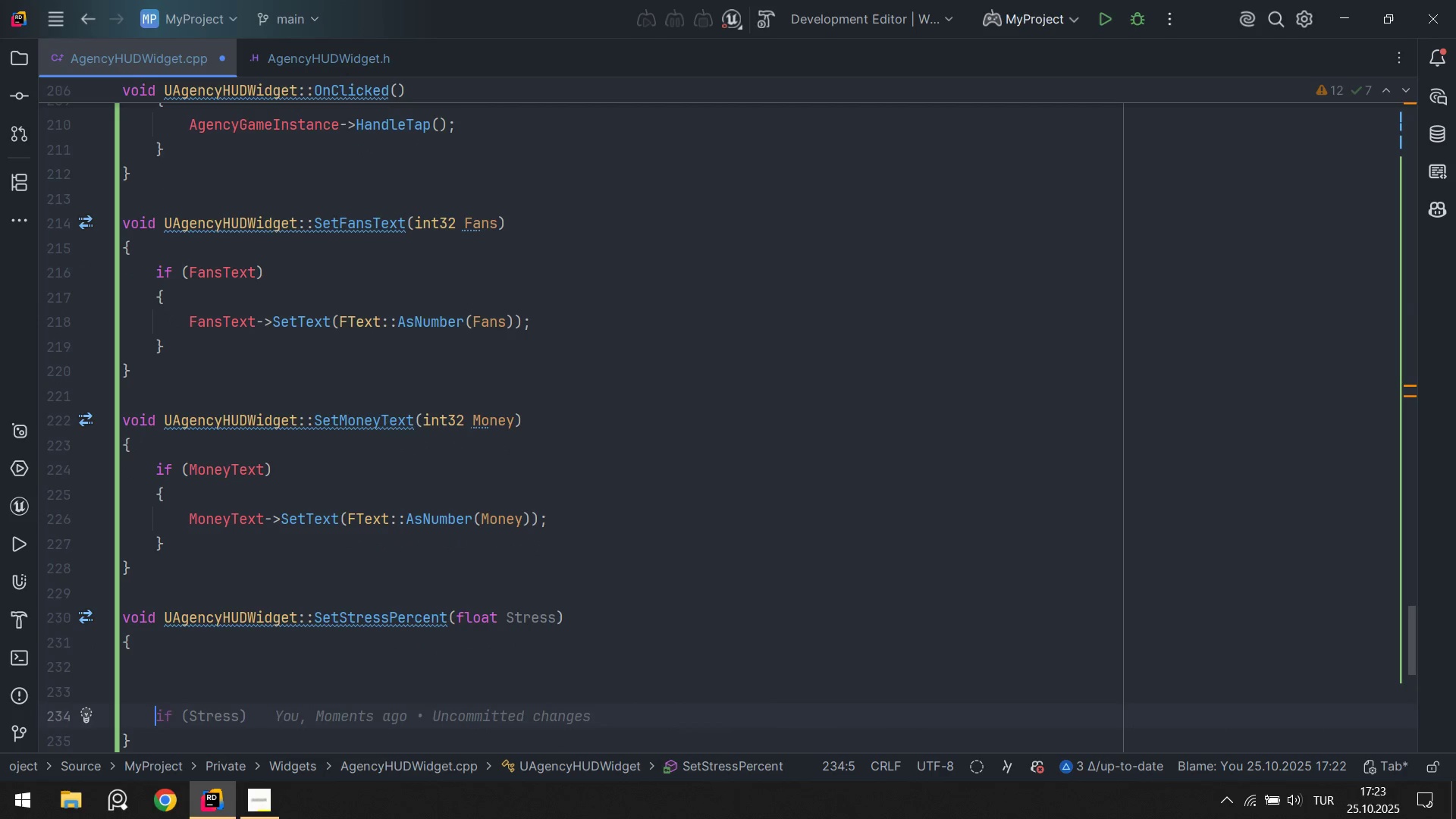 
key(ArrowUp)
 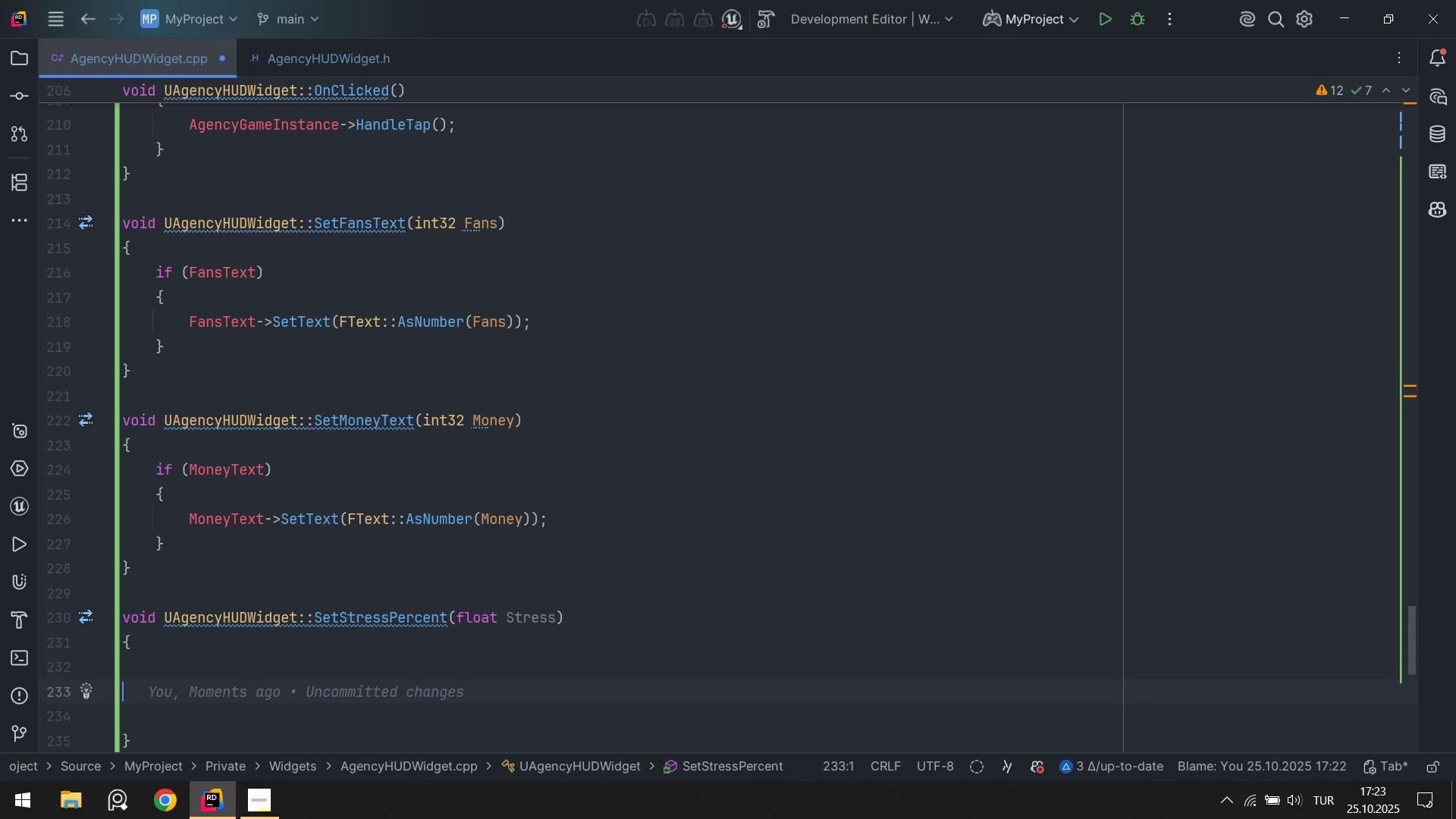 
key(ArrowUp)
 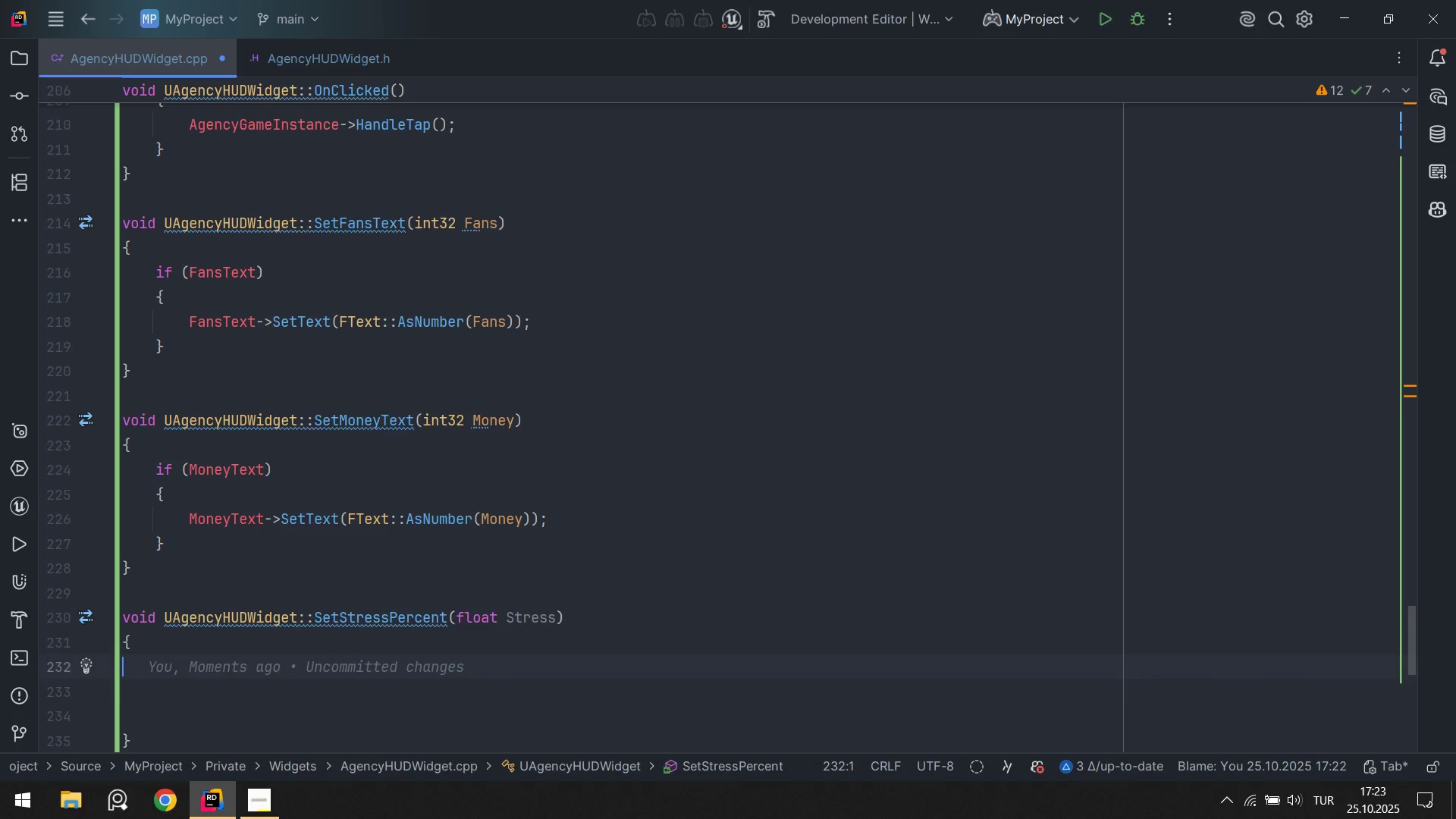 
key(Enter)
 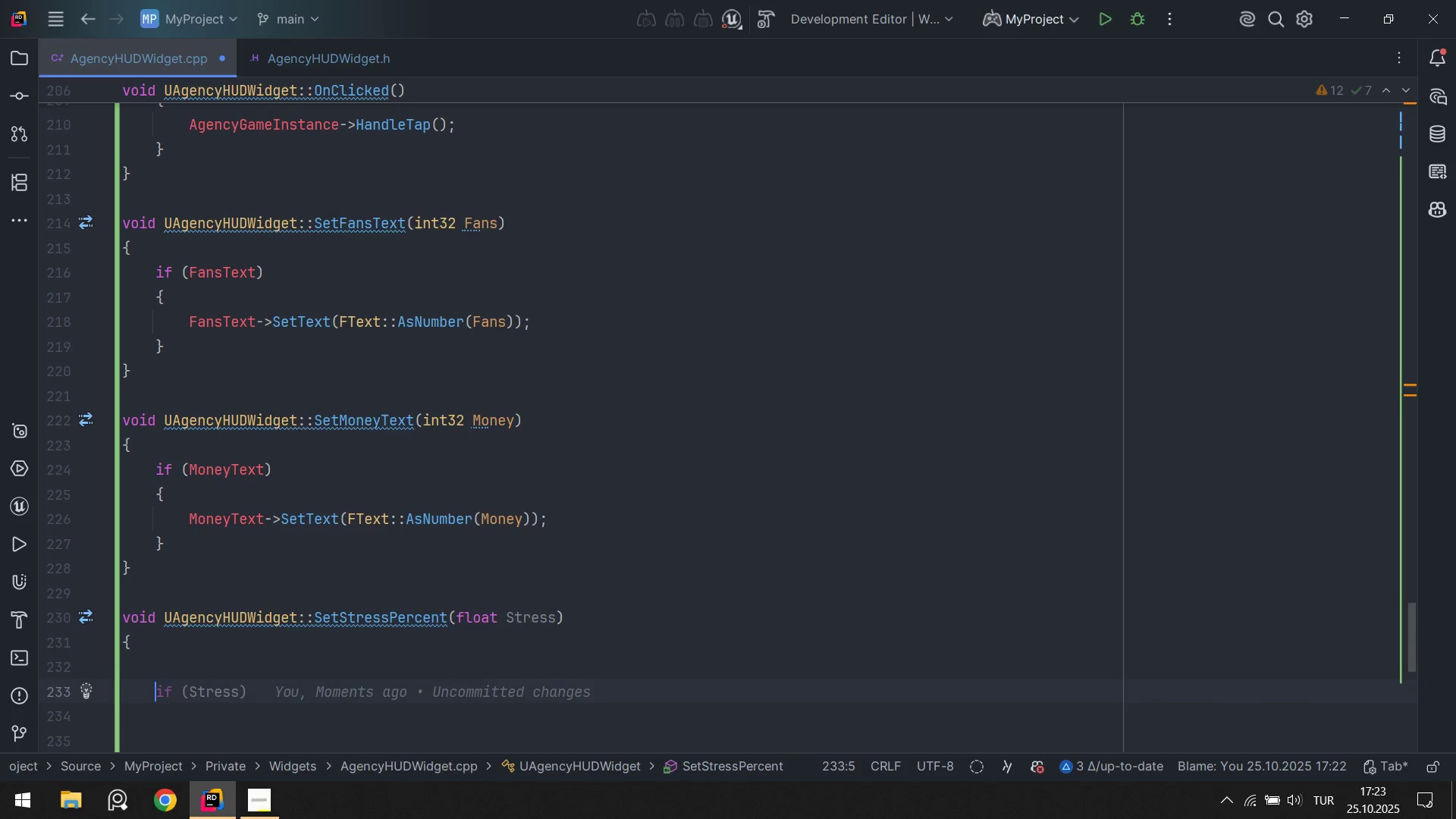 
type('f*stressba)
key(Tab)
 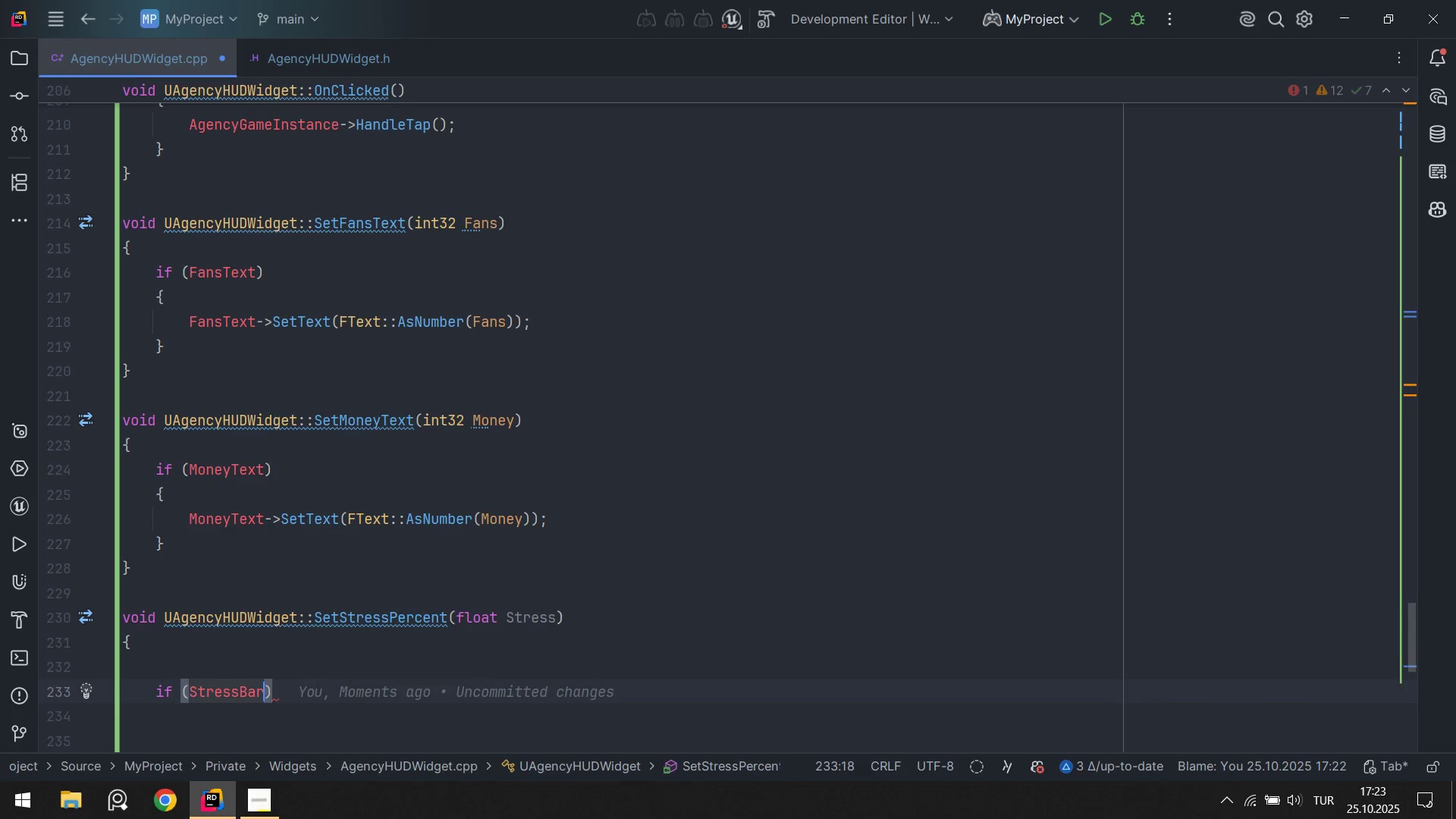 
key(ArrowRight)
 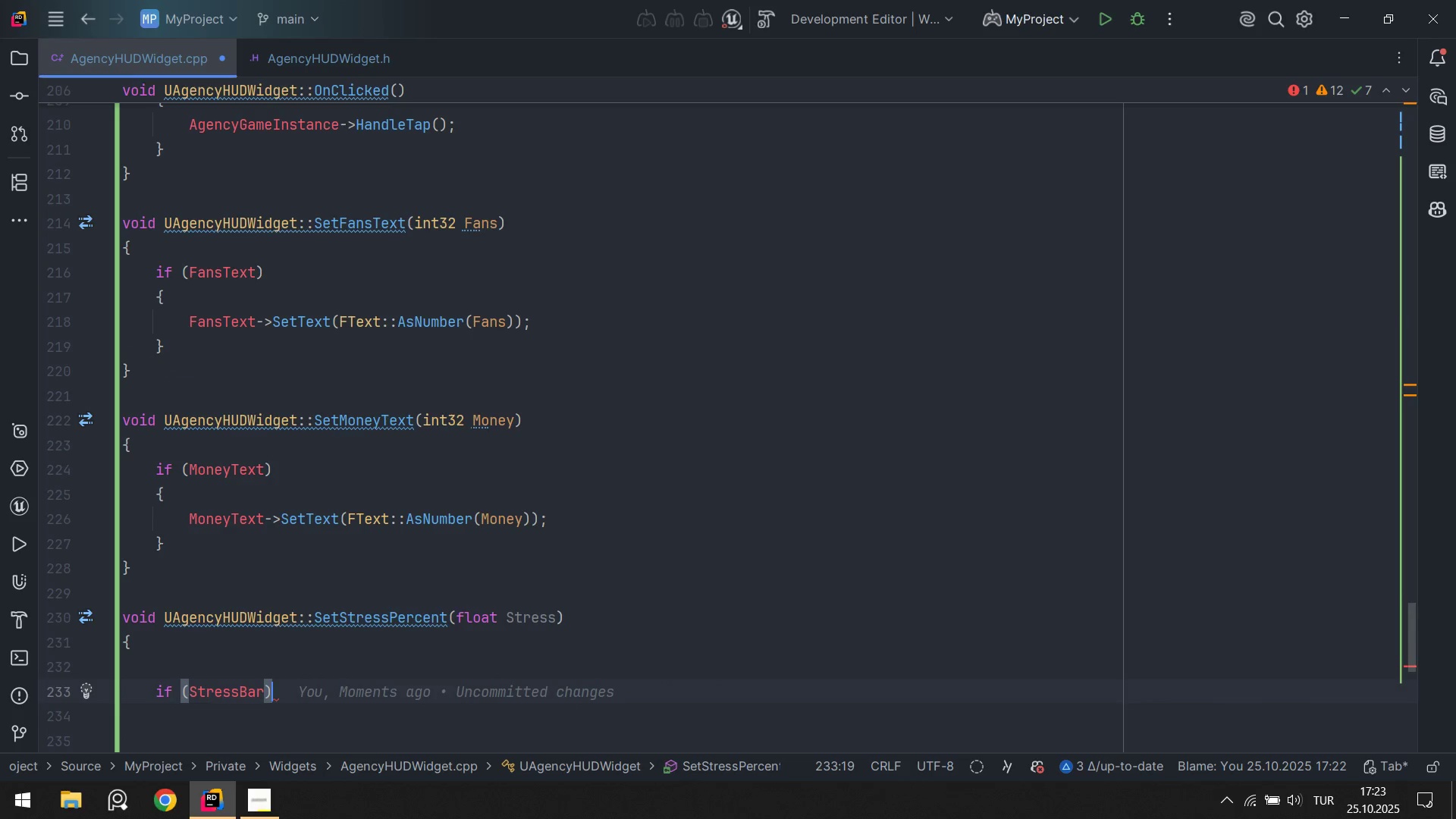 
key(Alt+Control+AltRight)
 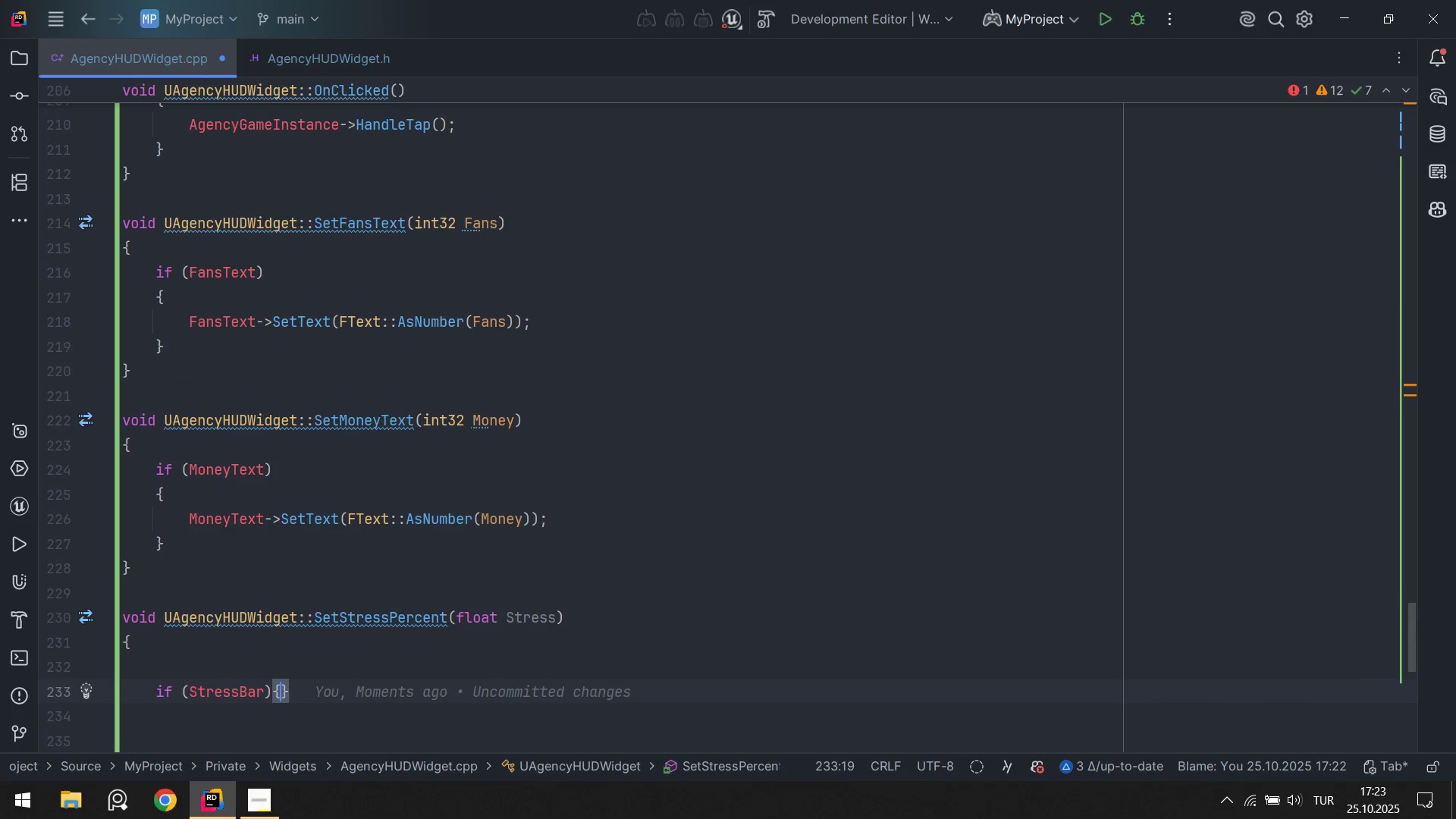 
key(Control+ControlLeft)
 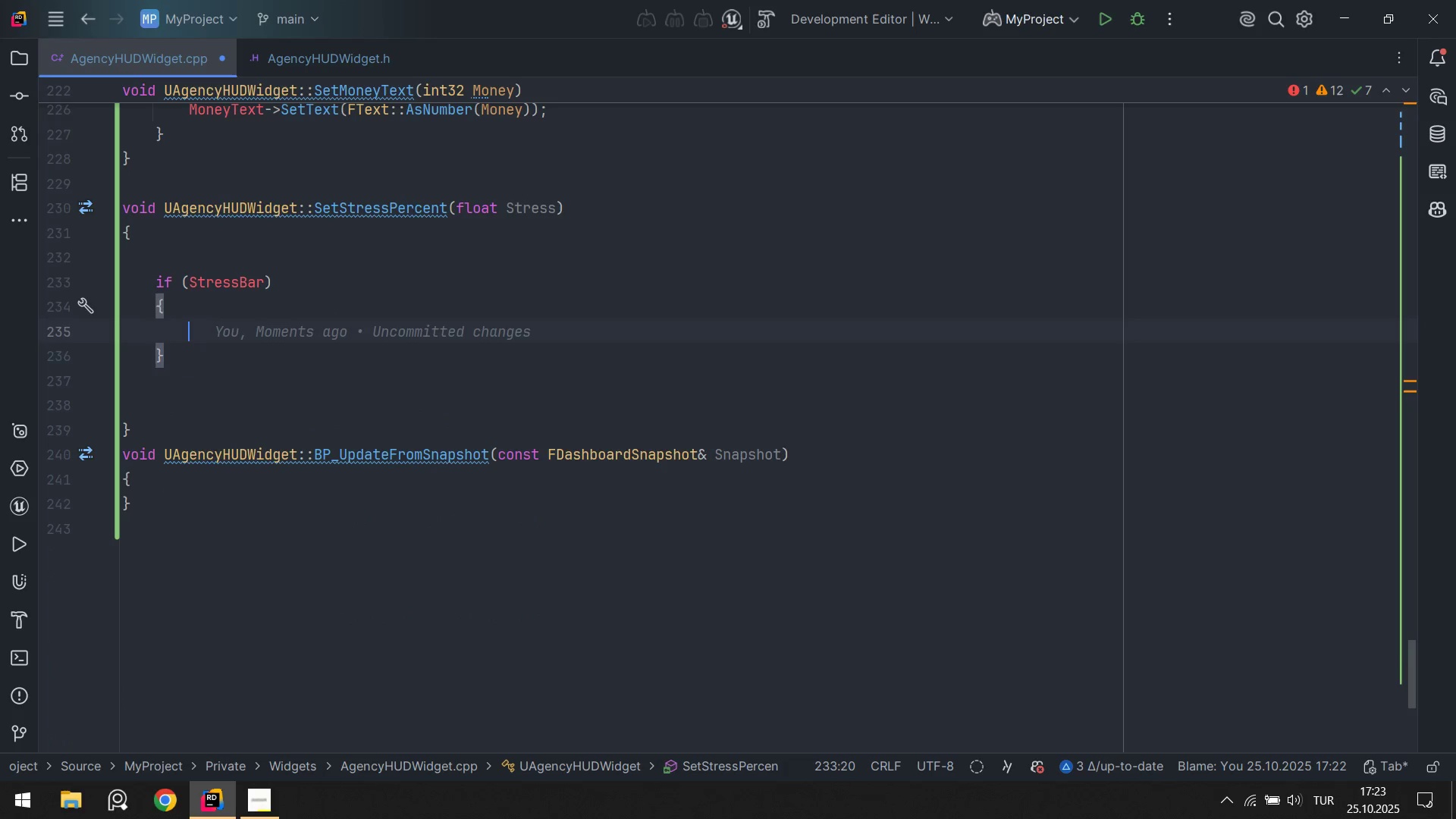 
key(Alt+Control+7)
 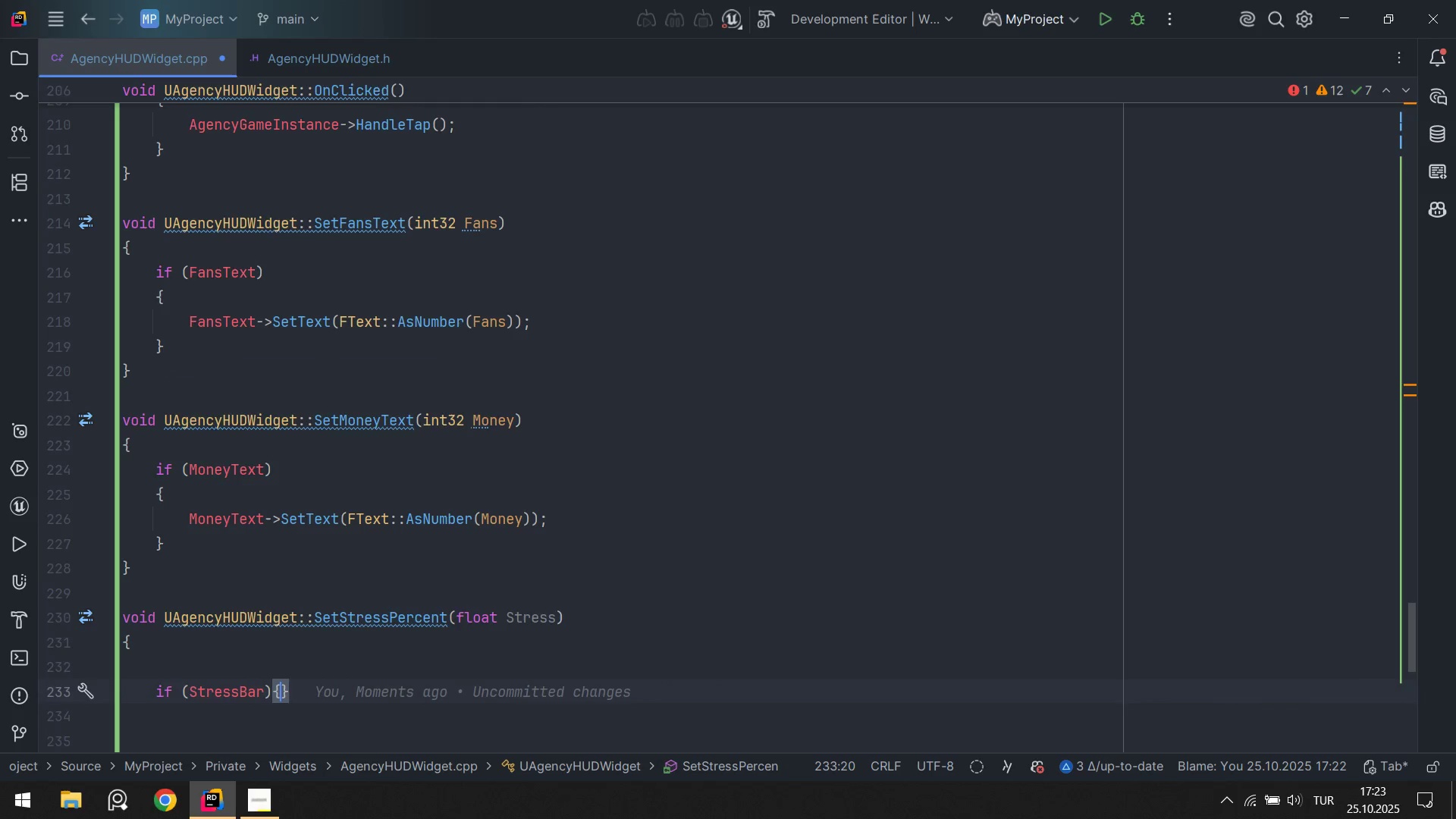 
key(Enter)
 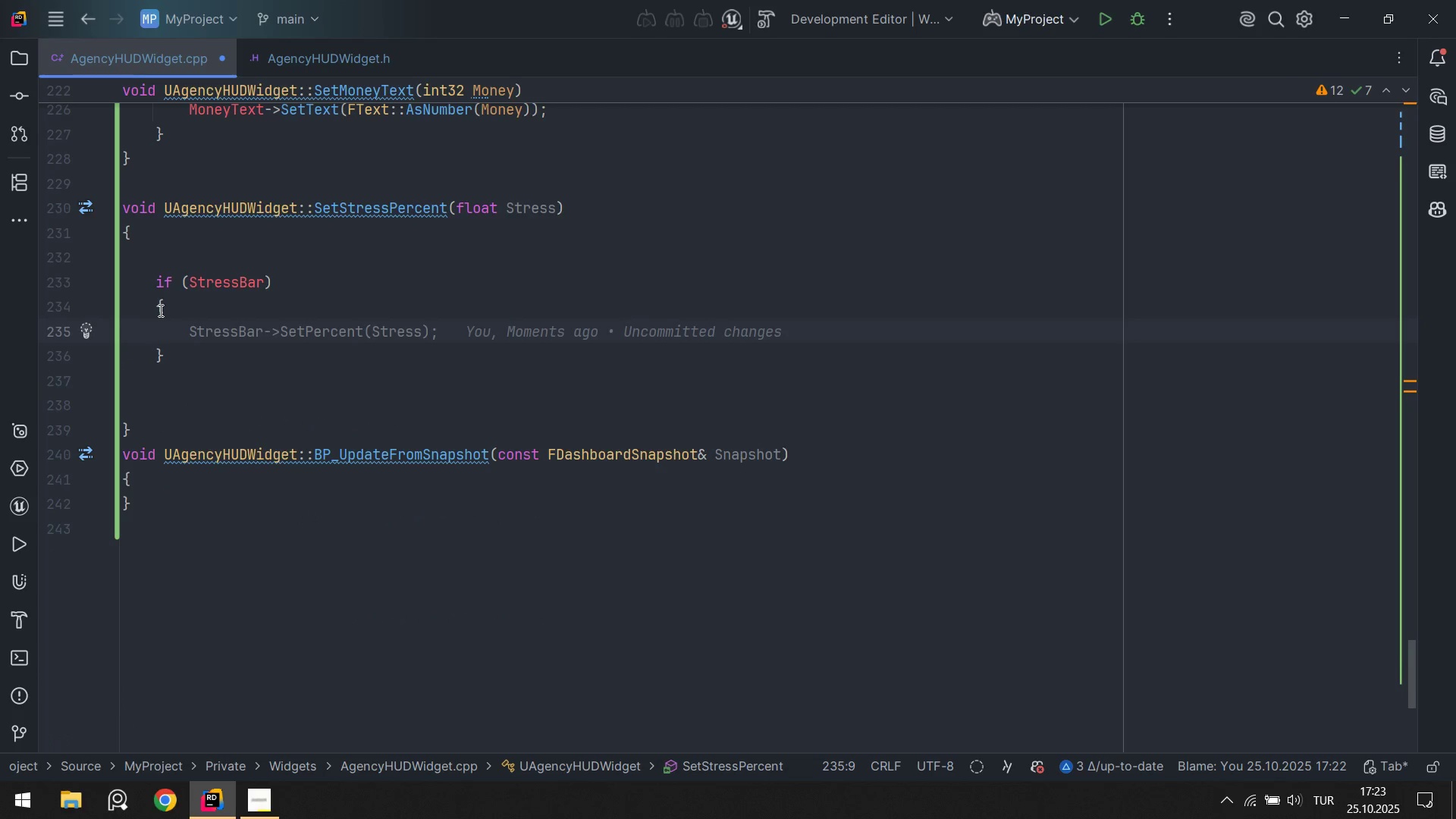 
key(Tab)
 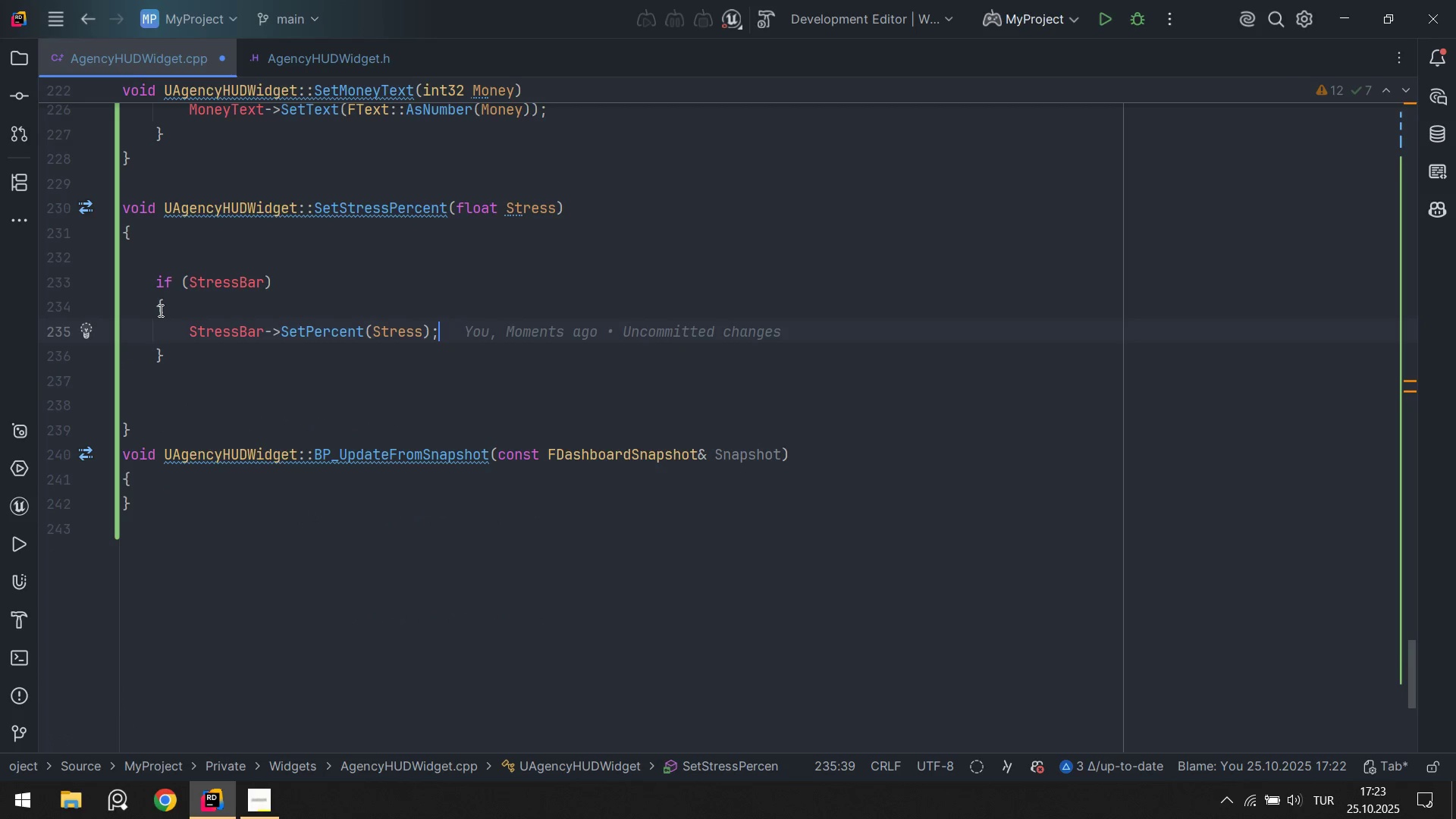 
key(Alt+Shift+F)
 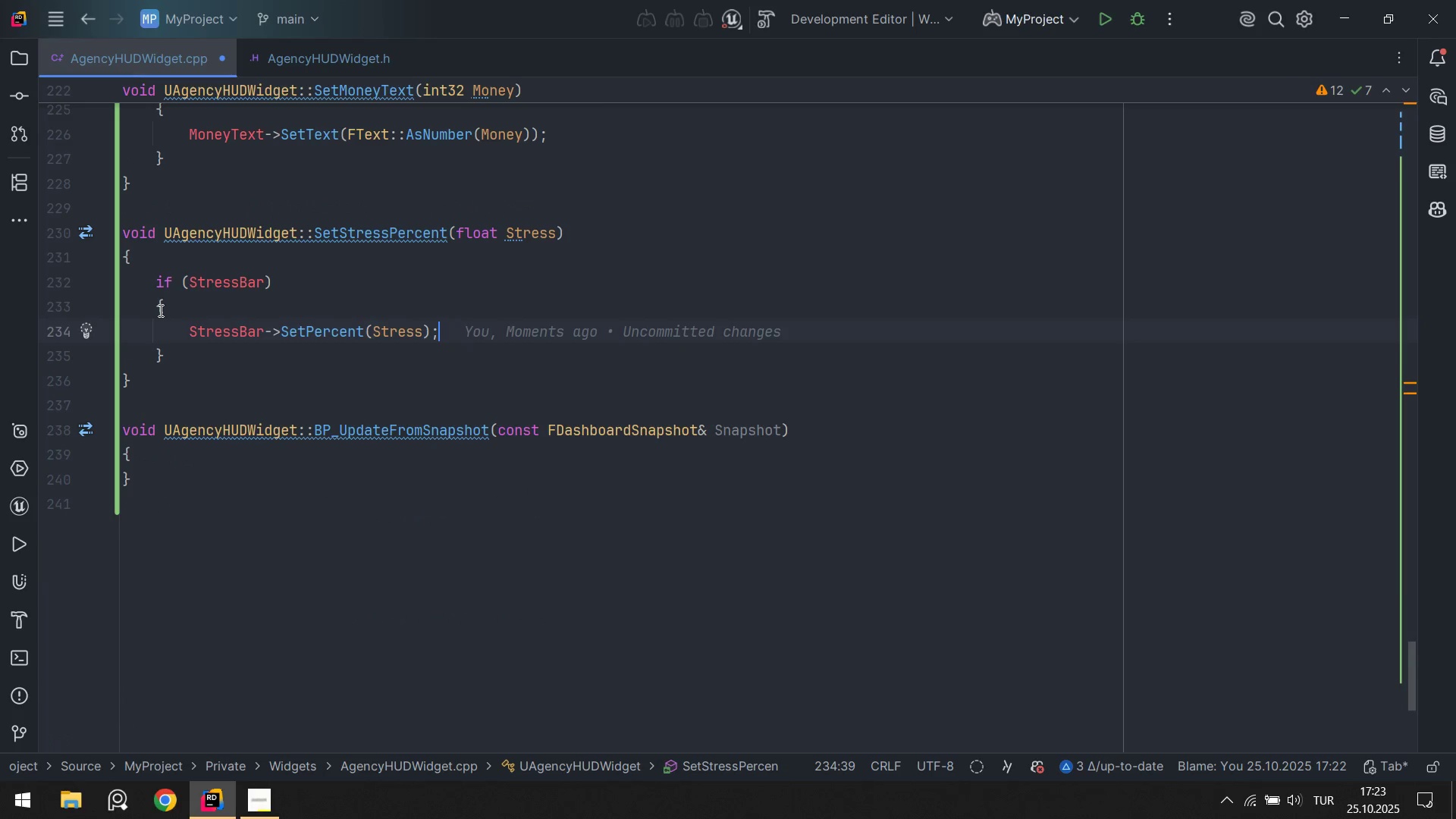 
key(Control+ControlLeft)
 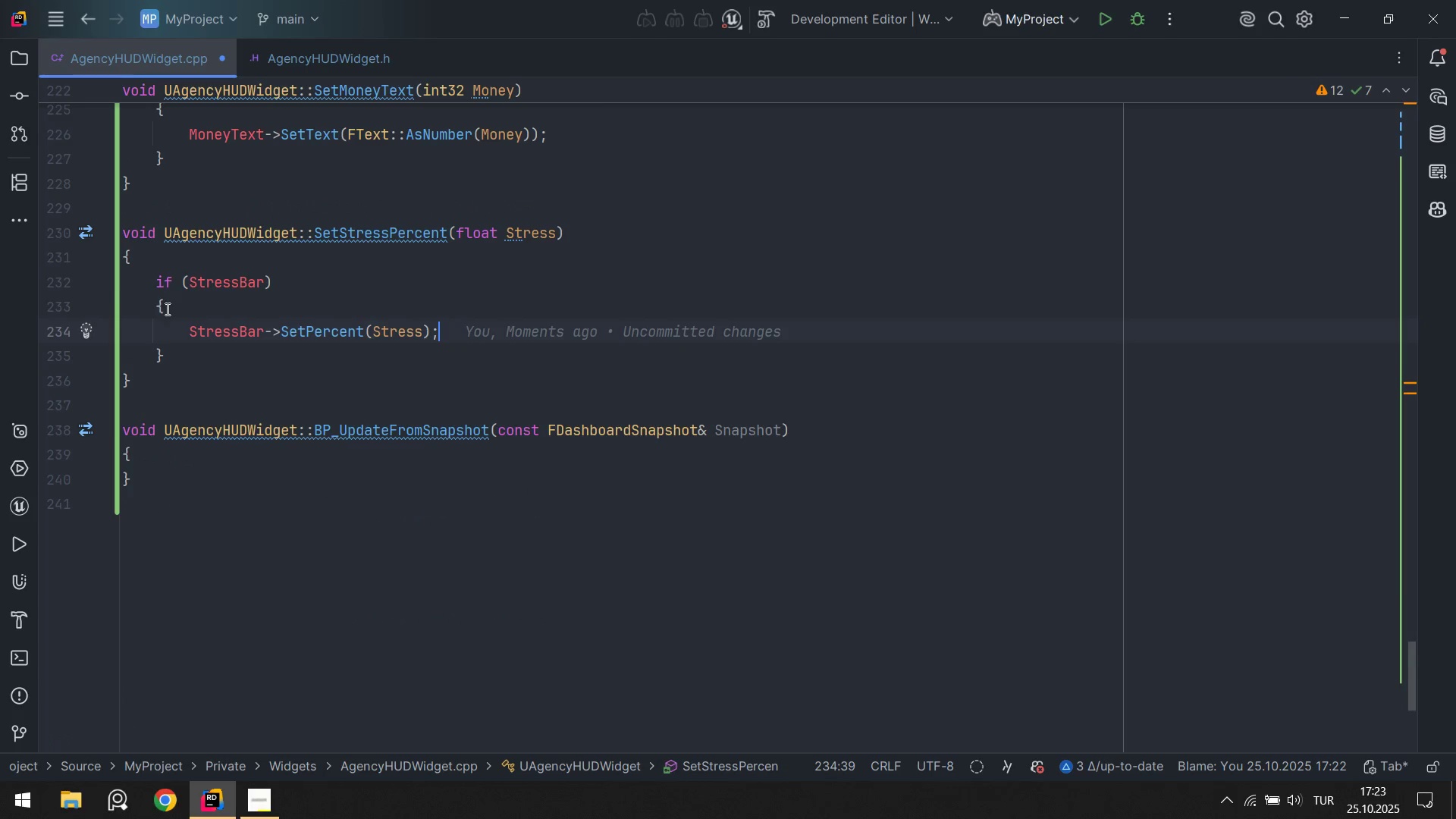 
key(Control+S)
 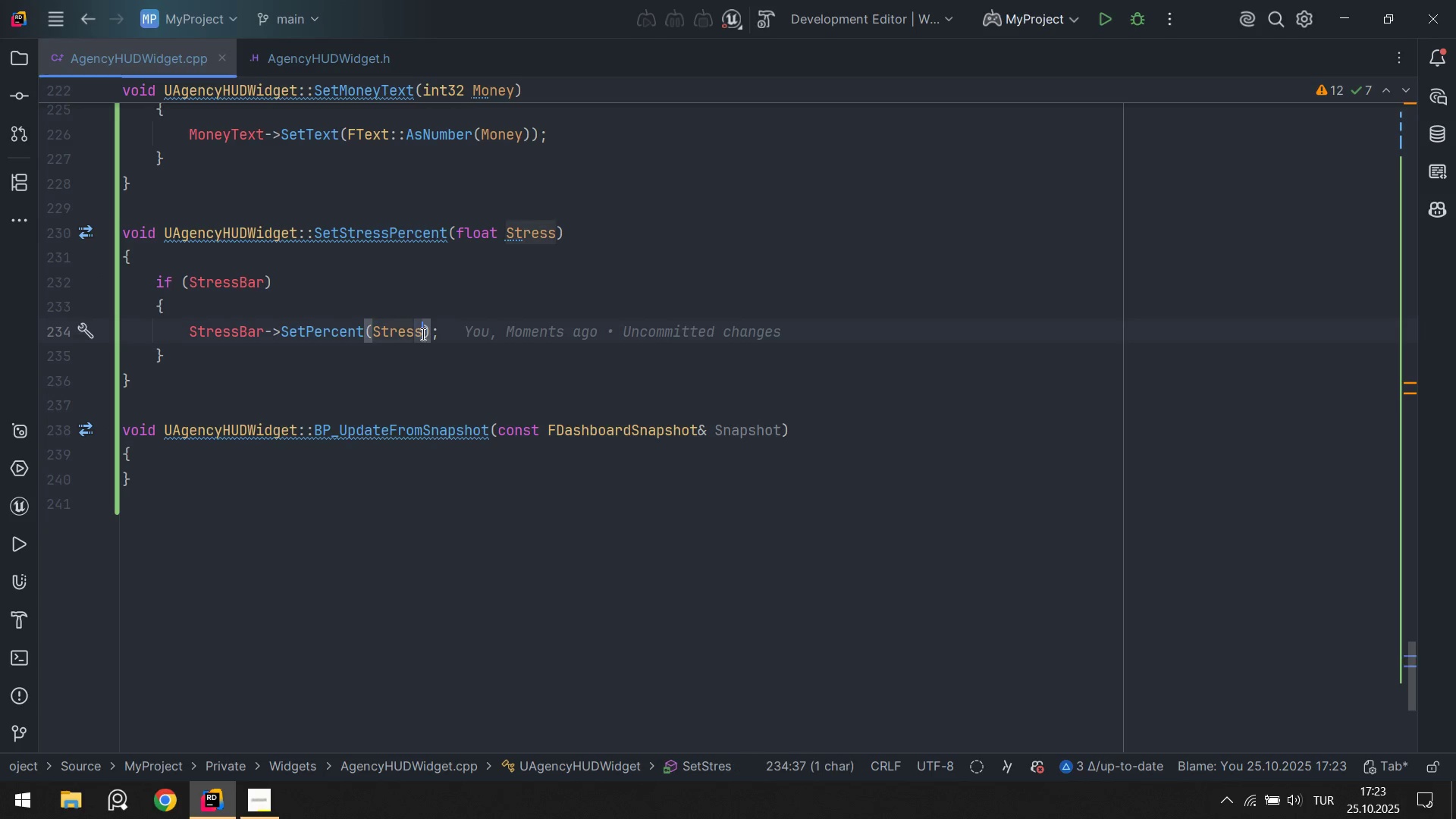 
left_click([419, 338])
 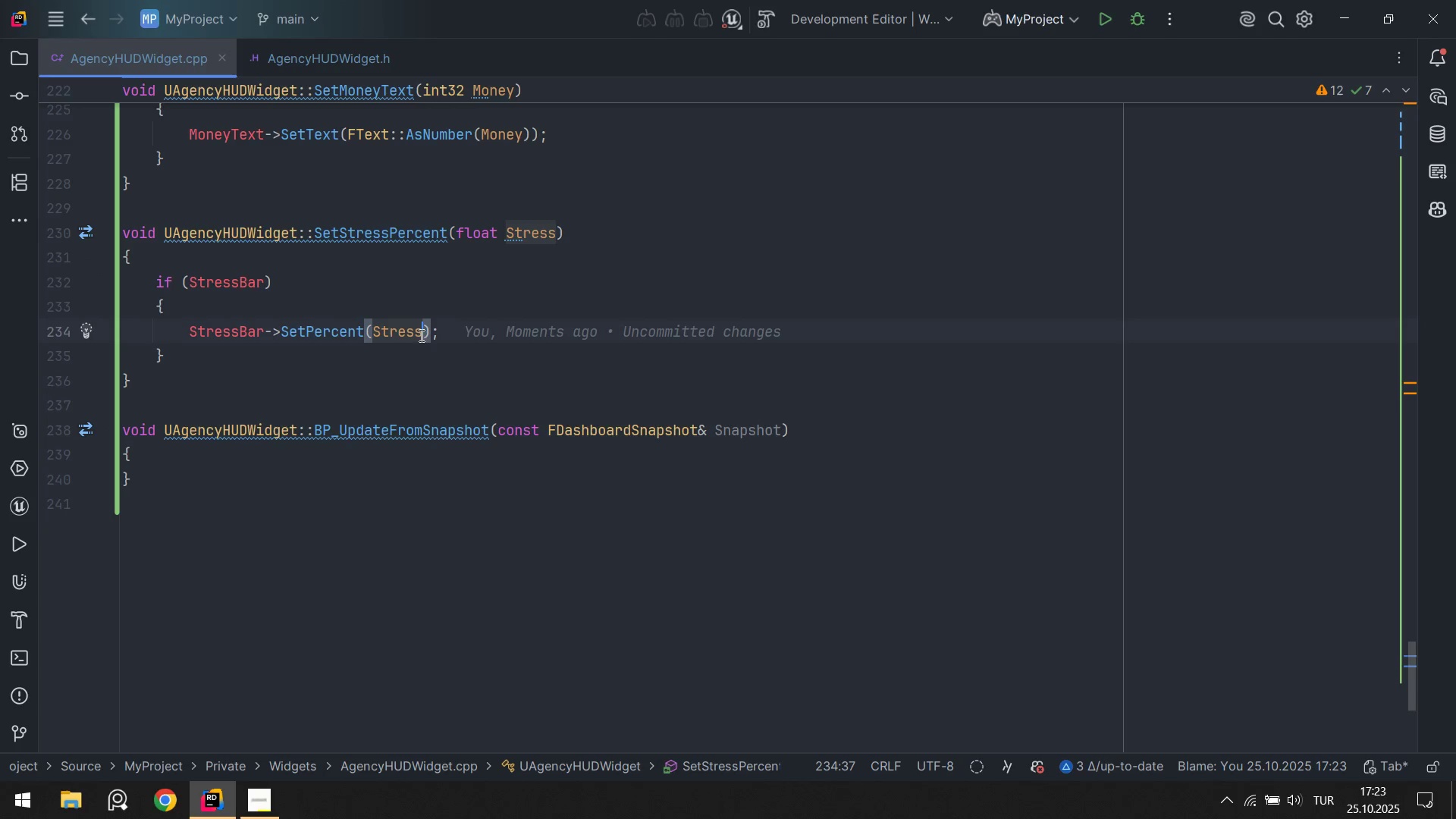 
left_click([420, 332])
 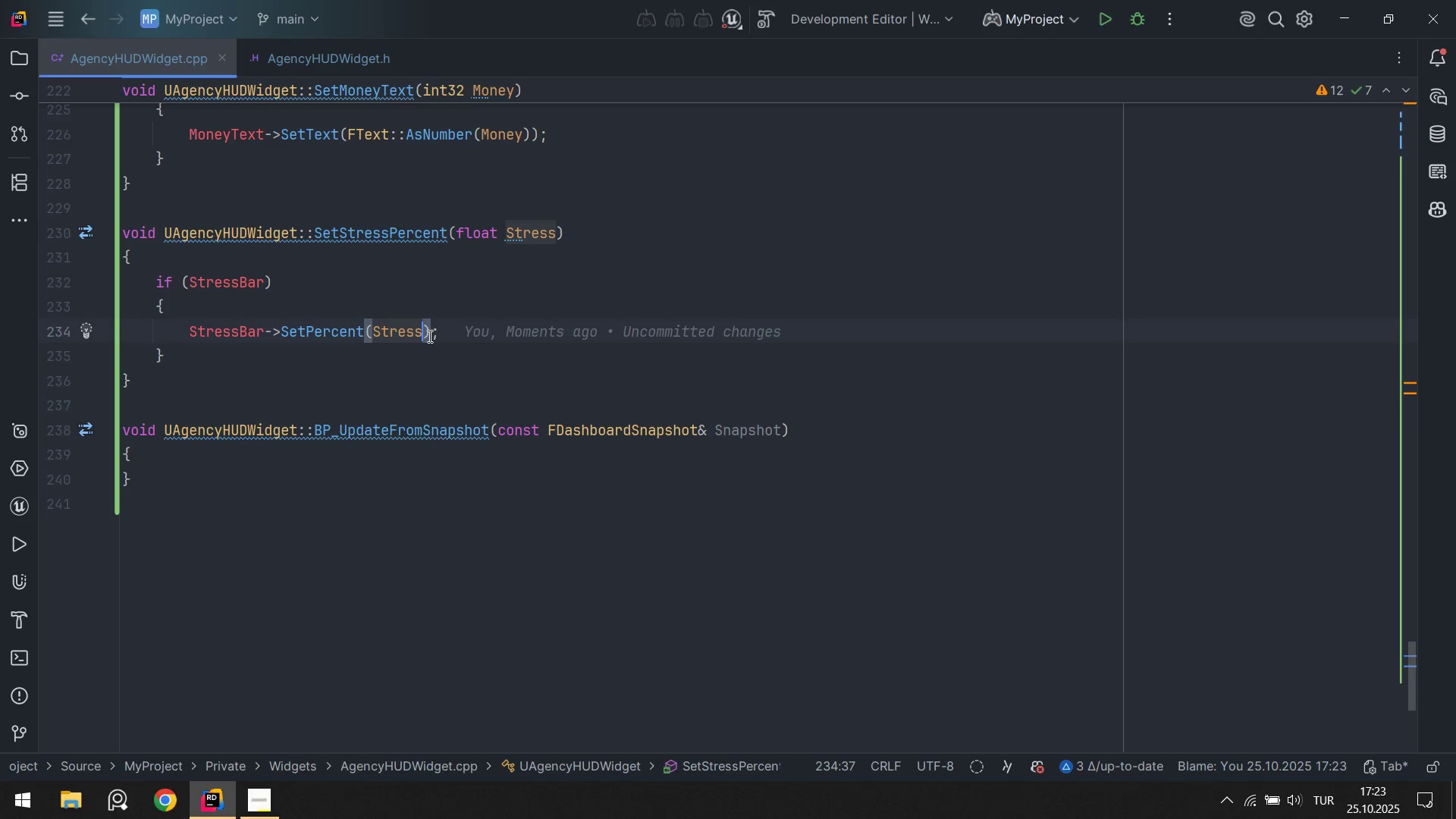 
type(.)
key(Backspace)
key(Backspace)
key(Backspace)
type(FMath)
key(Tab)
 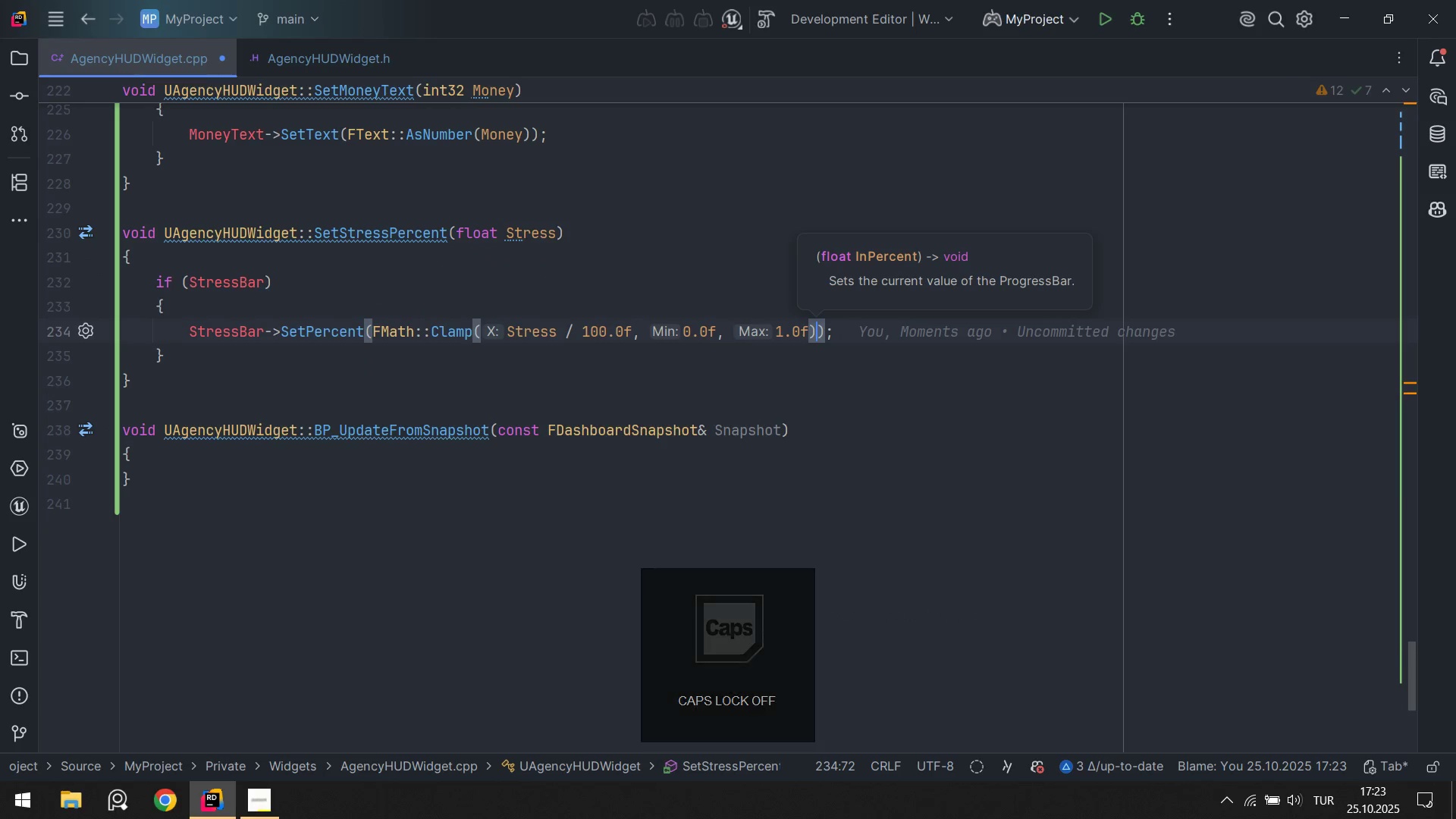 
key(Control+ControlLeft)
 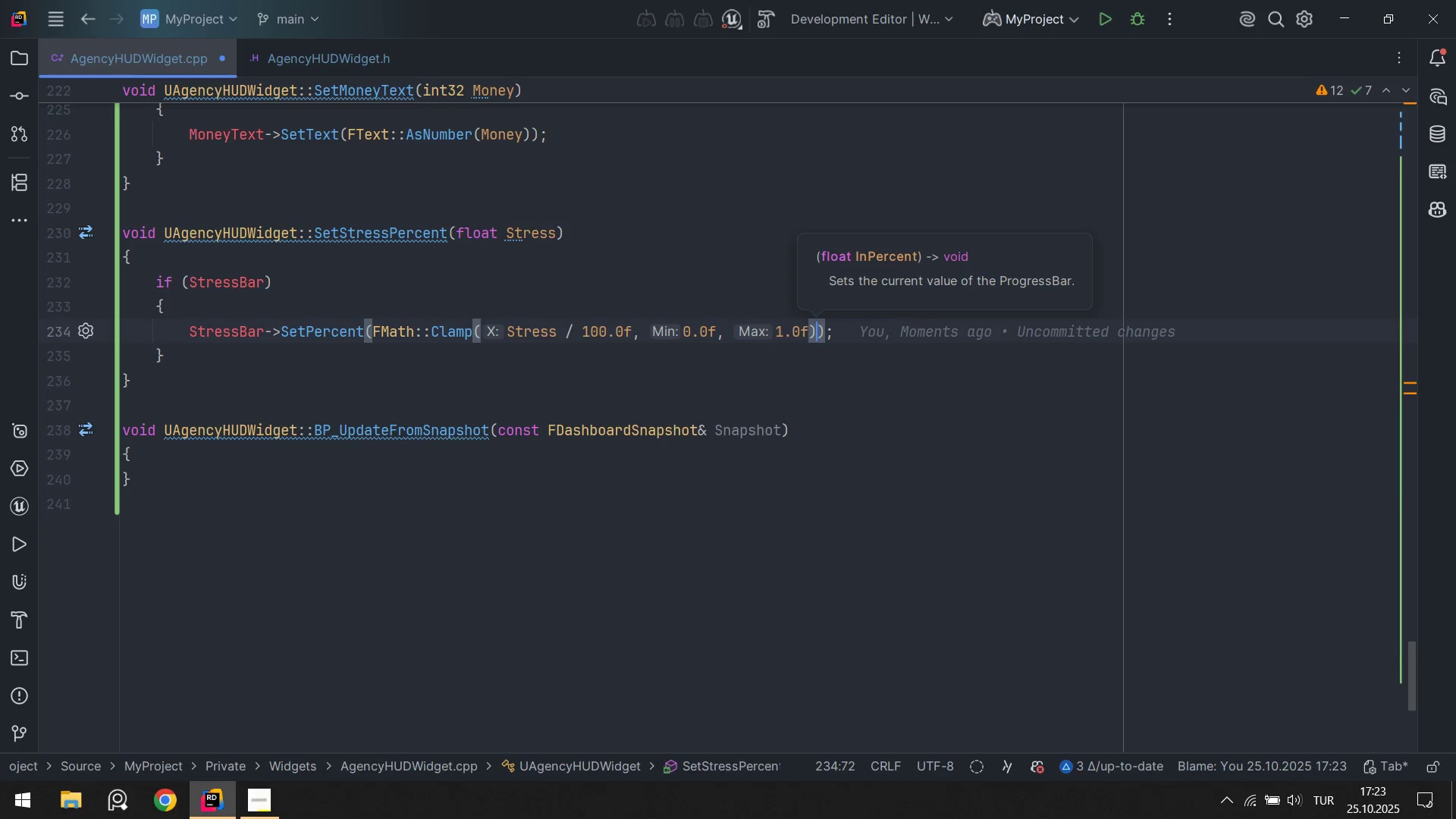 
key(Control+S)
 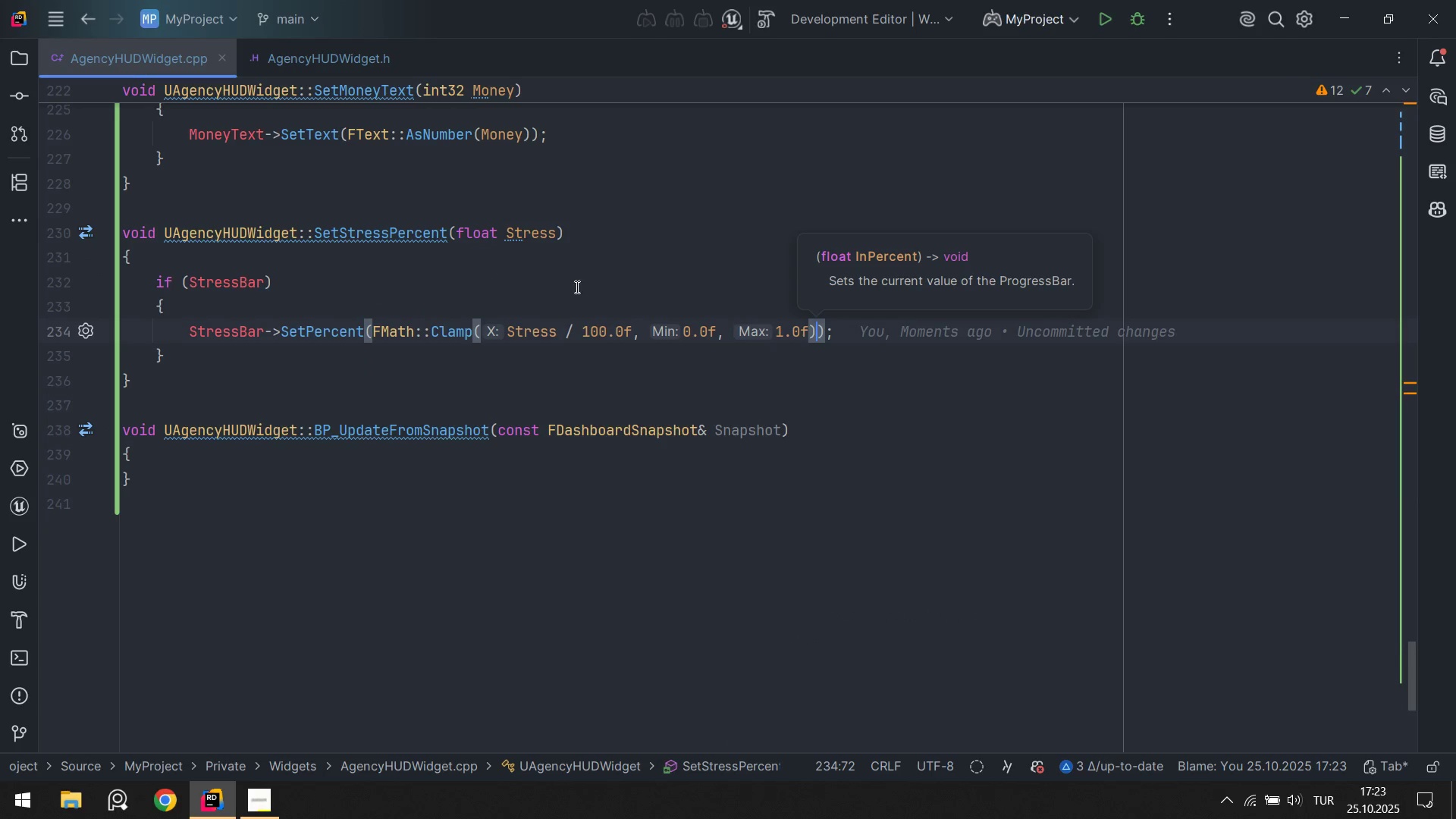 
left_click([567, 266])
 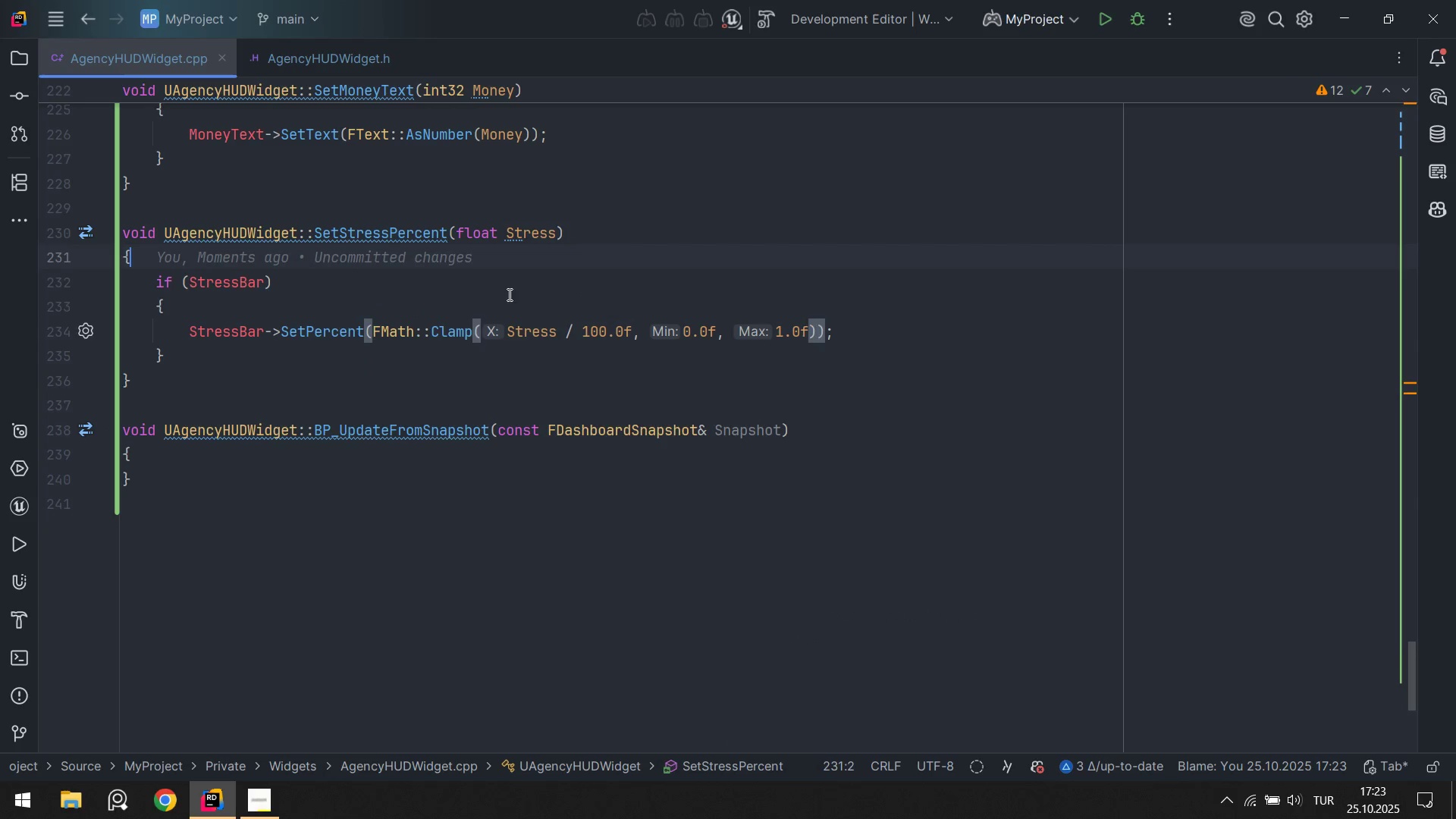 
left_click([494, 315])
 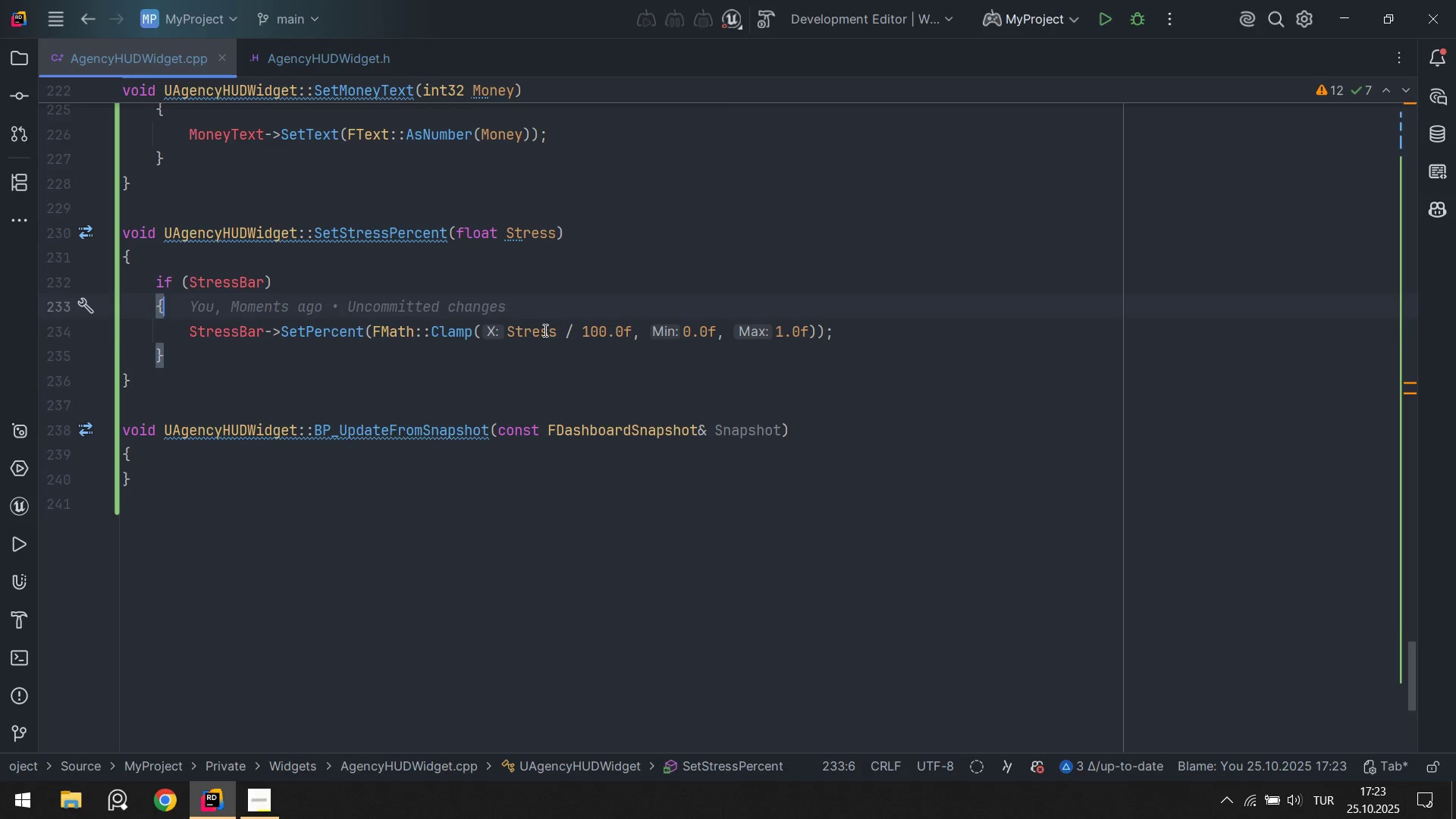 
left_click([546, 330])
 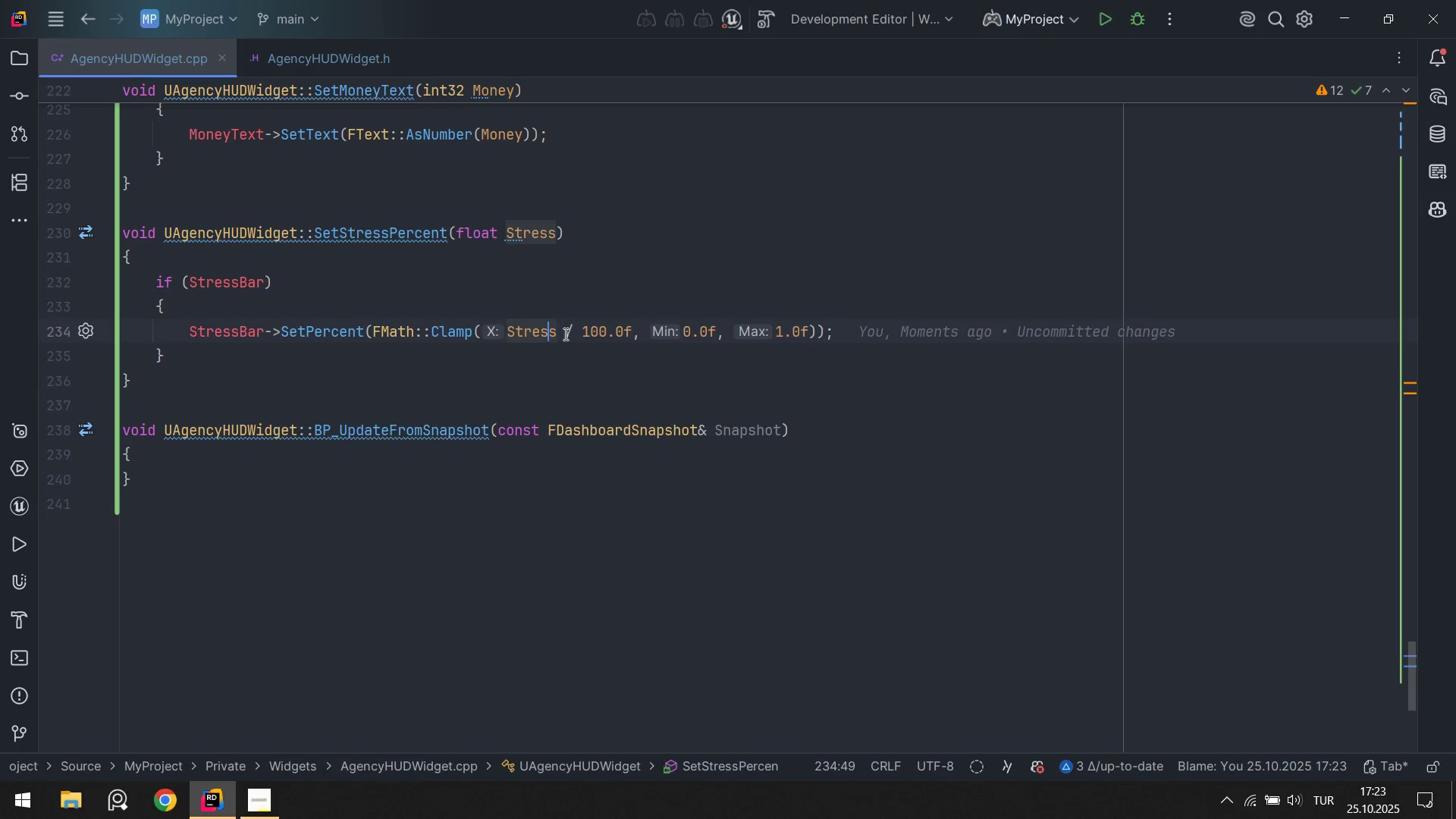 
left_click_drag(start_coordinate=[564, 334], to_coordinate=[632, 331])
 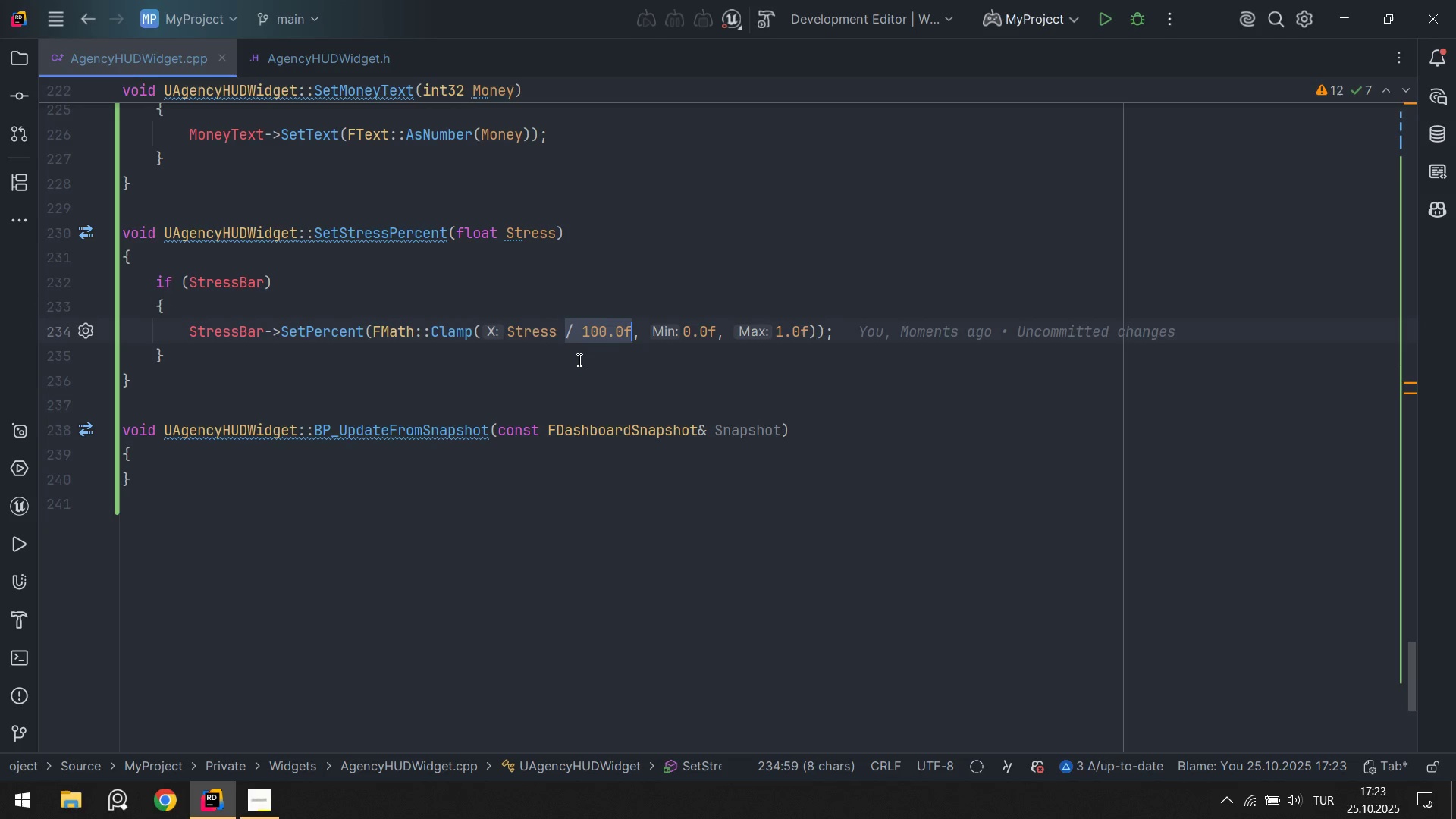 
key(Backspace)
 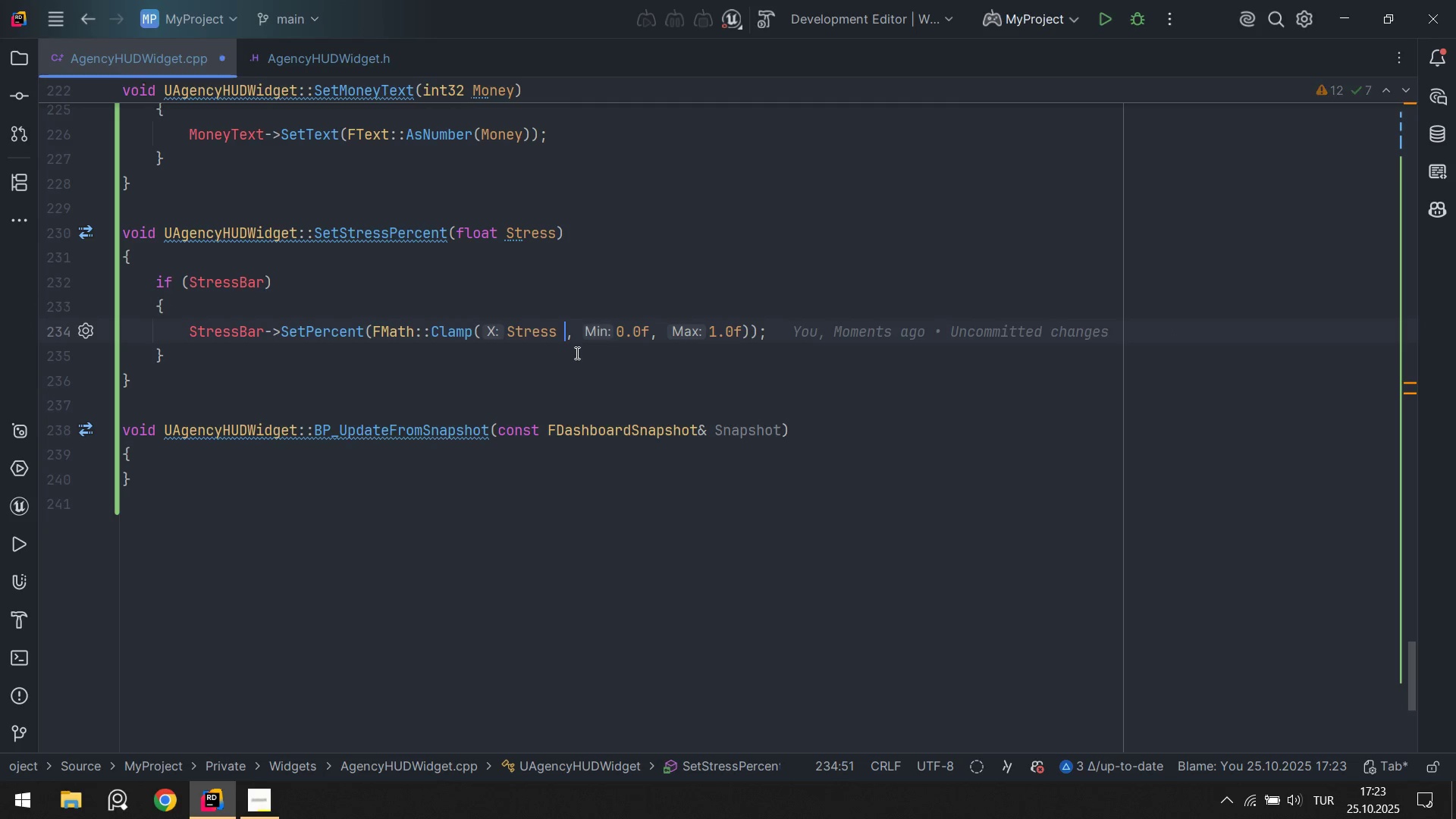 
key(Backspace)
 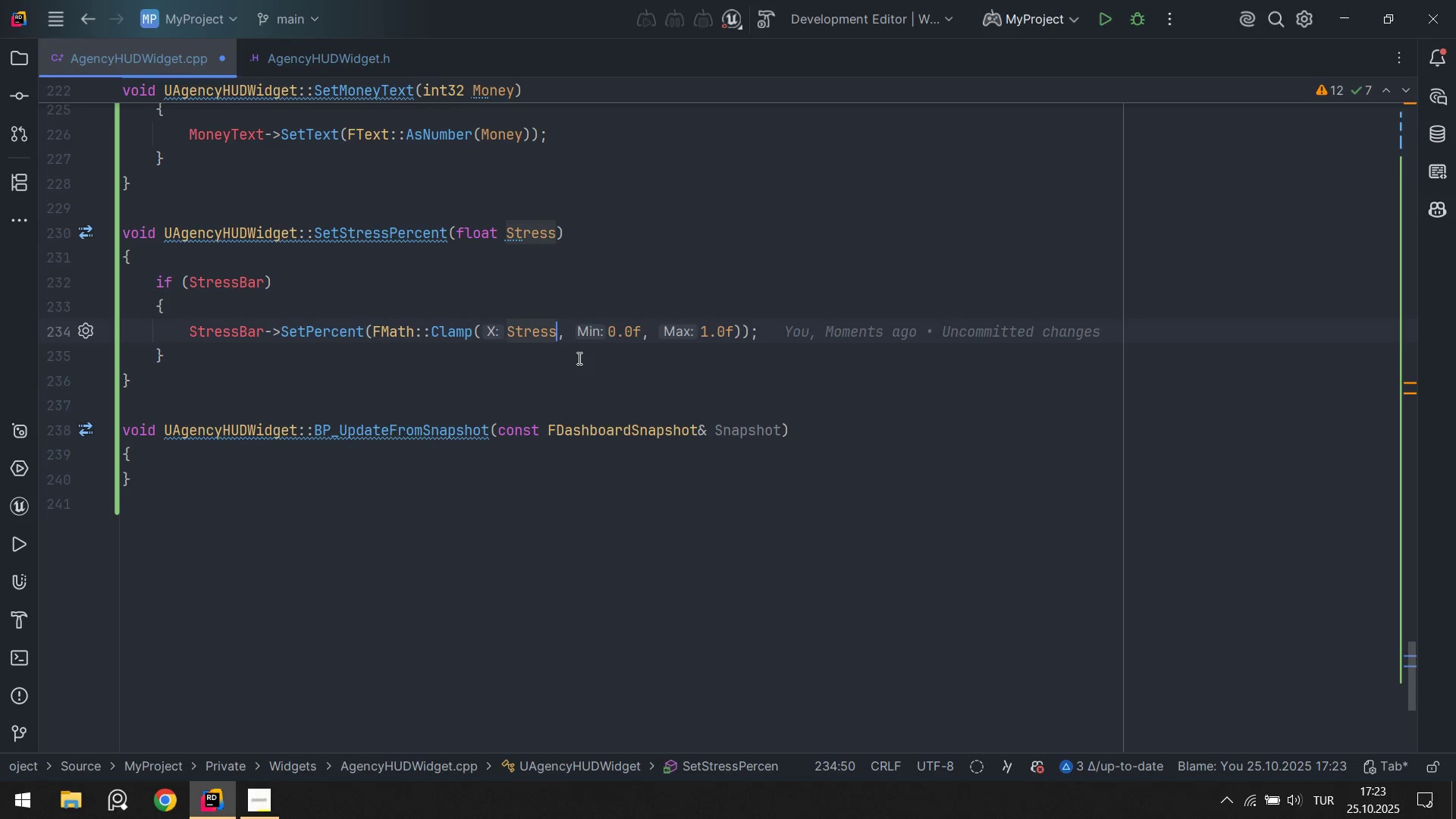 
key(Control+ControlLeft)
 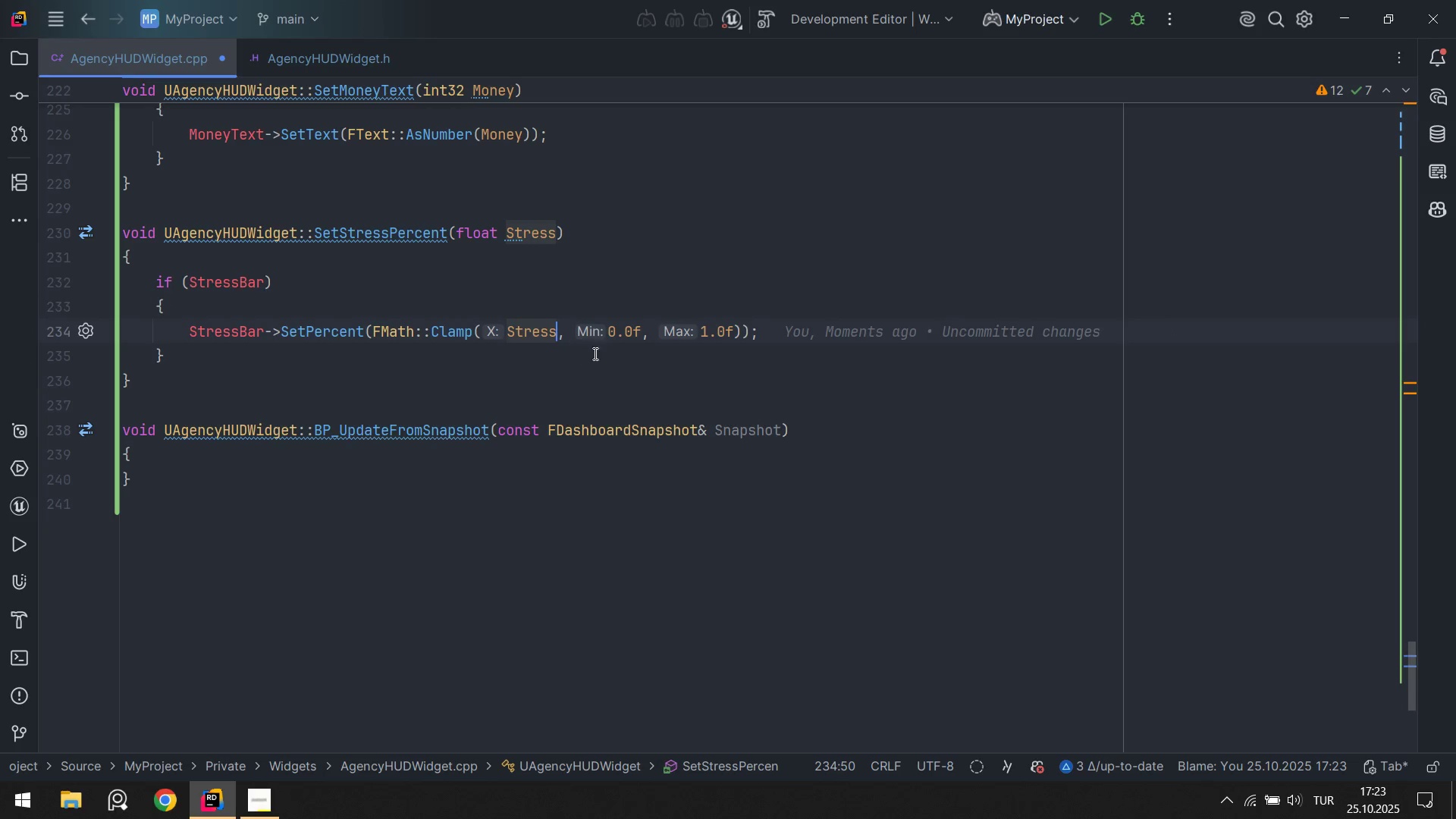 
key(Control+S)
 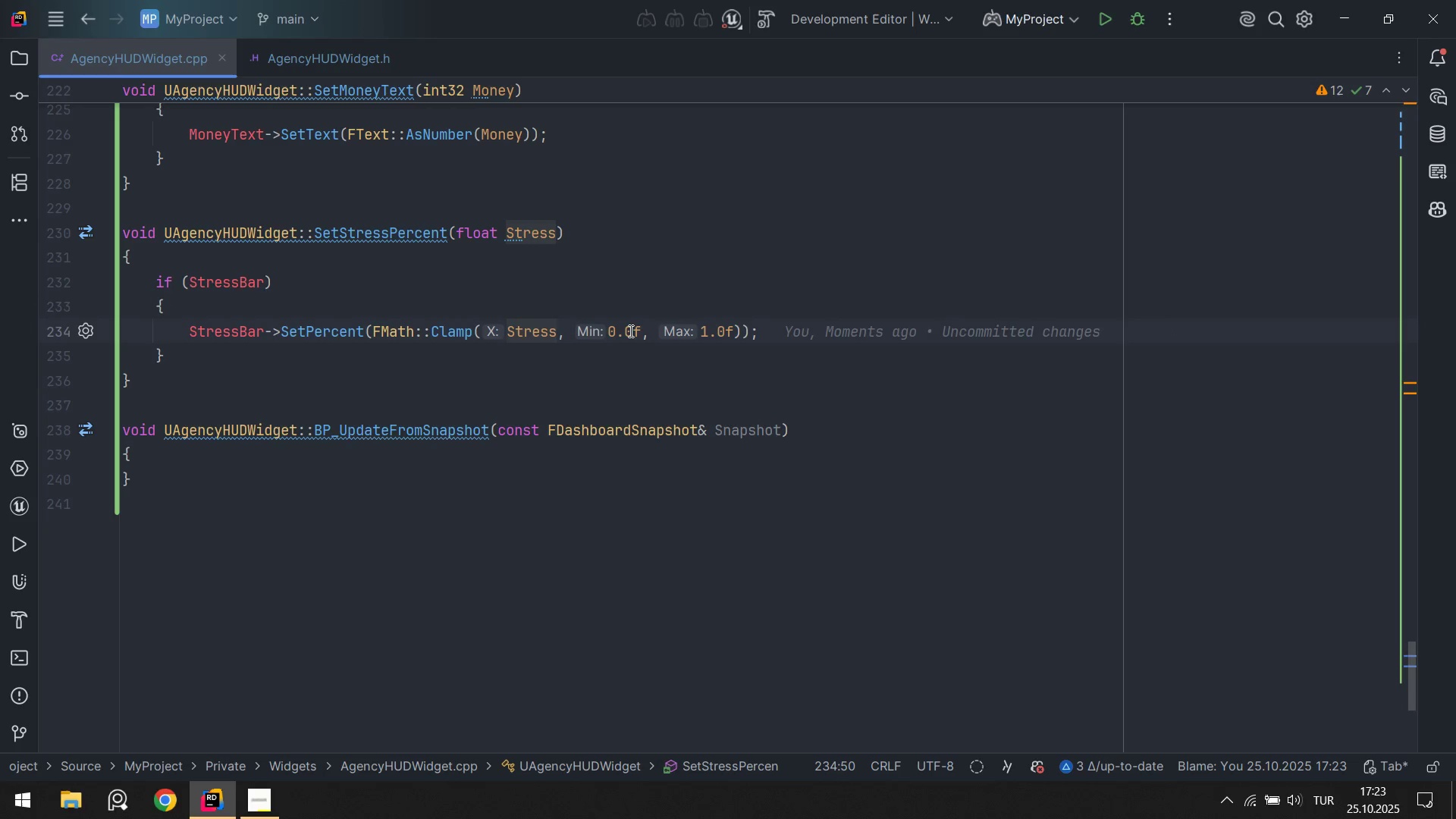 
left_click([629, 330])
 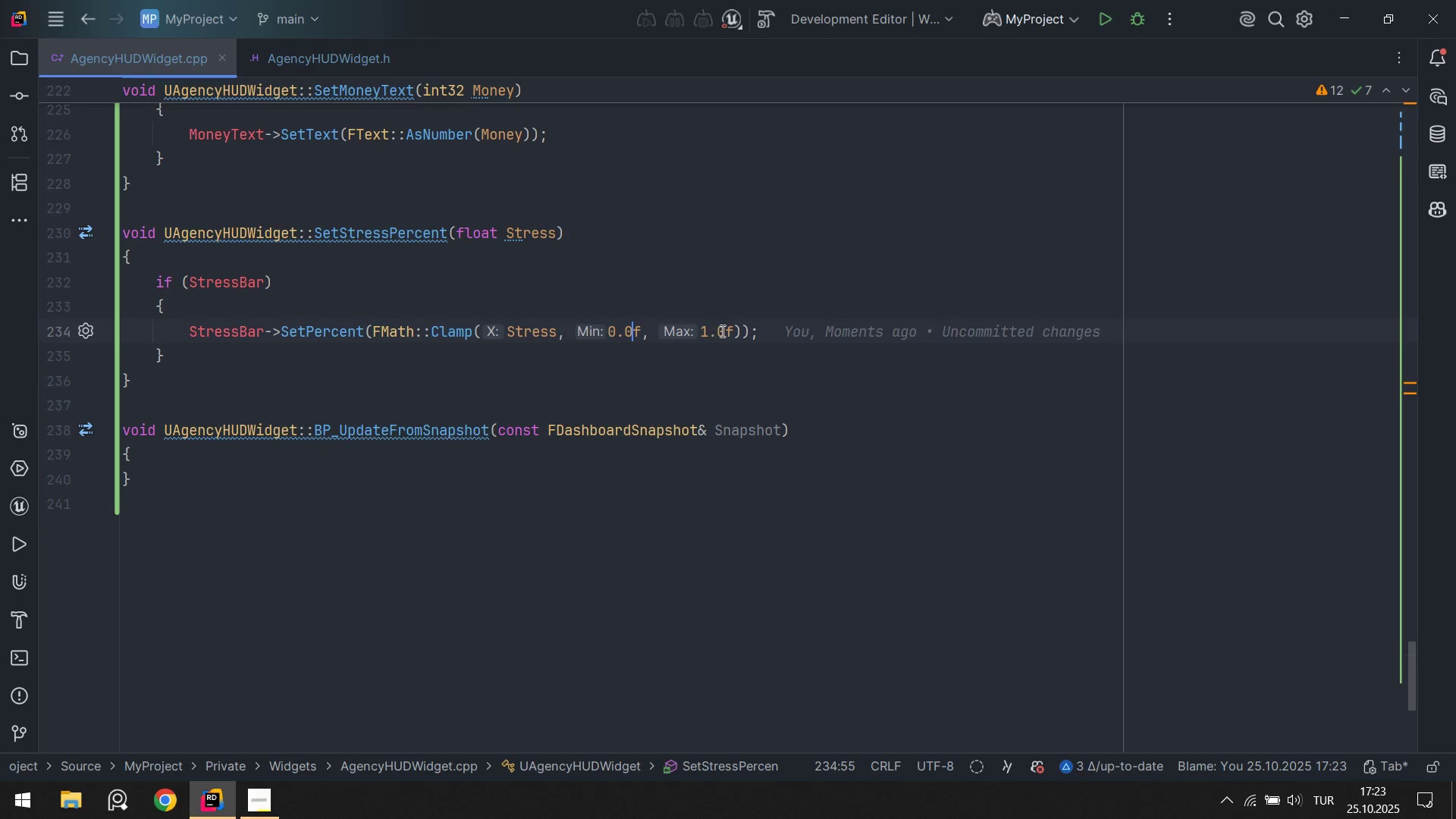 
left_click([733, 331])
 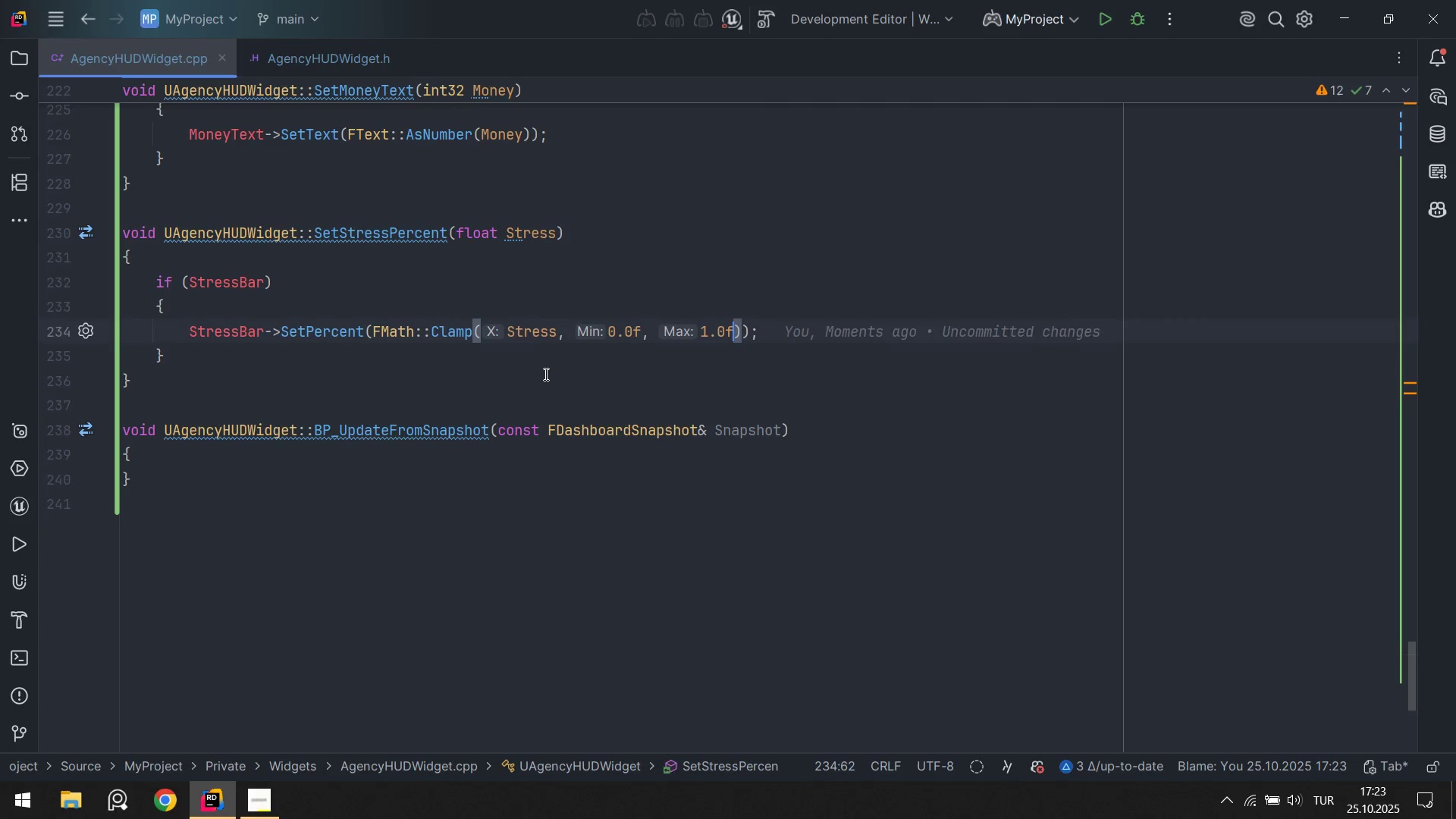 
left_click([542, 374])
 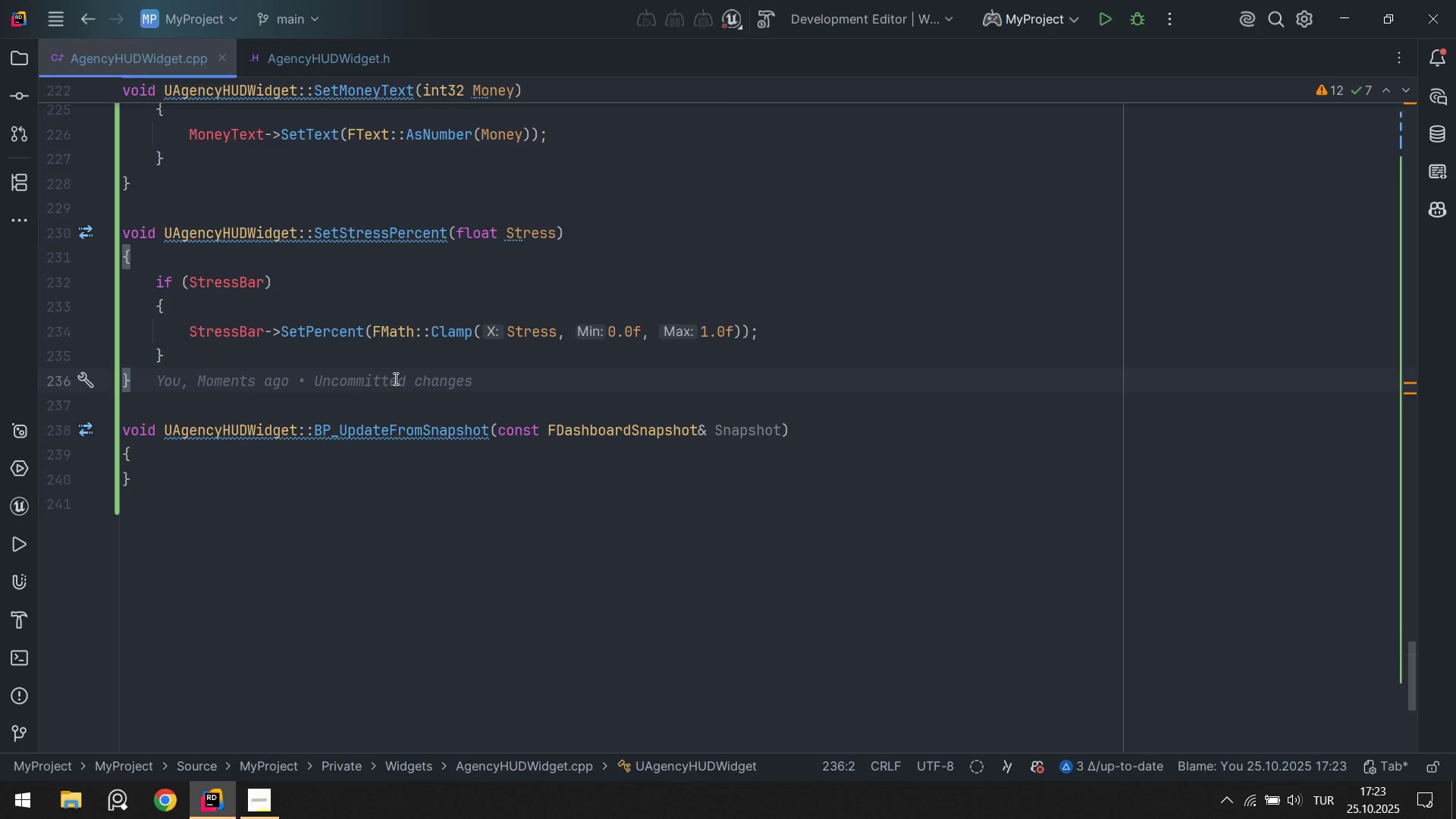 
scroll: coordinate [393, 379], scroll_direction: none, amount: 0.0
 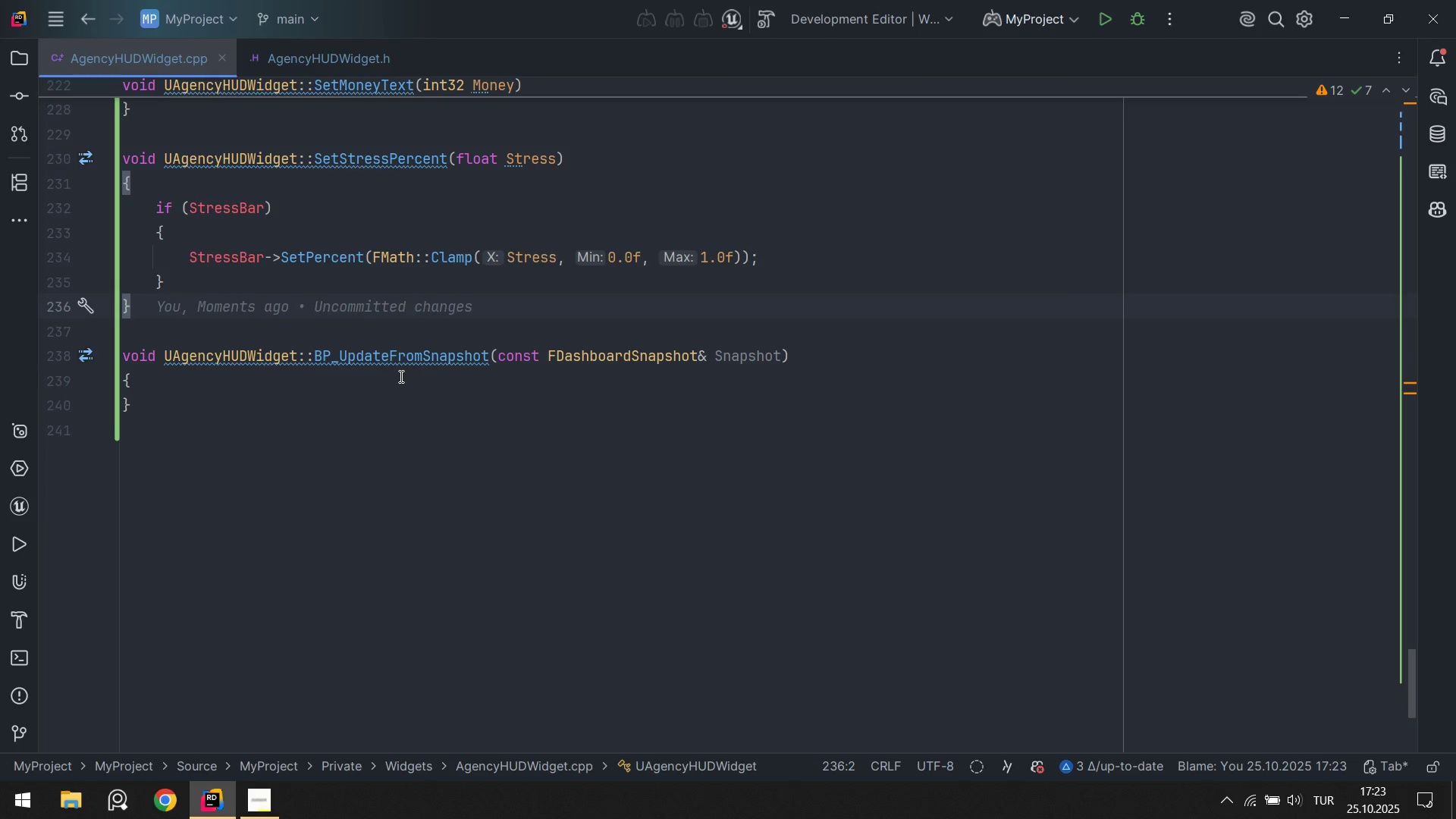 
scroll: coordinate [388, 378], scroll_direction: up, amount: 12.0
 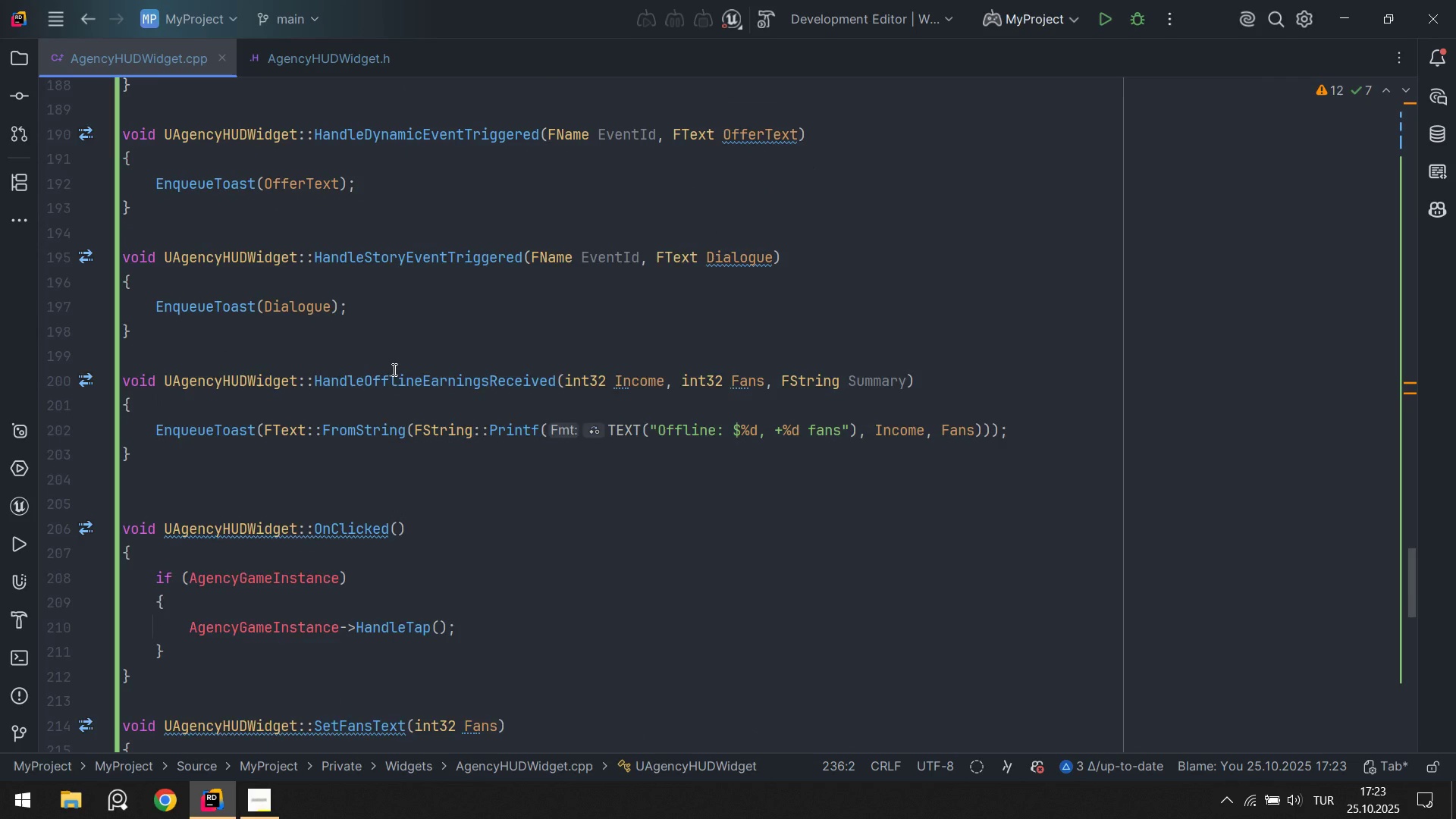 
scroll: coordinate [413, 388], scroll_direction: down, amount: 12.0
 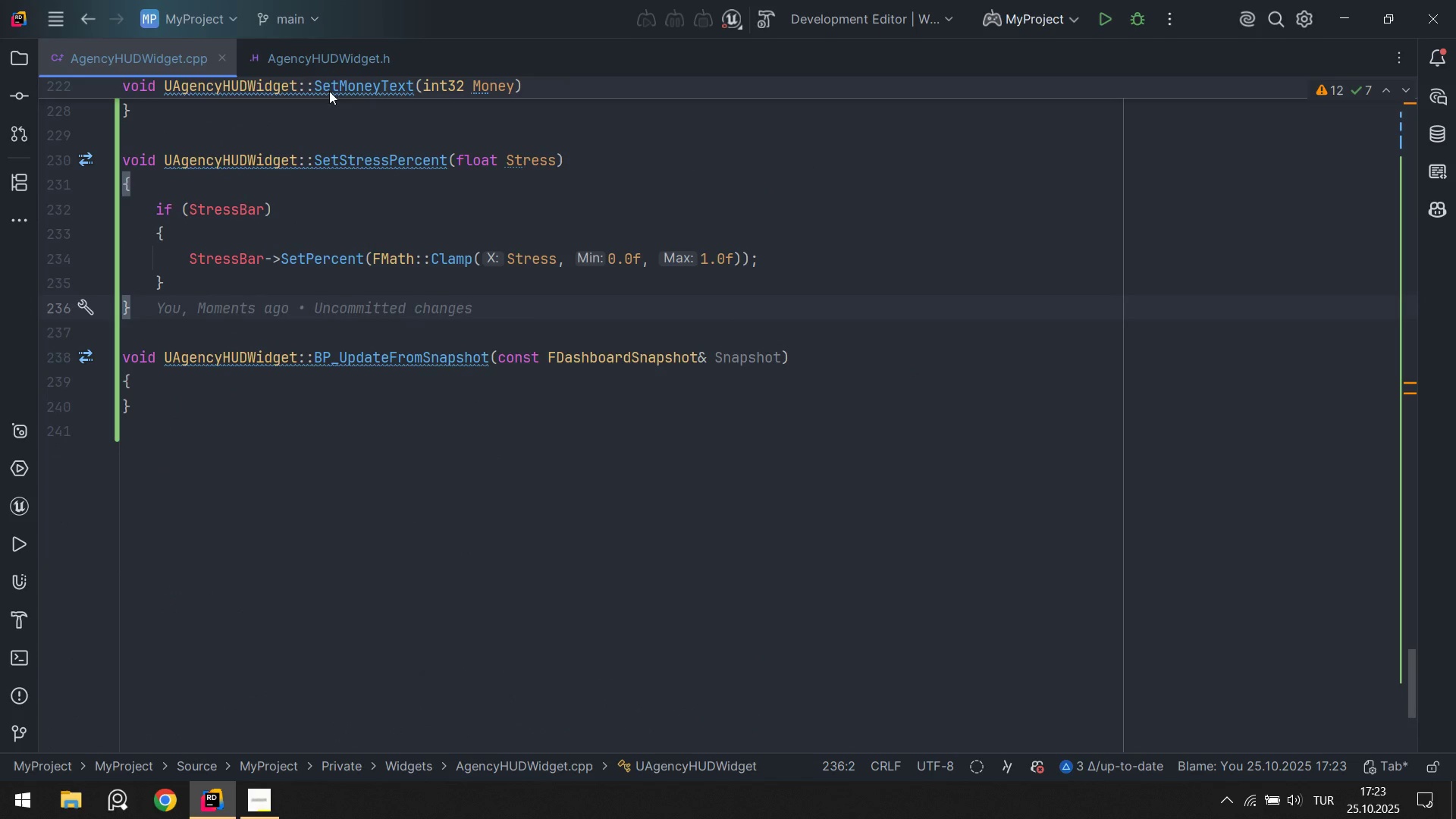 
left_click([322, 74])
 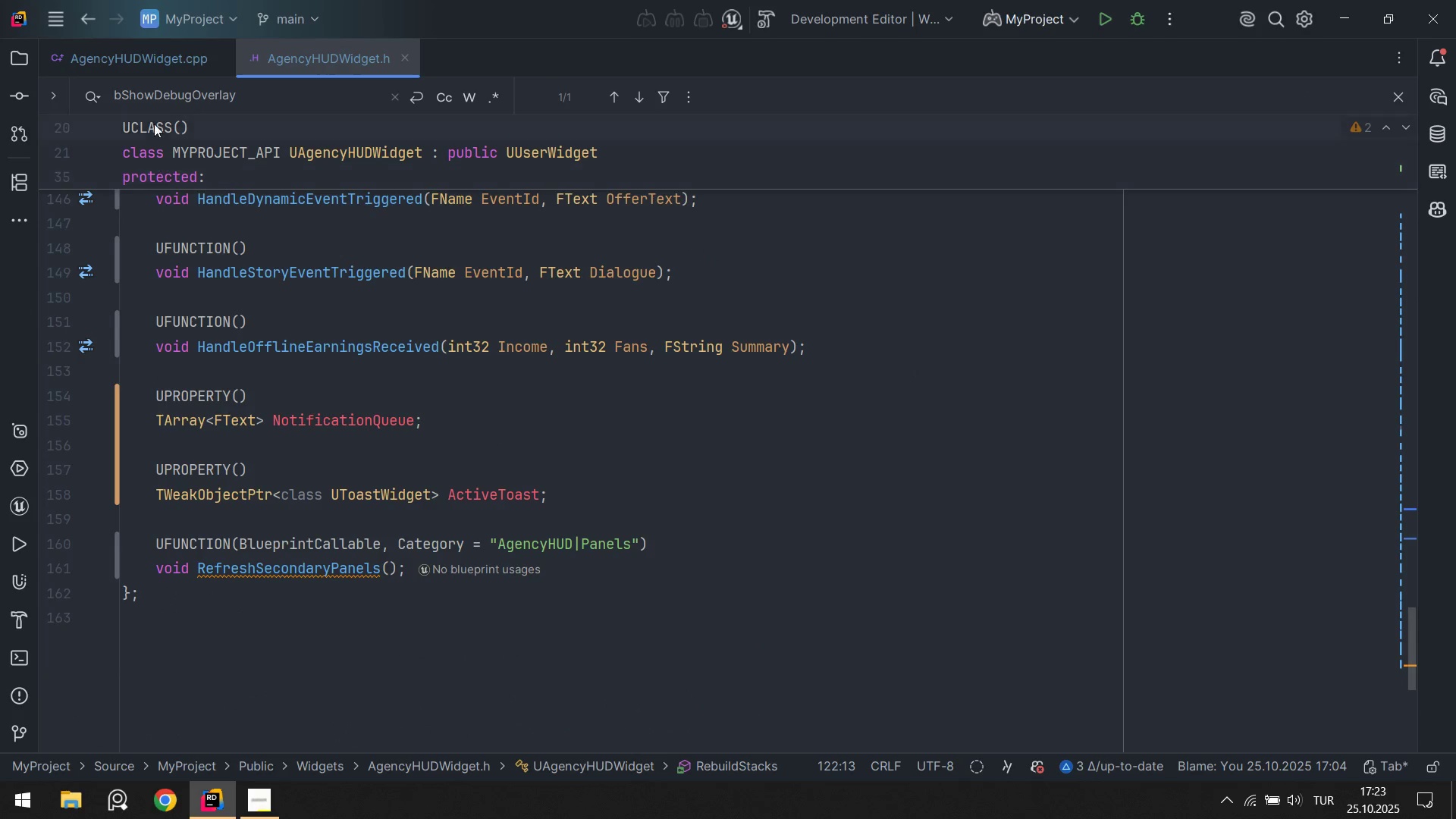 
left_click([144, 71])
 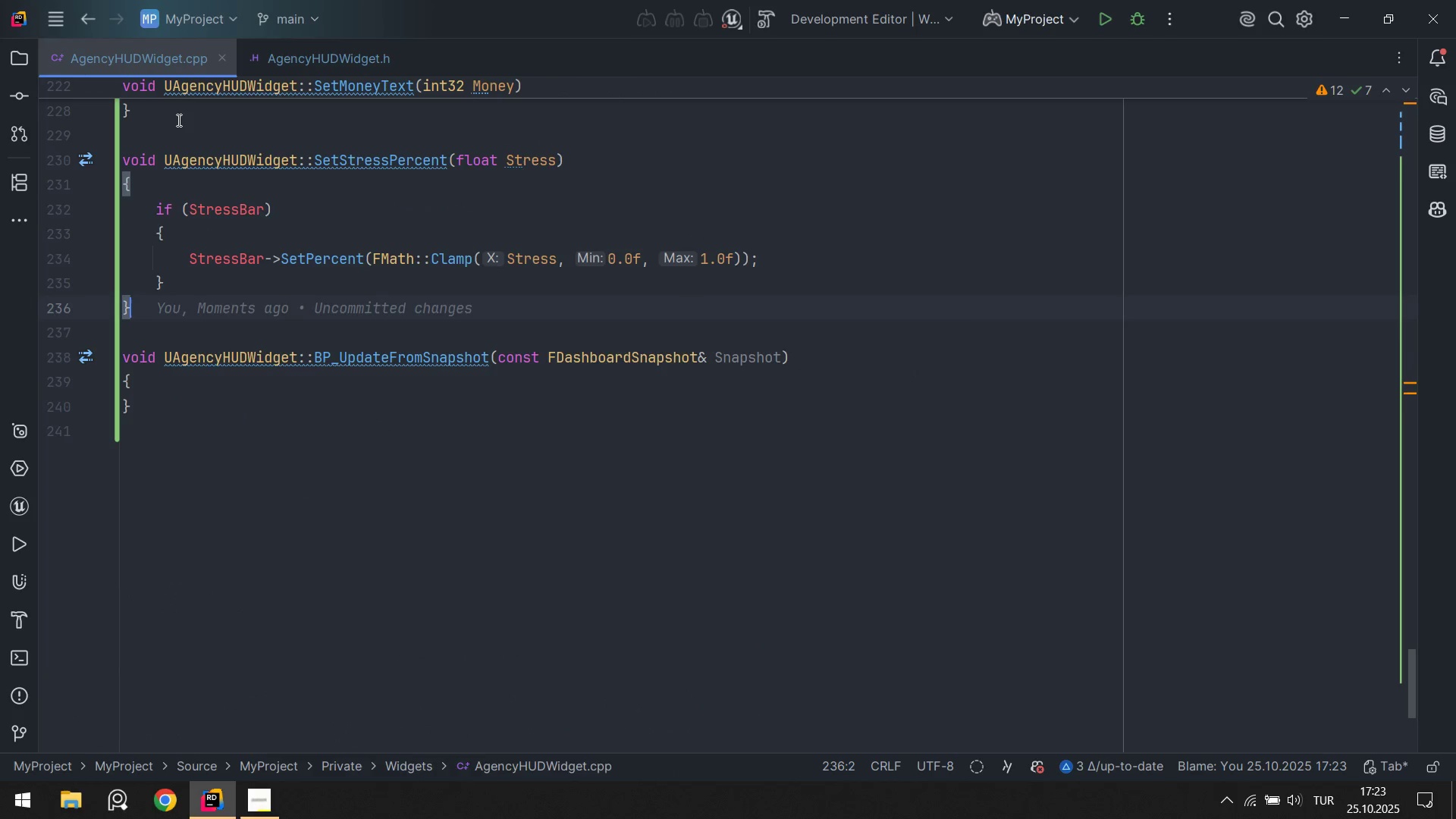 
mouse_move([340, 234])
 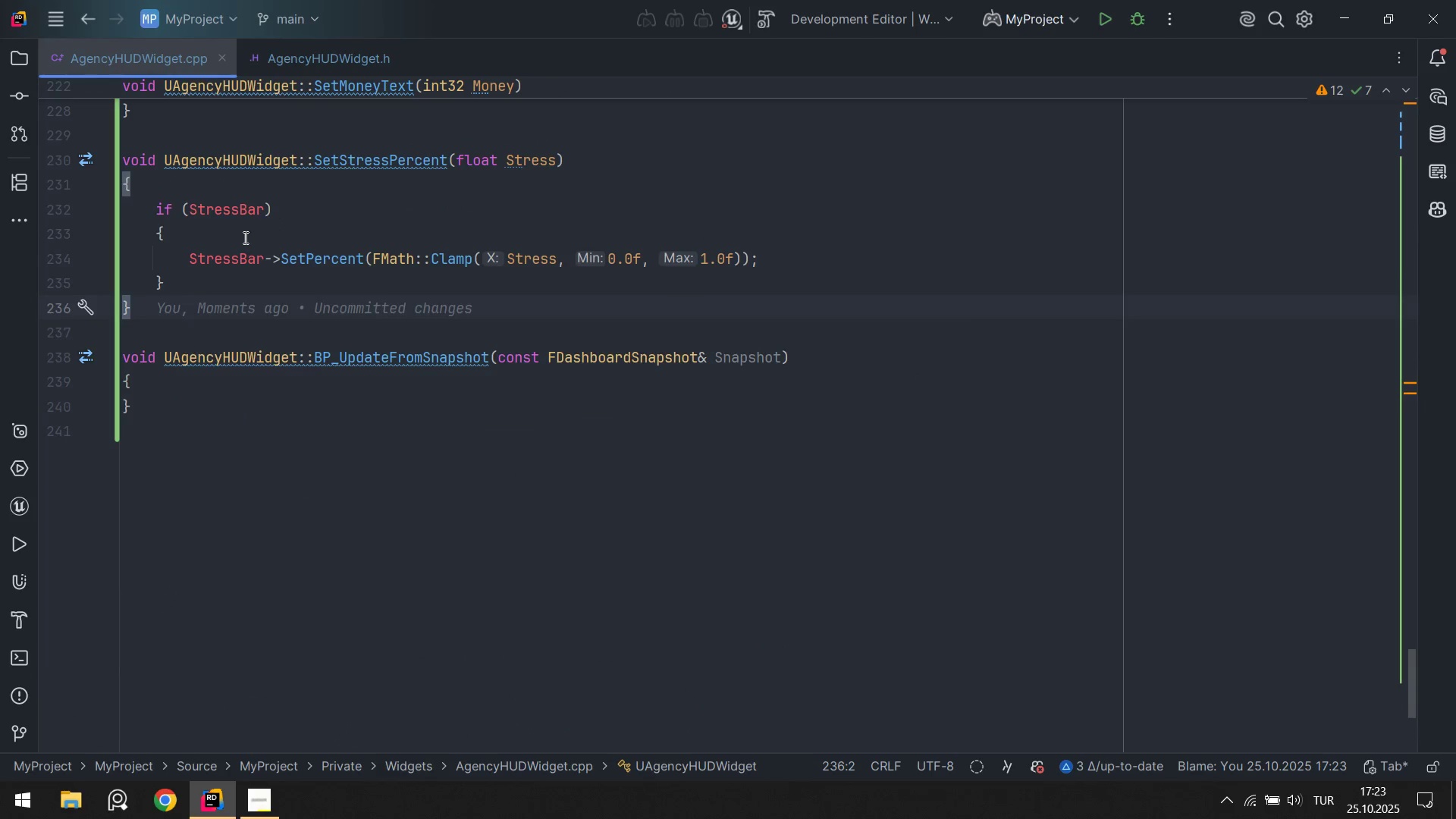 
scroll: coordinate [328, 403], scroll_direction: up, amount: 32.0
 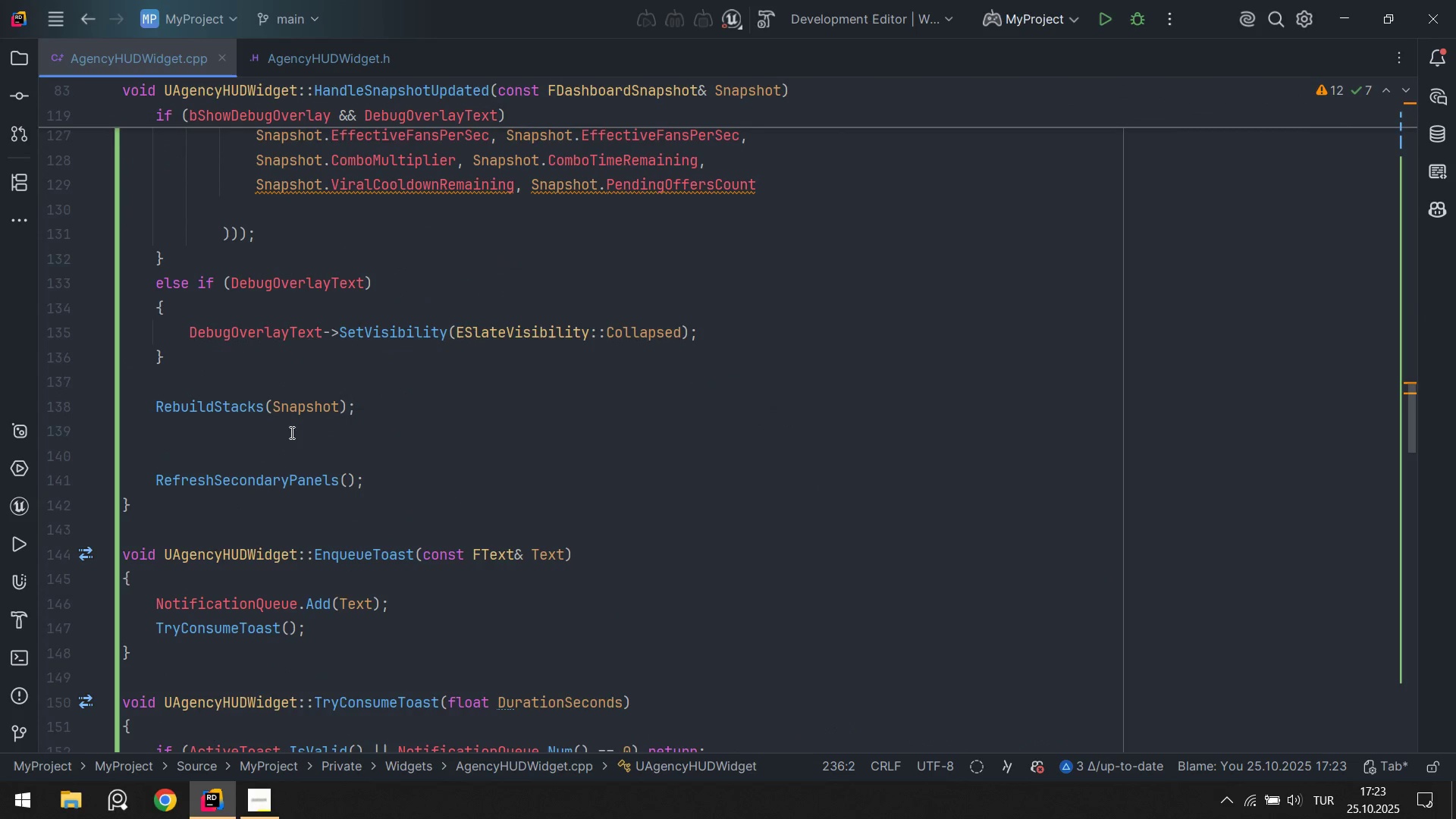 
left_click_drag(start_coordinate=[149, 391], to_coordinate=[353, 410])
 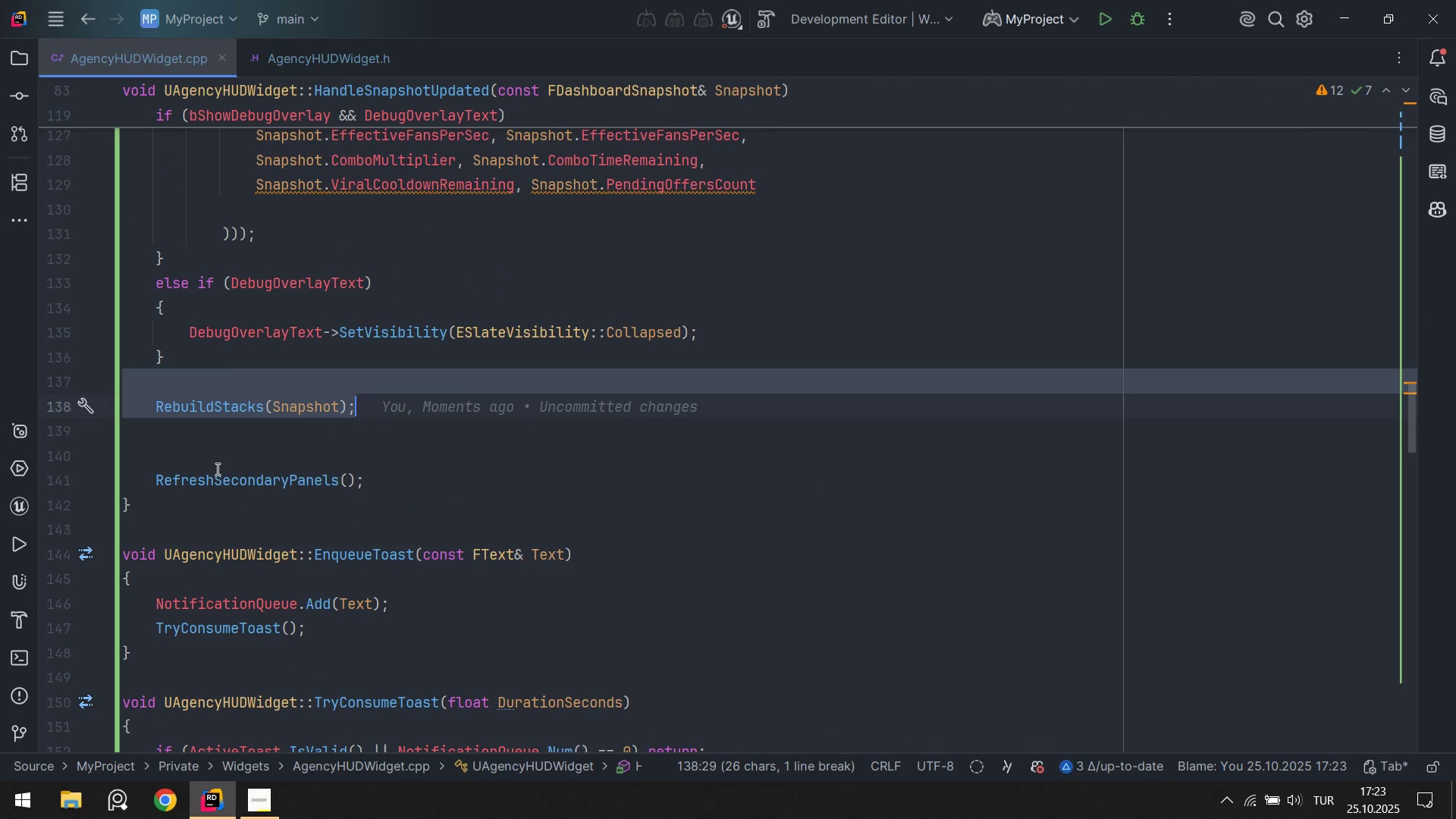 
left_click_drag(start_coordinate=[217, 463], to_coordinate=[334, 490])
 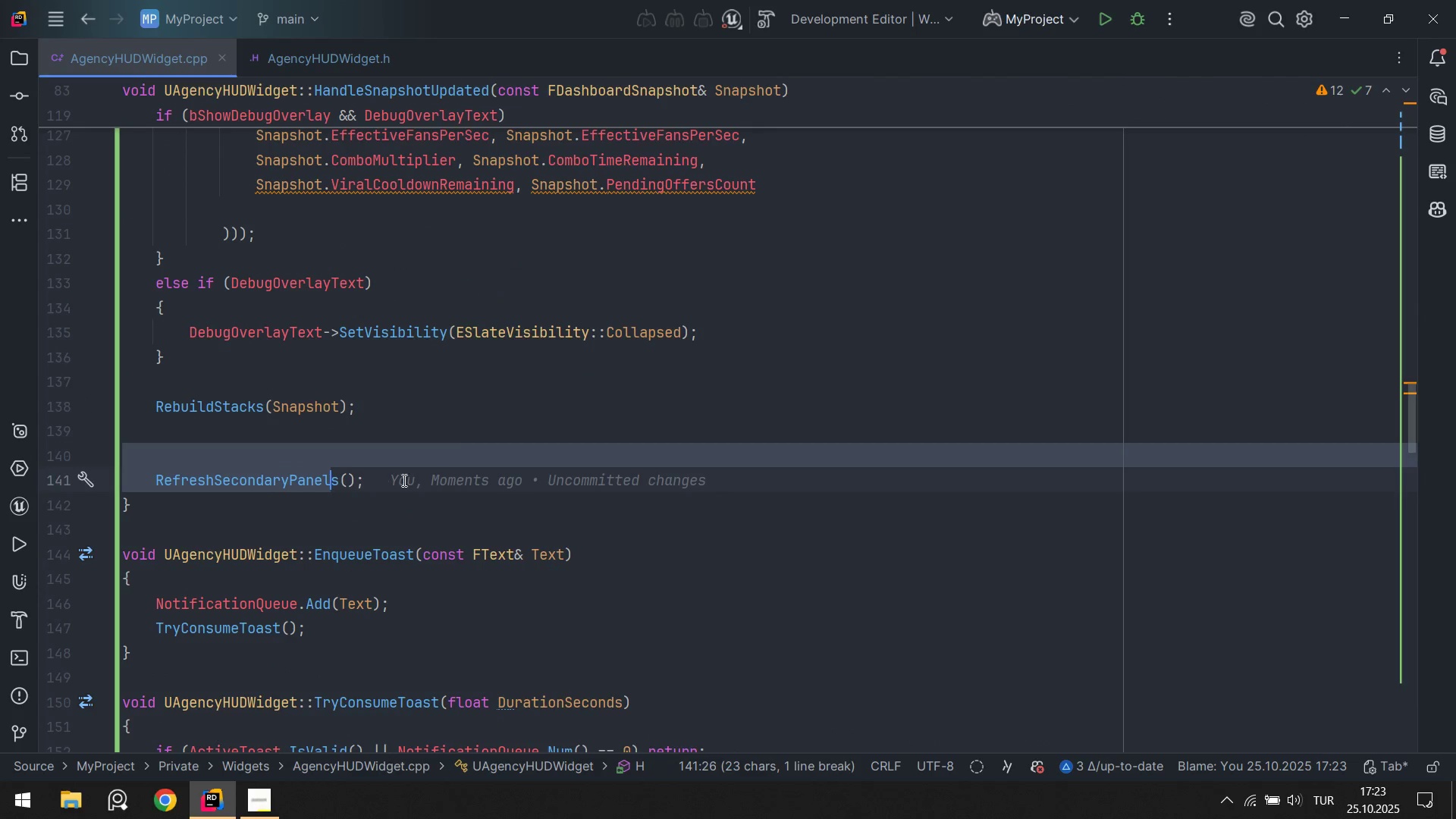 
scroll: coordinate [293, 347], scroll_direction: down, amount: 37.0
 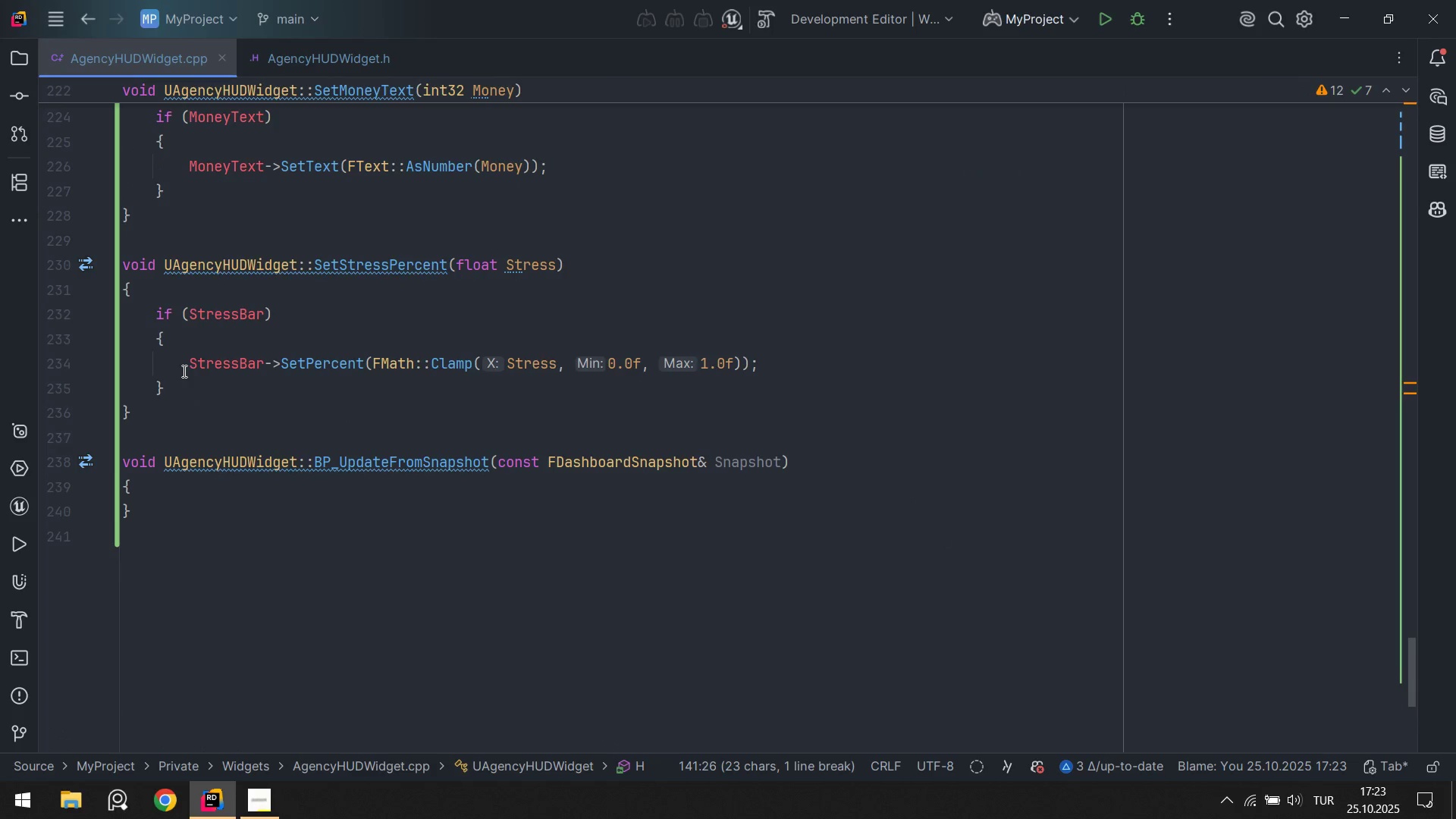 
left_click([193, 406])
 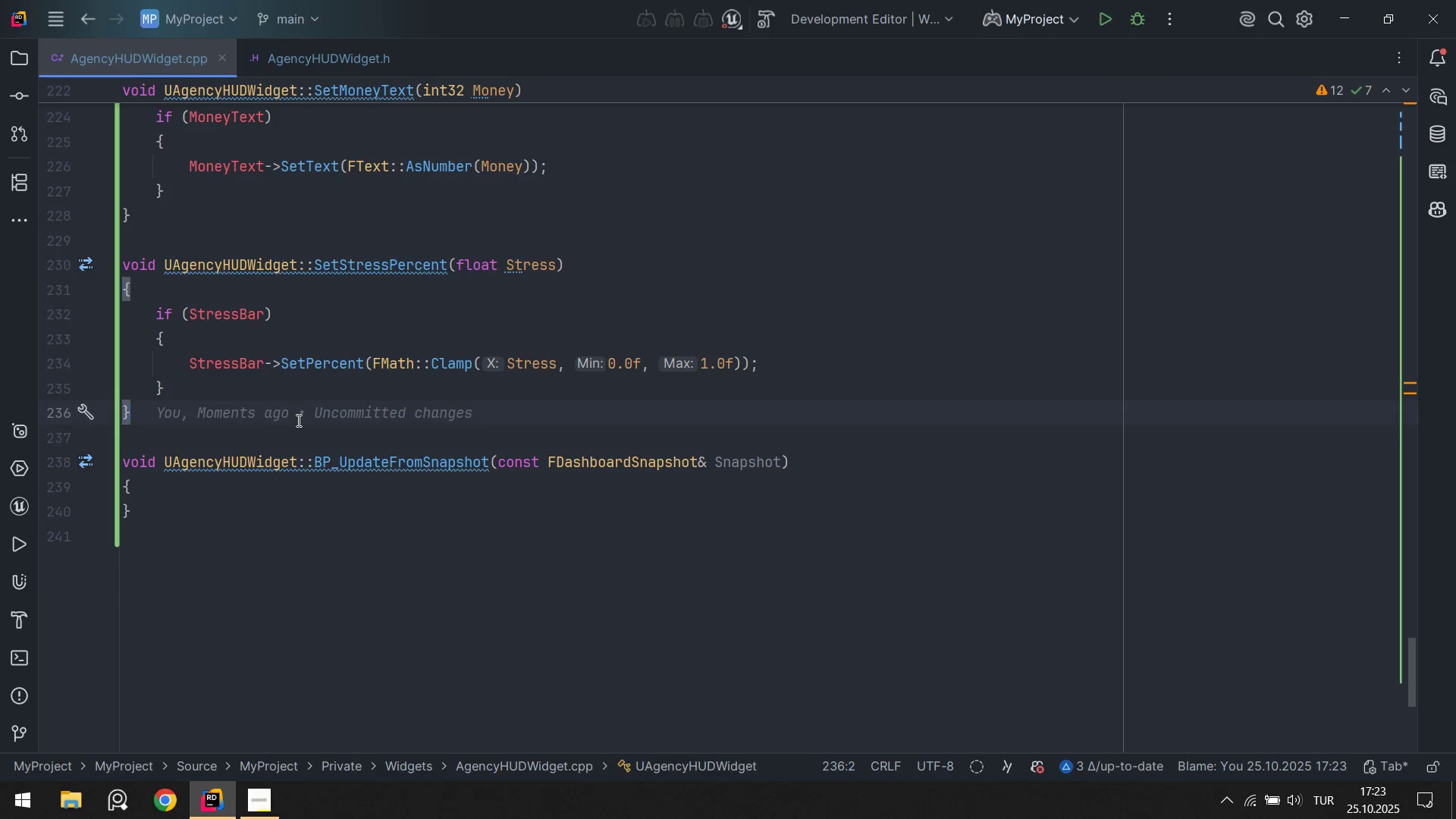 
key(NumpadEnter)
key(NumpadEnter)
type(vo'd UAgen)
 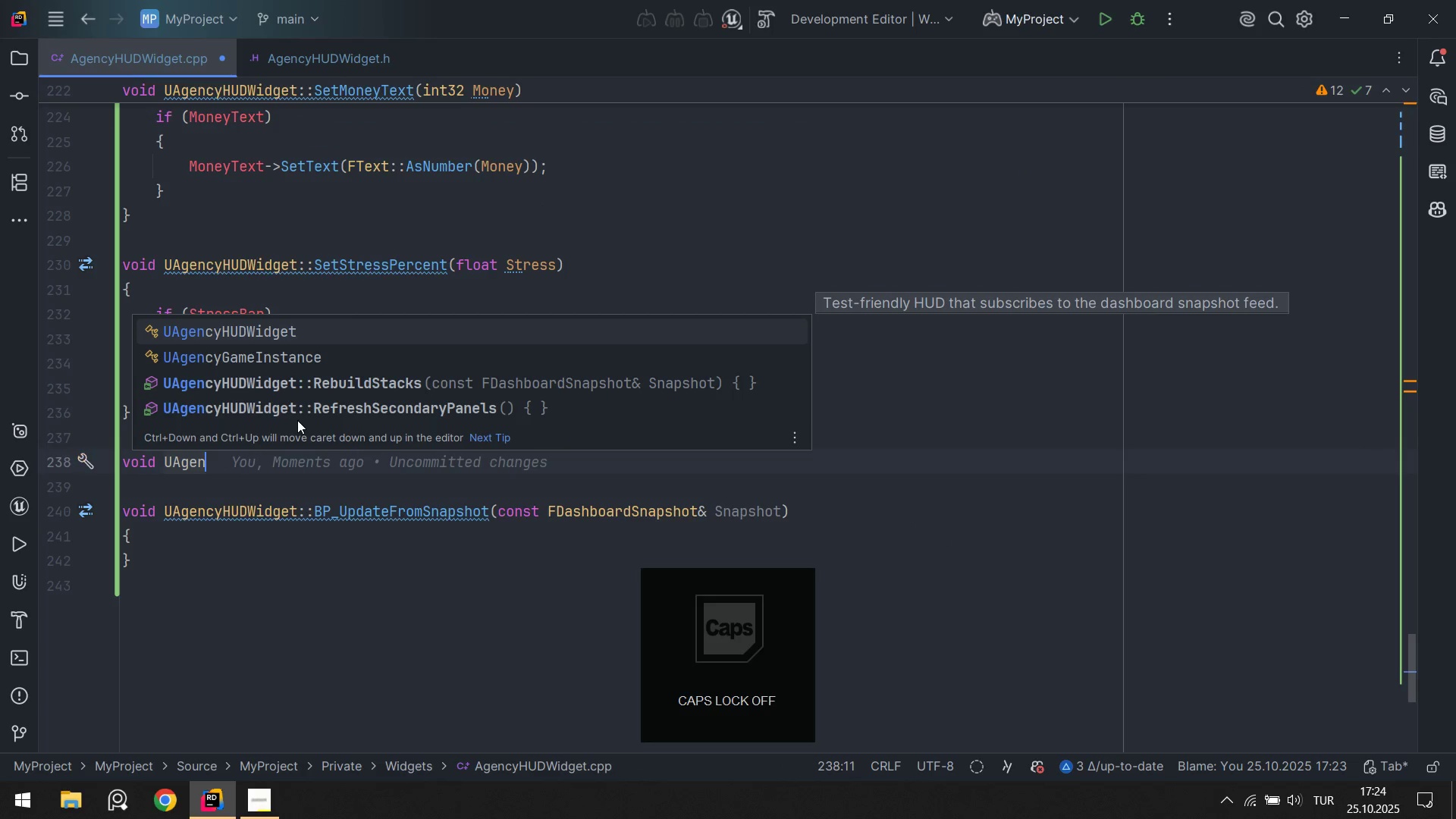 
key(ArrowDown)
 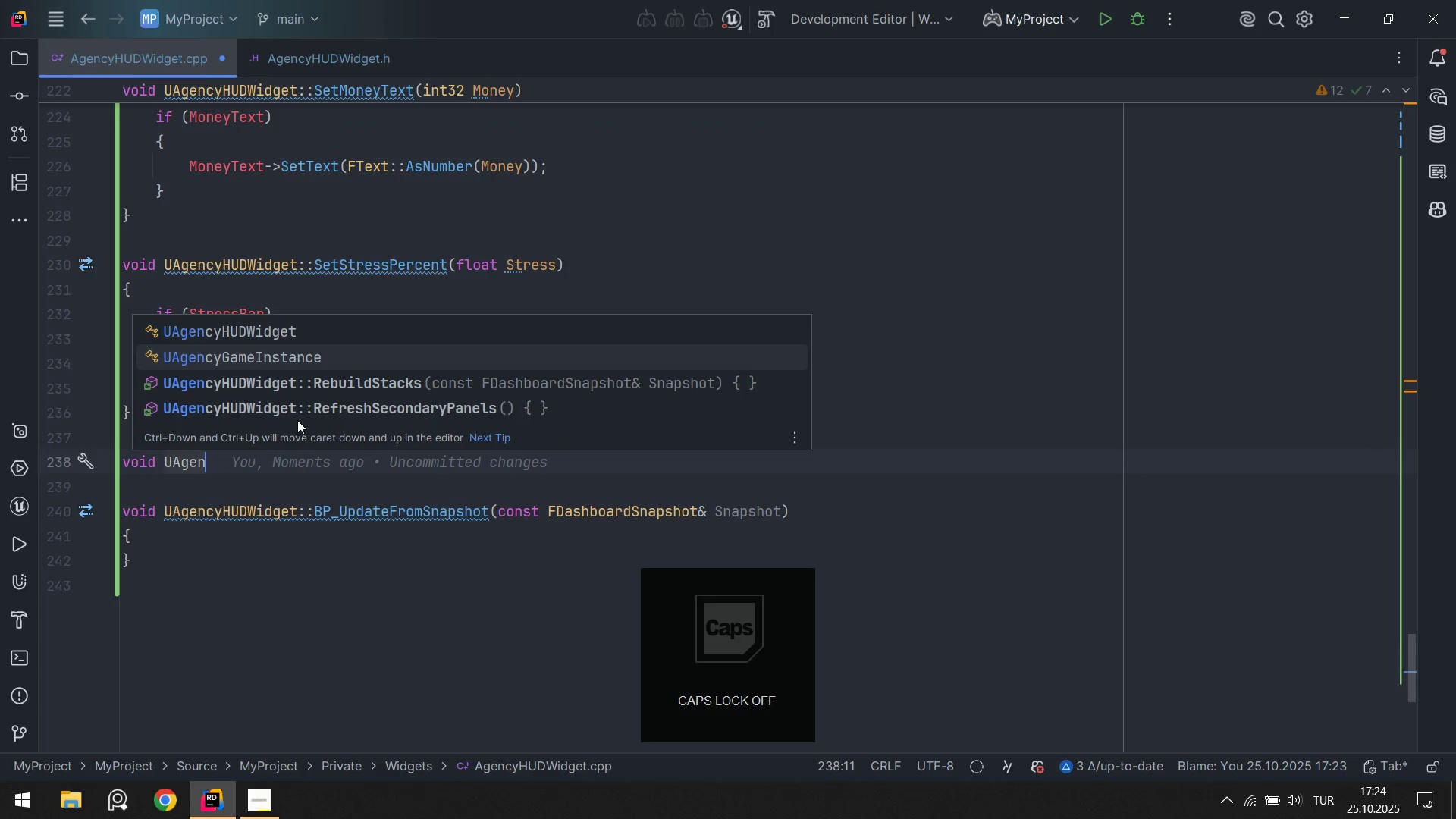 
key(ArrowDown)
 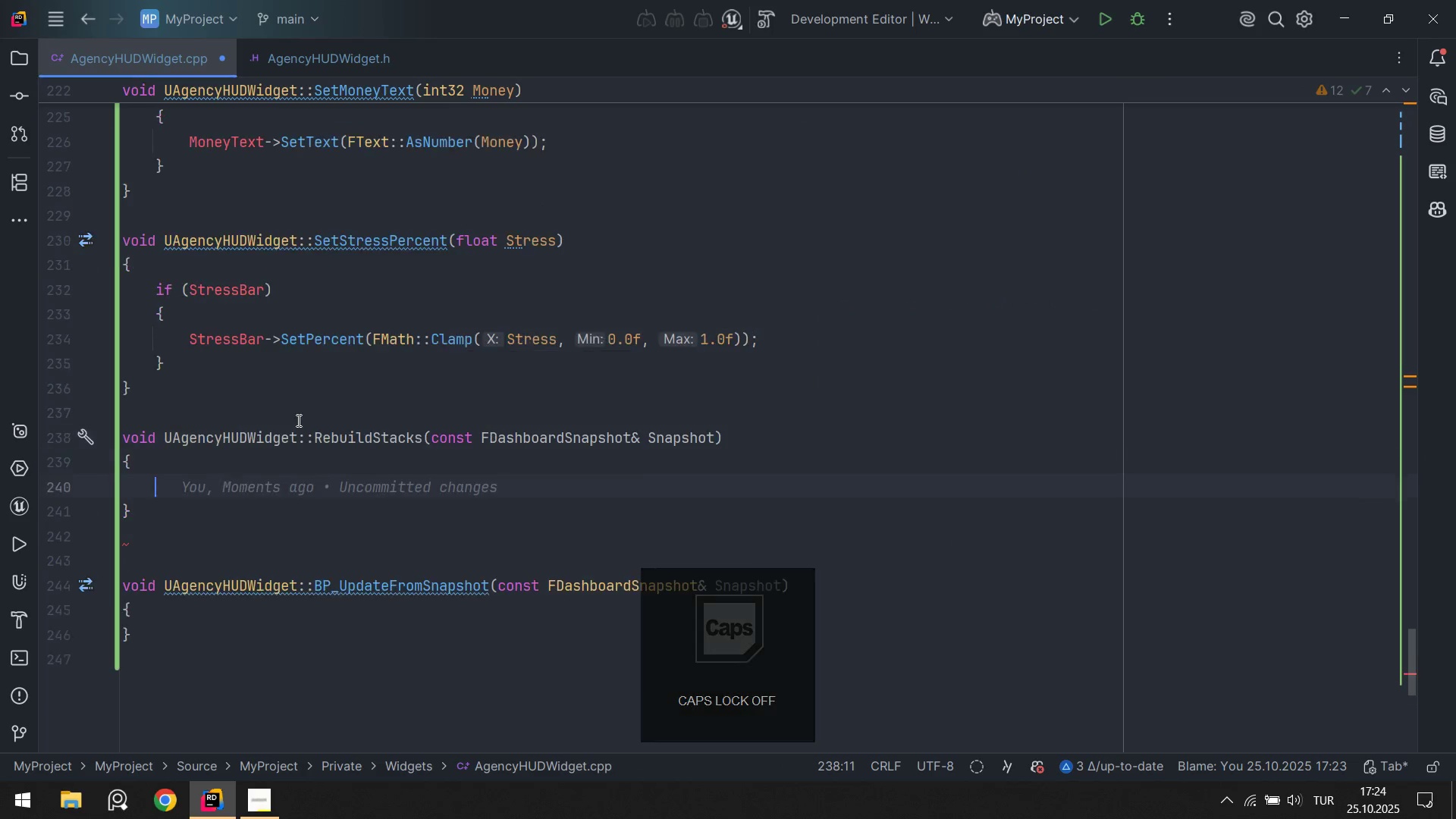 
key(Enter)
 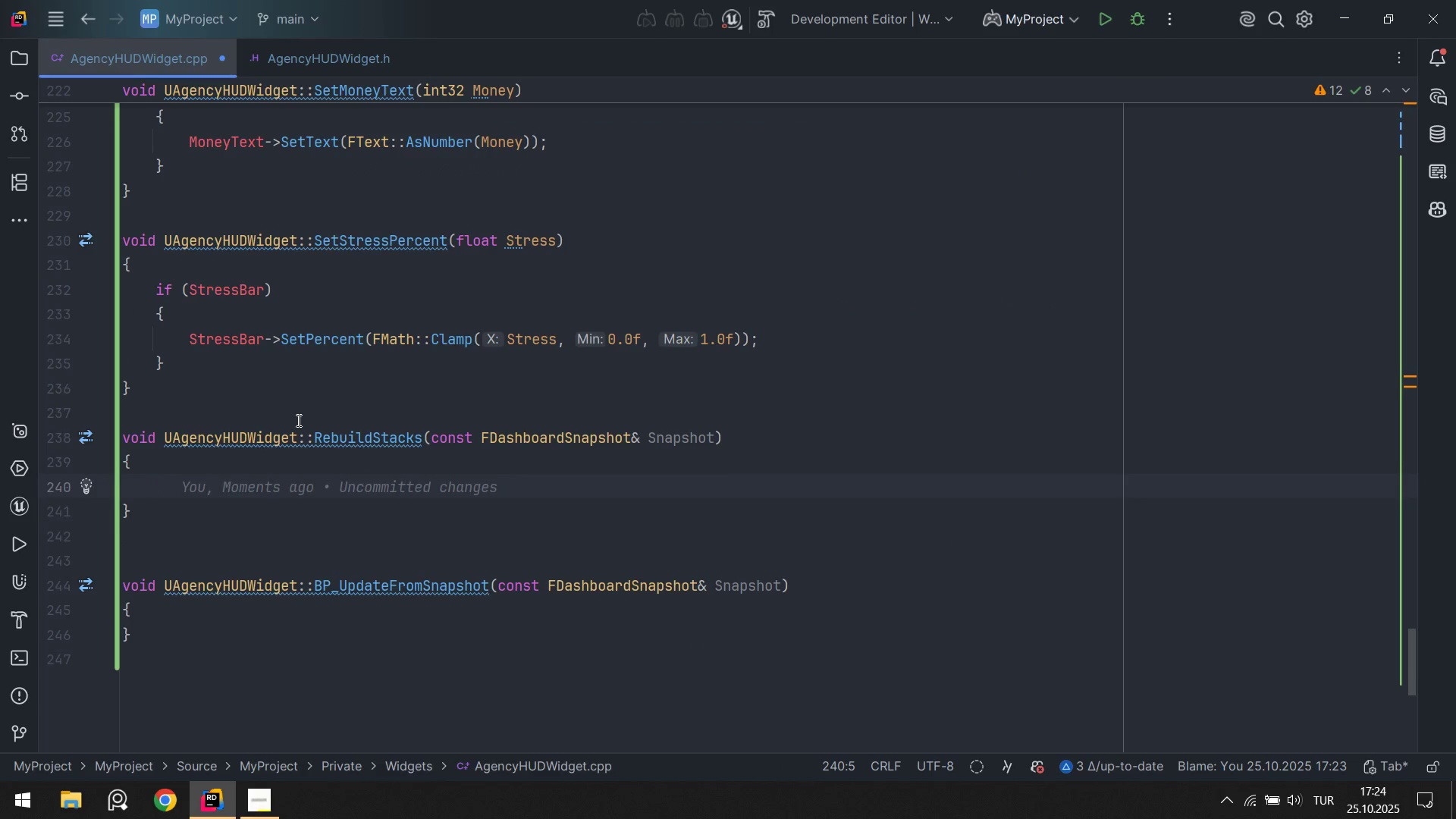 
type('f*!Agen)
key(Tab)
 